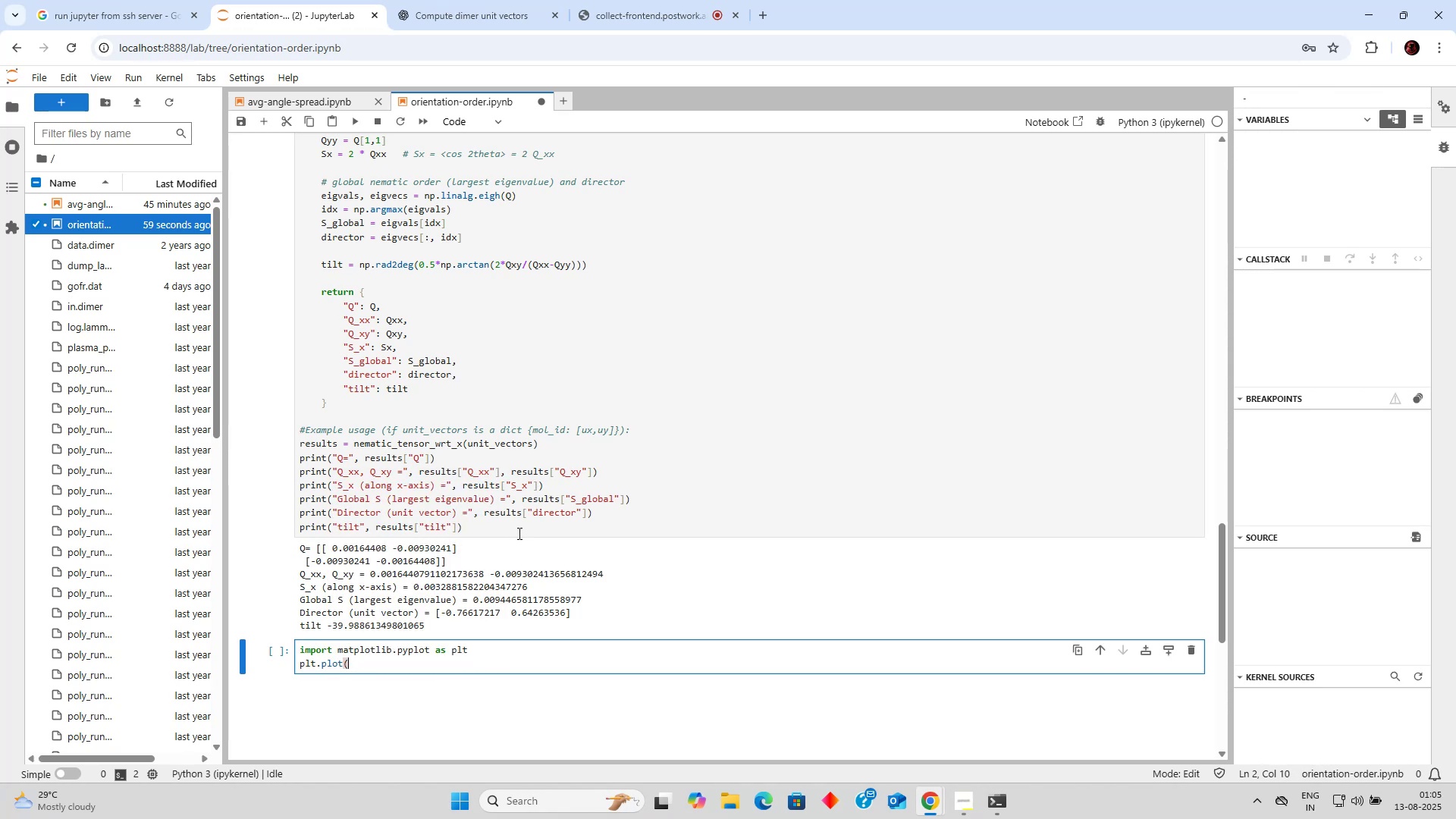 
wait(6.91)
 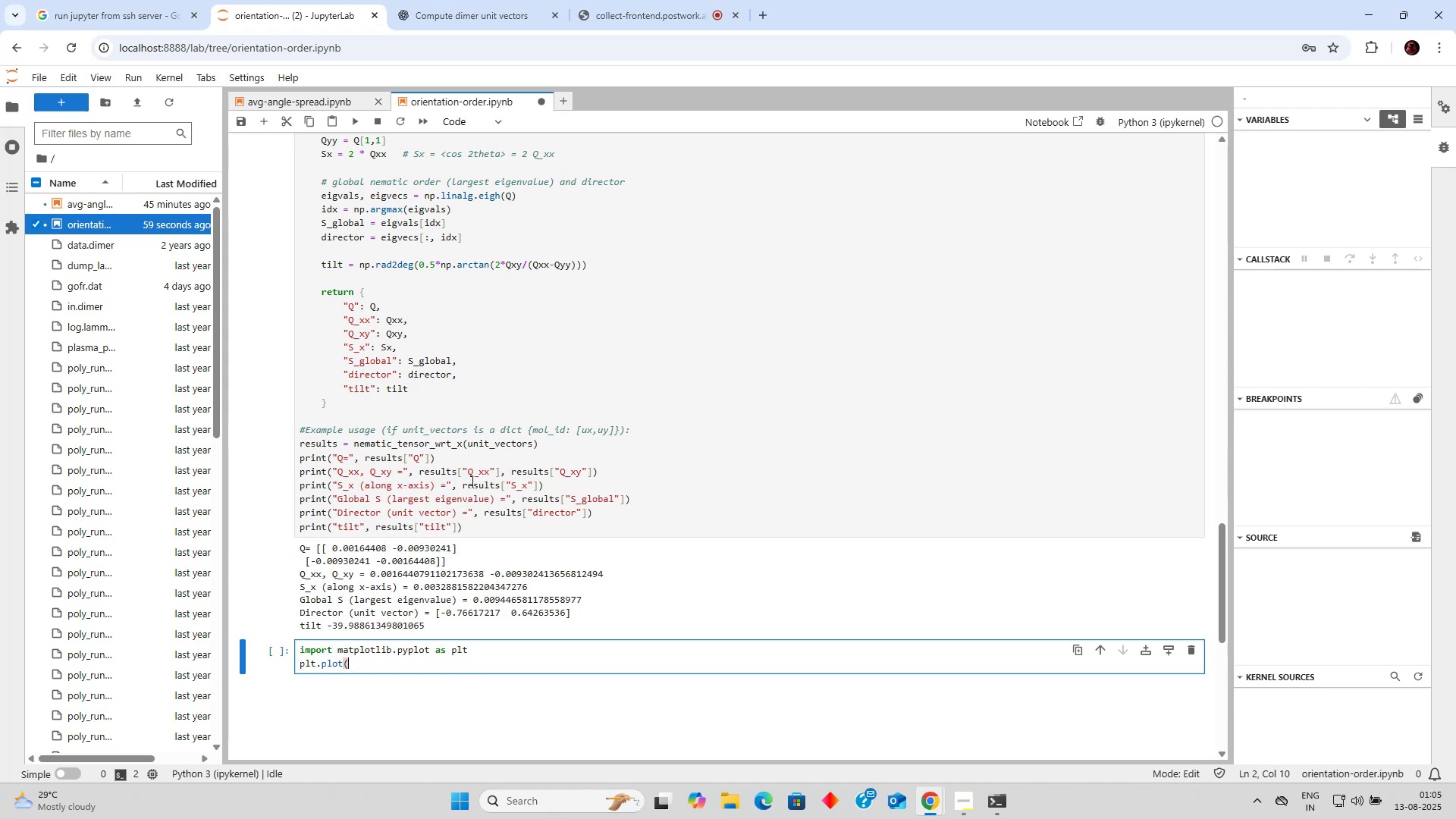 
type(res)
 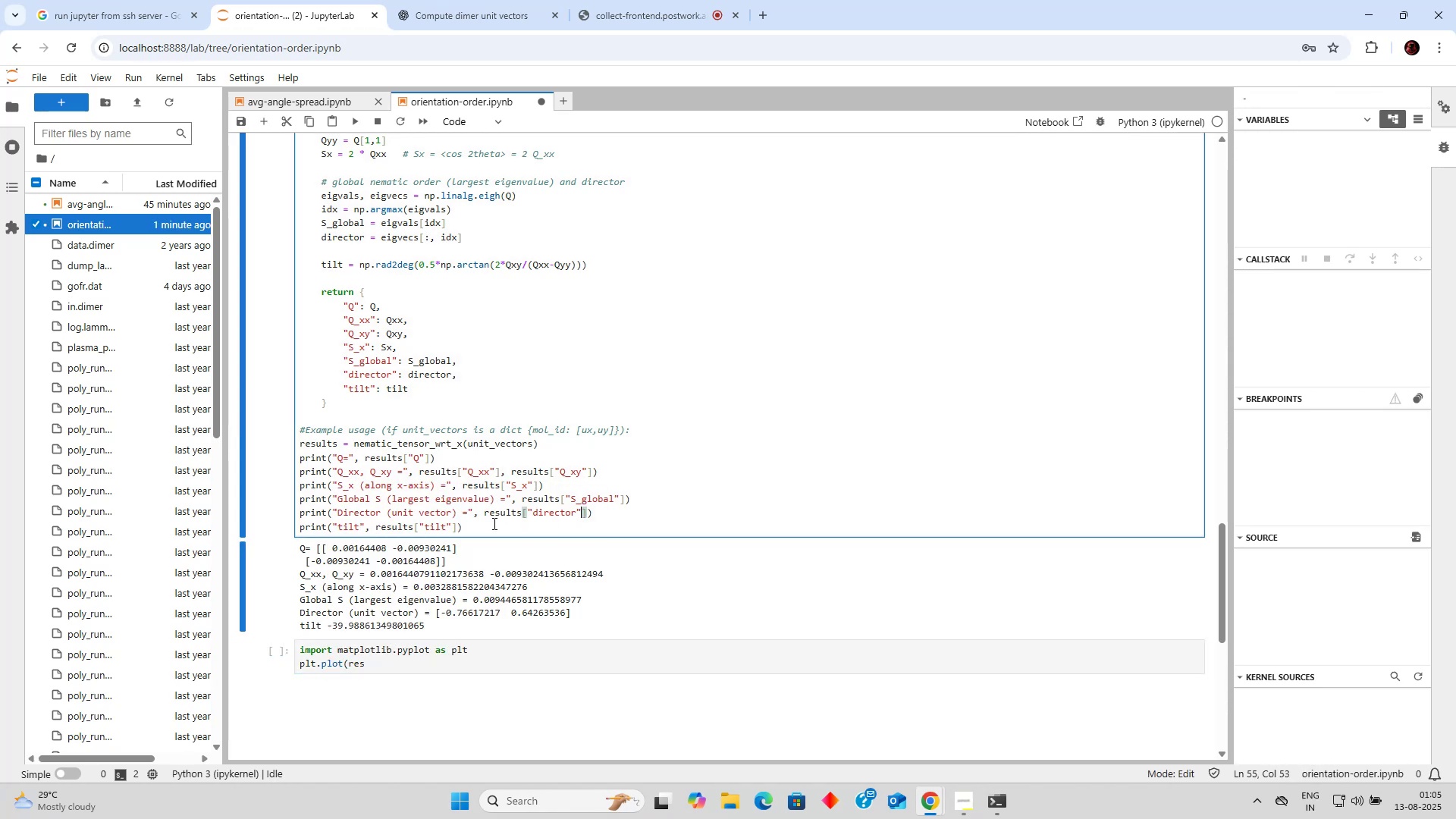 
left_click_drag(start_coordinate=[482, 513], to_coordinate=[586, 509])
 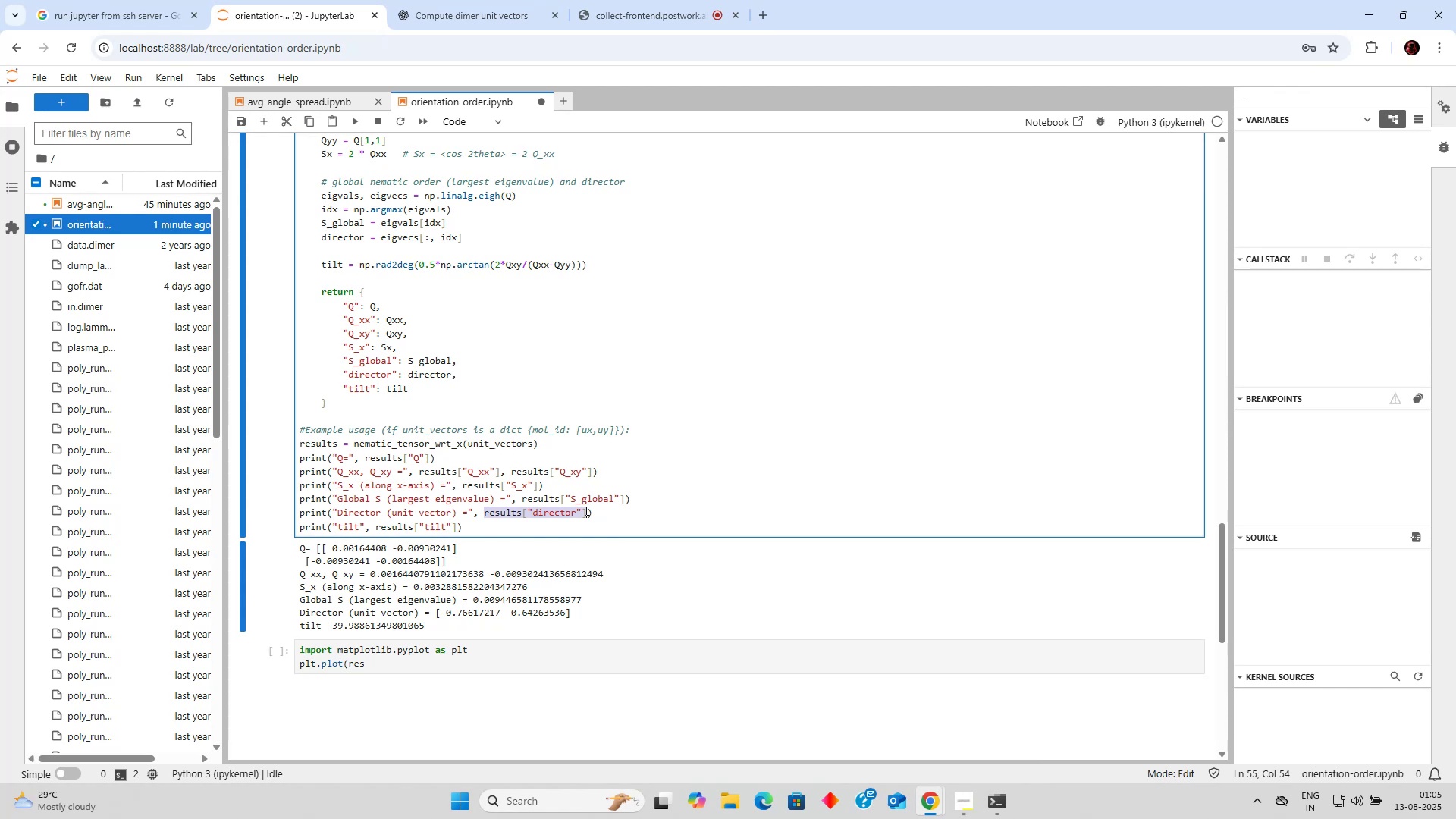 
key(Control+C)
 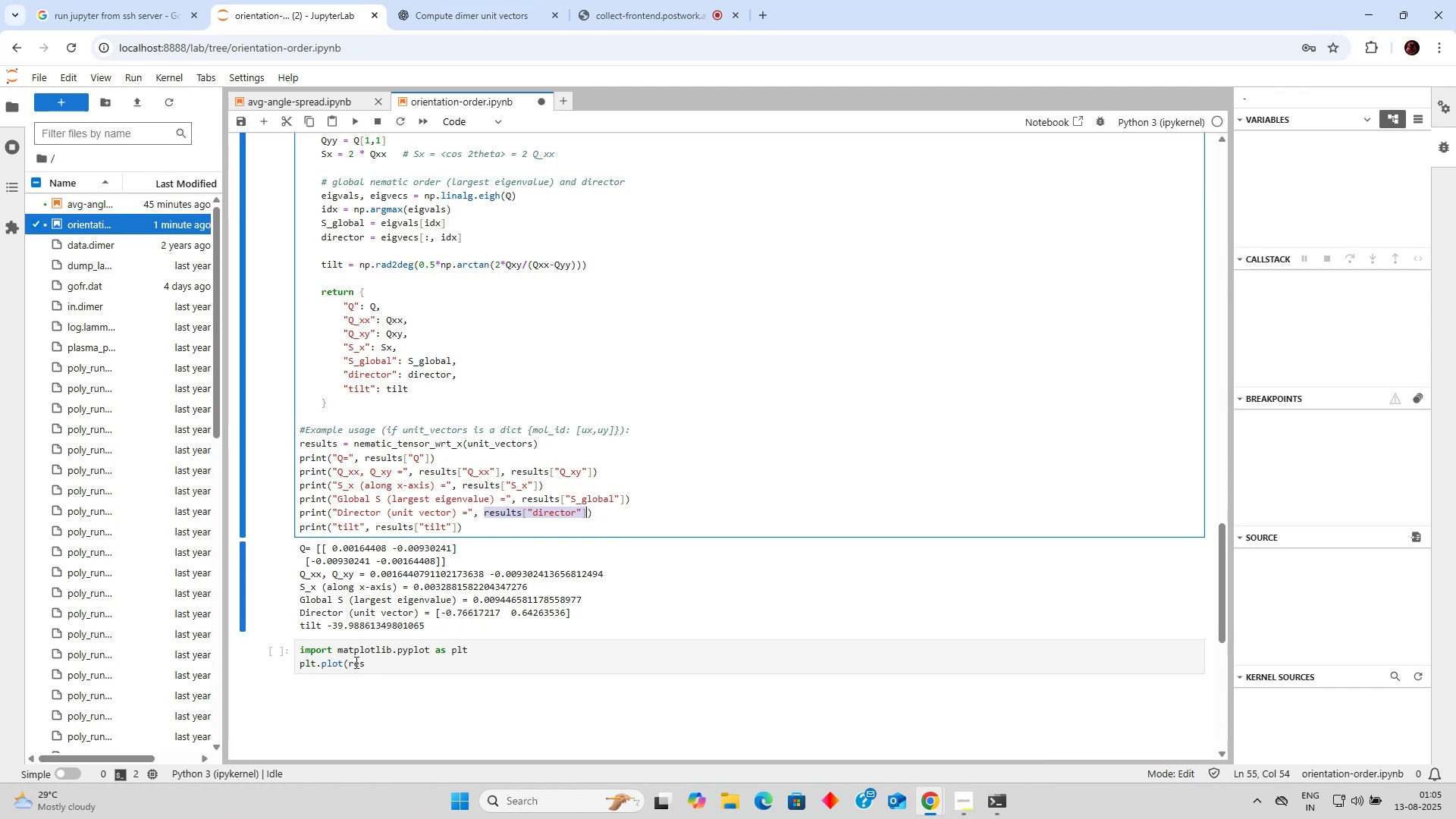 
left_click_drag(start_coordinate=[348, 664], to_coordinate=[375, 664])
 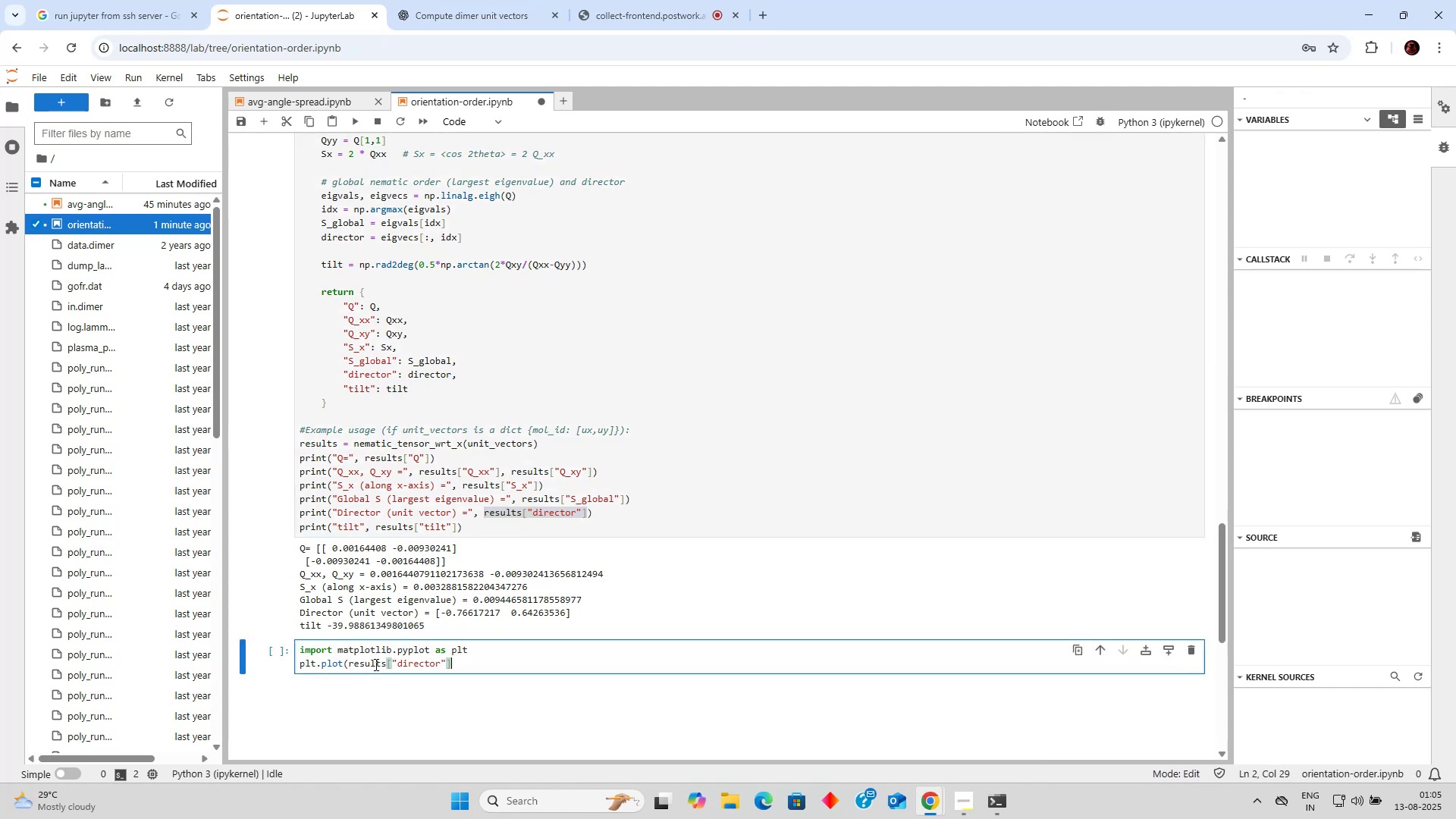 
key(Control+V)
 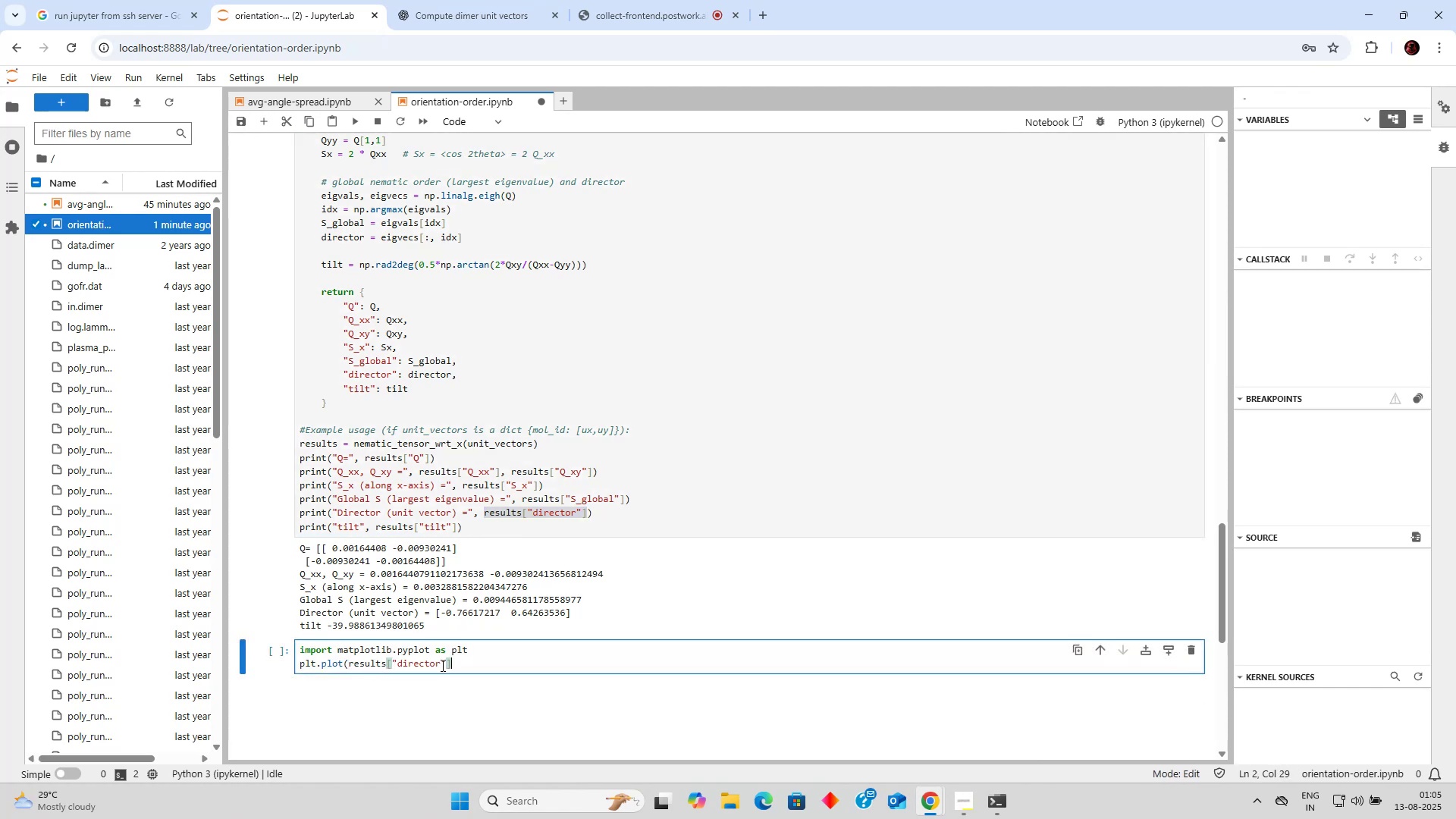 
left_click([457, 662])
 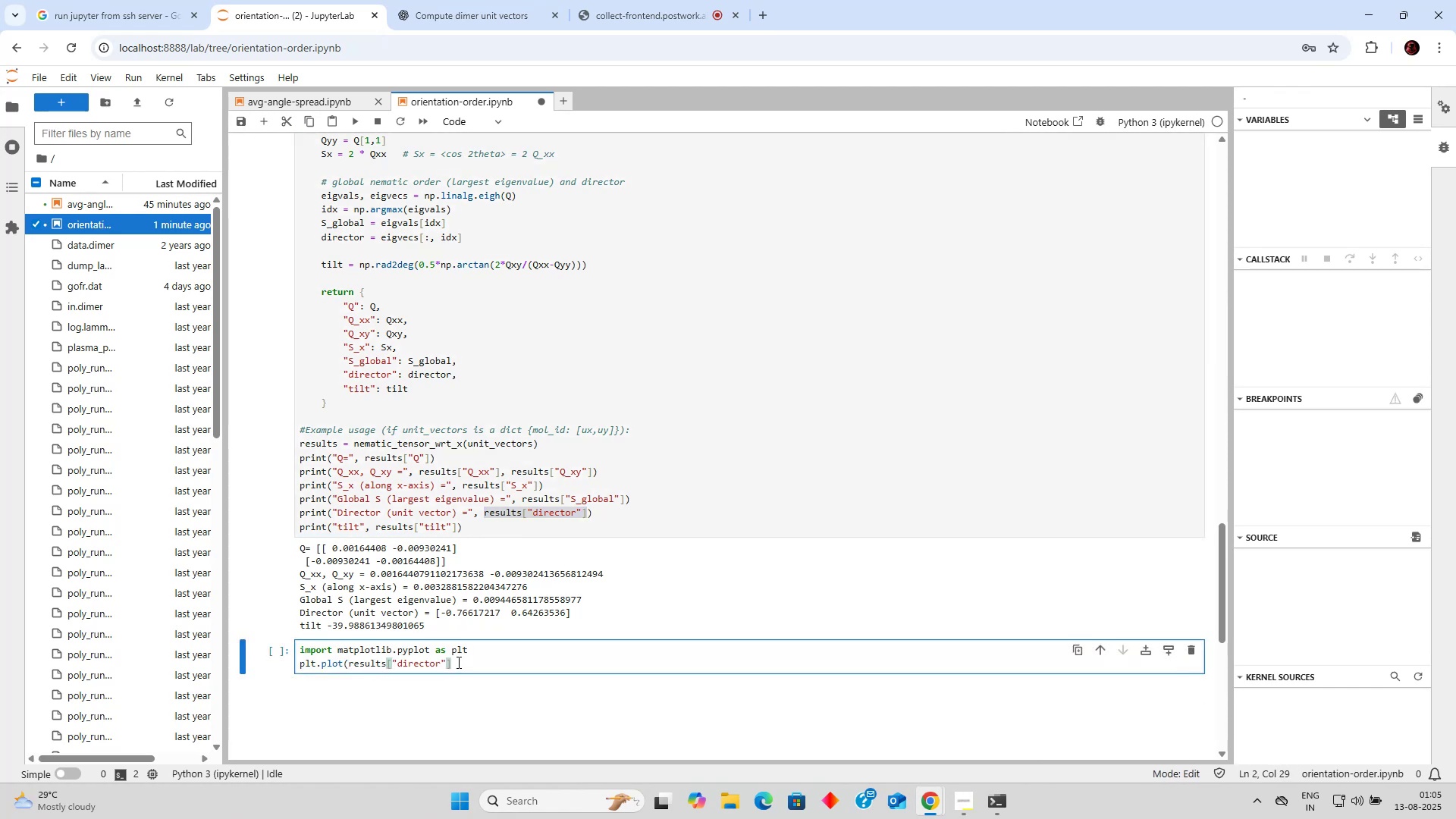 
key(BracketLeft)
 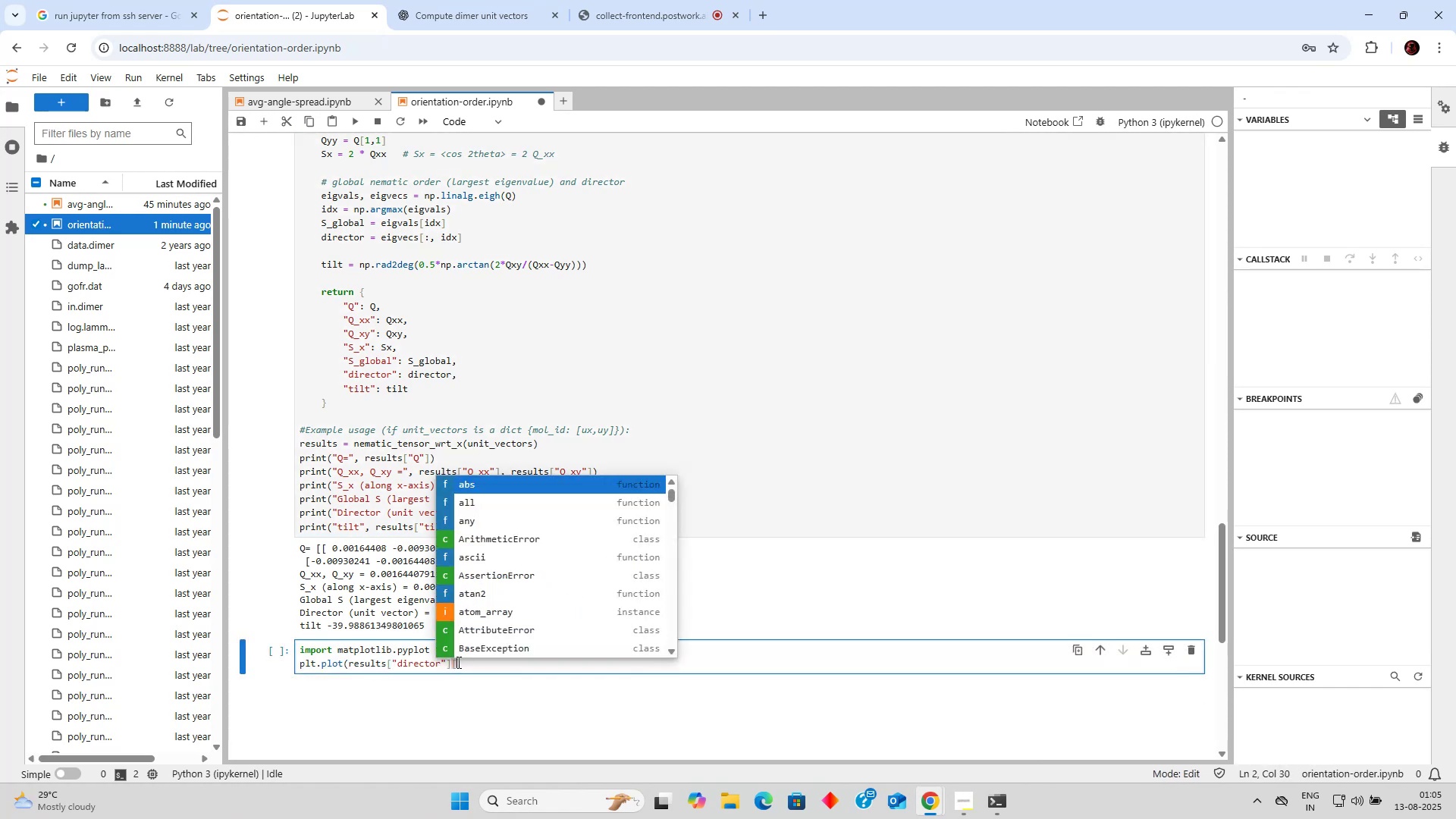 
key(0)
 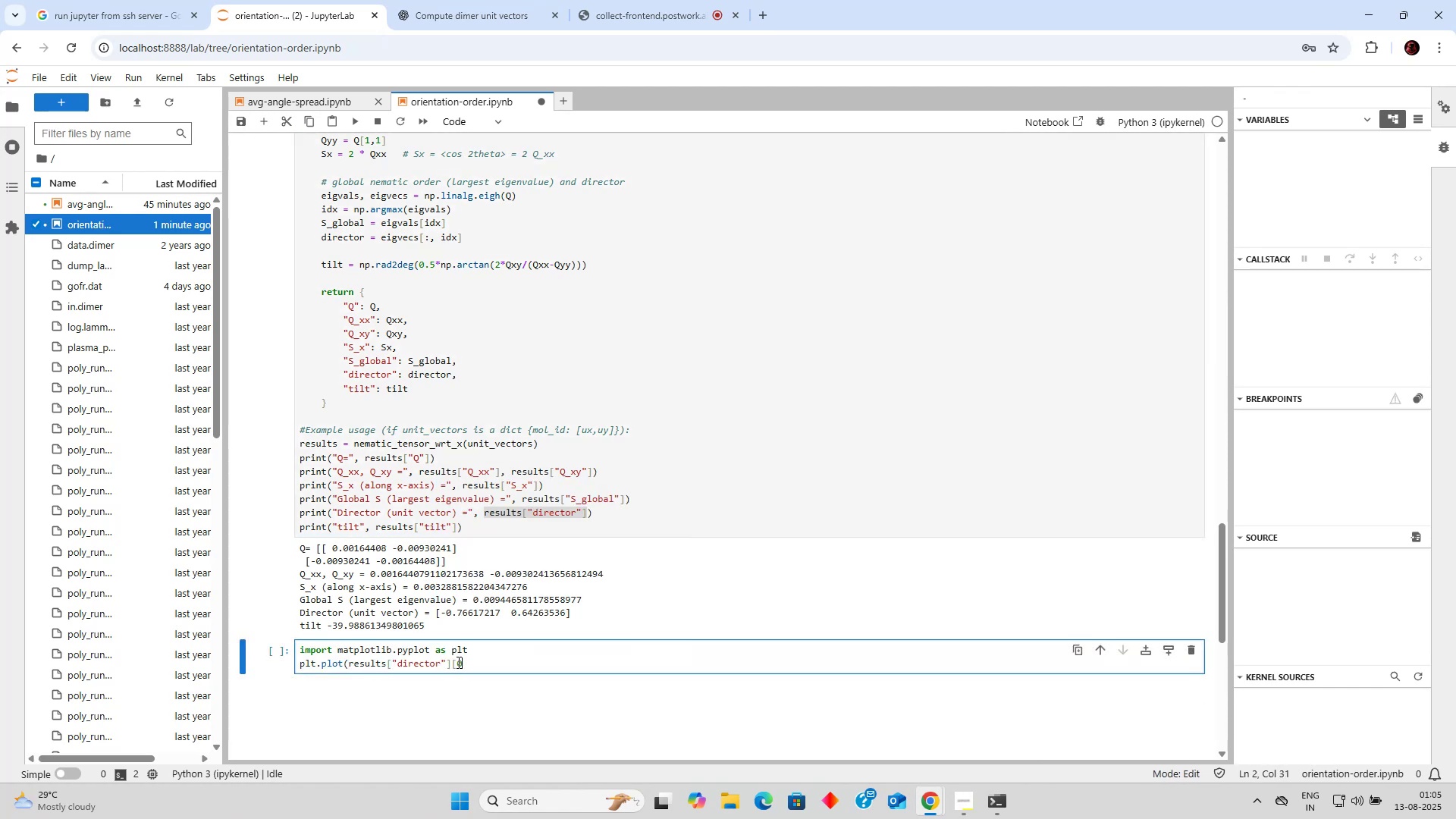 
key(BracketRight)
 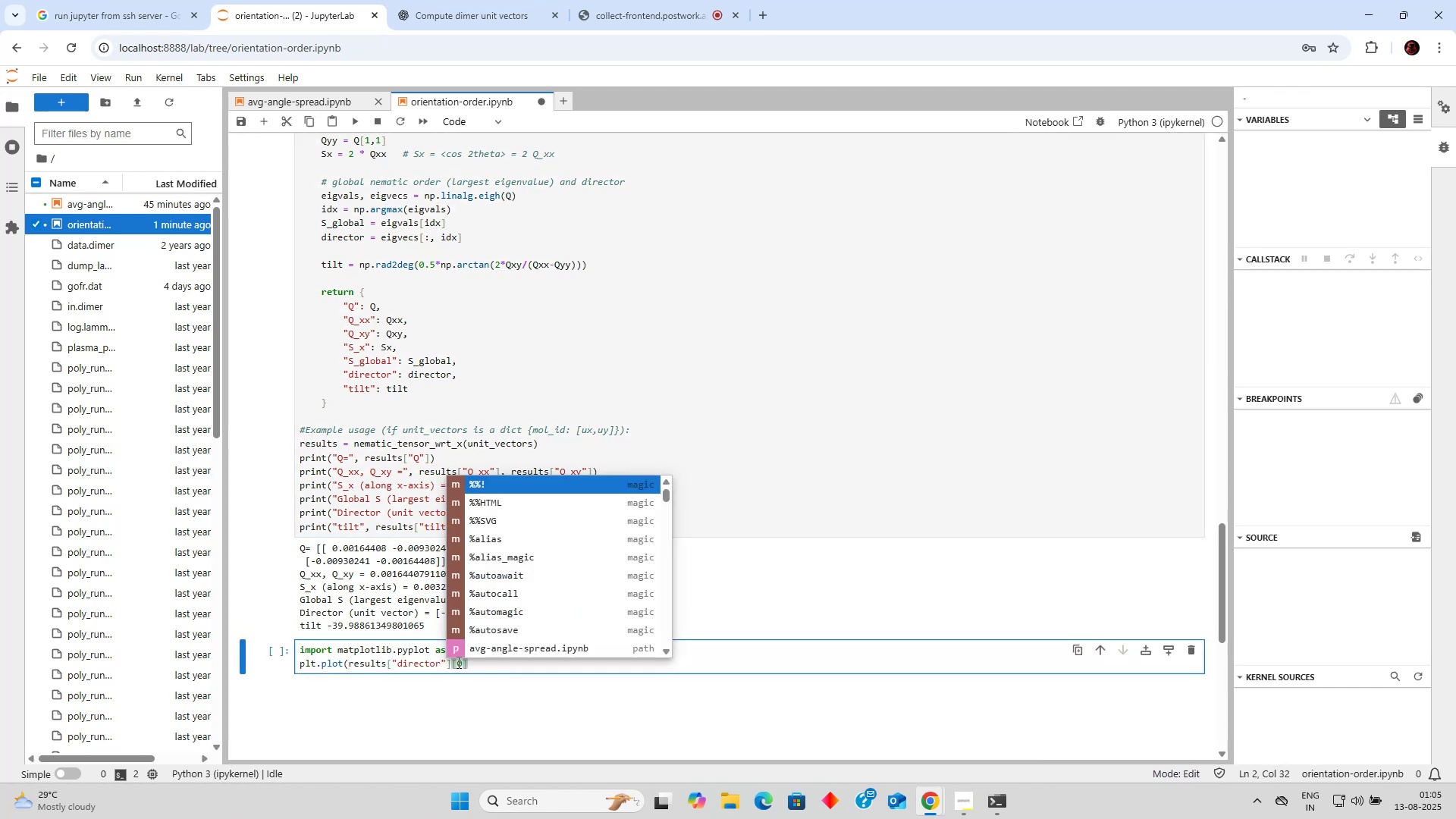 
key(Comma)
 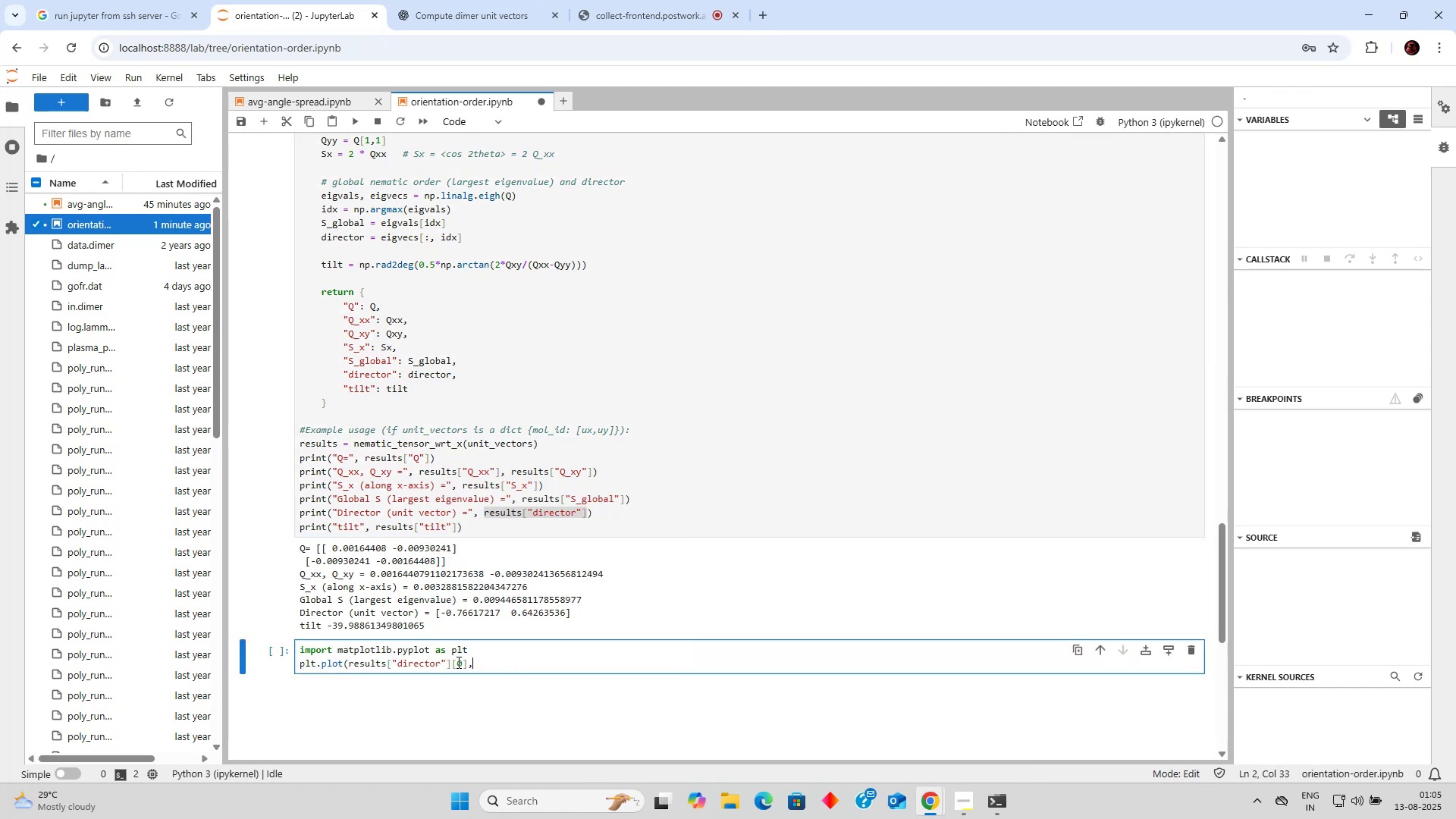 
key(Control+V)
 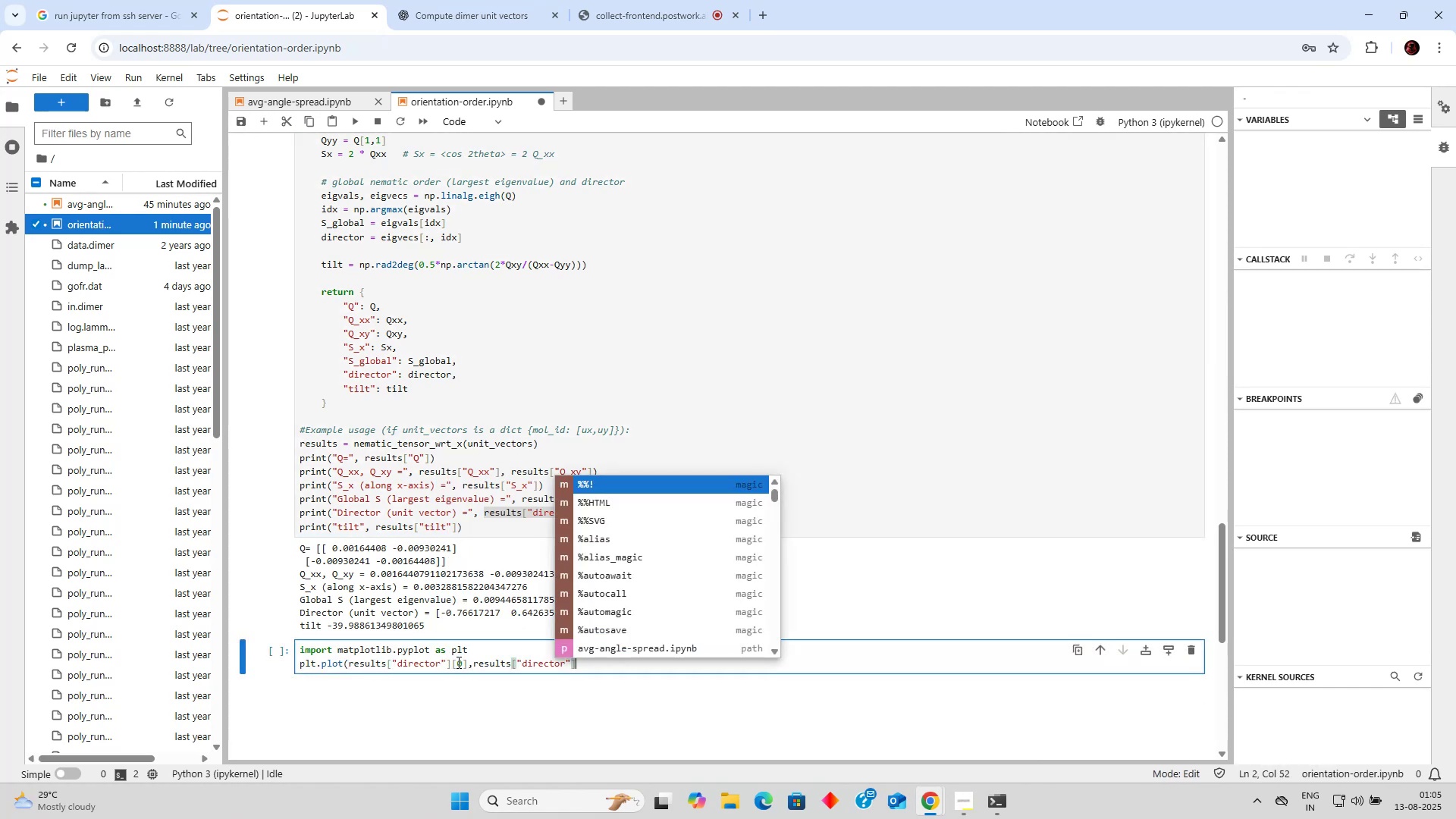 
key(BracketLeft)
 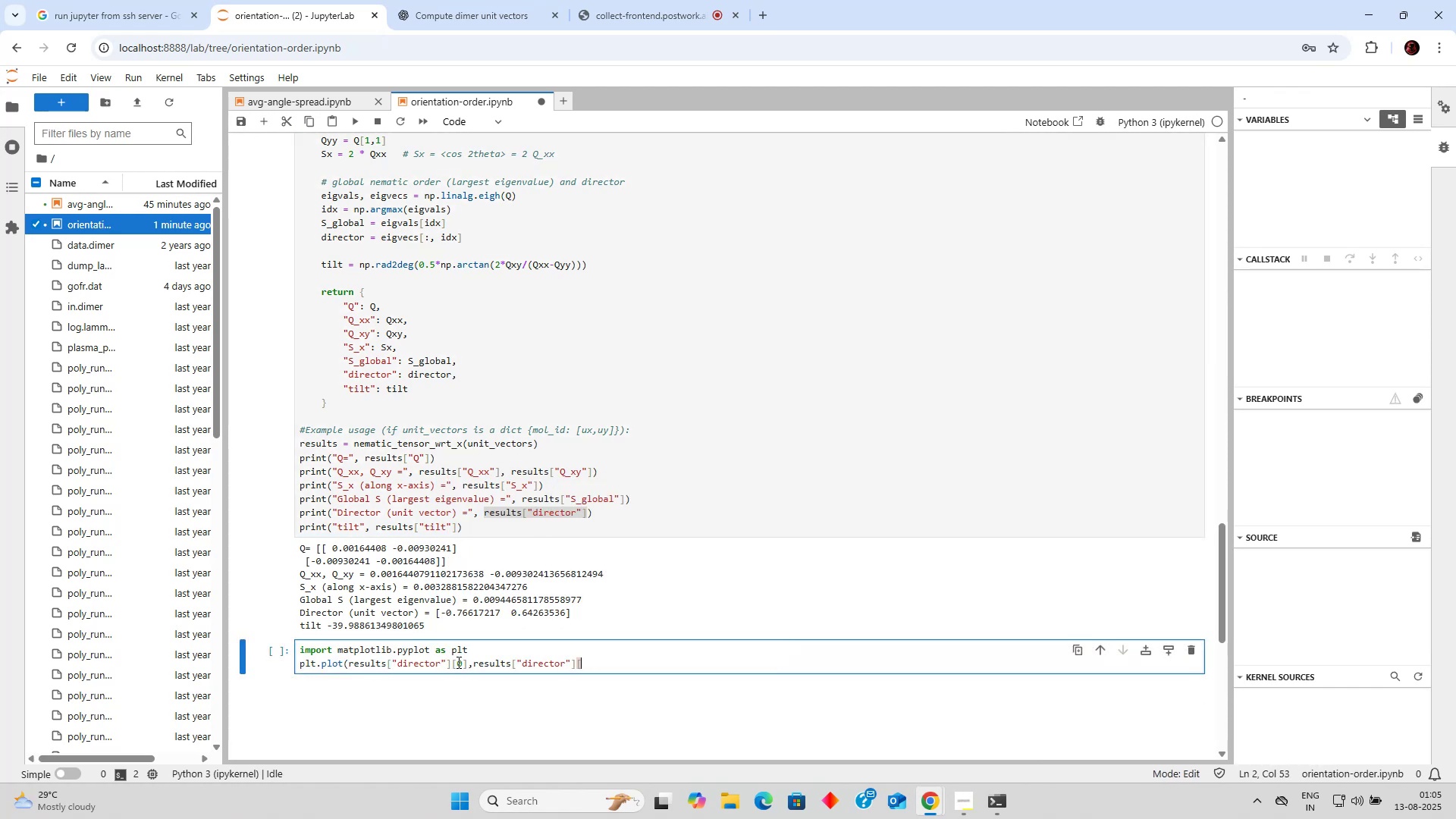 
key(1)
 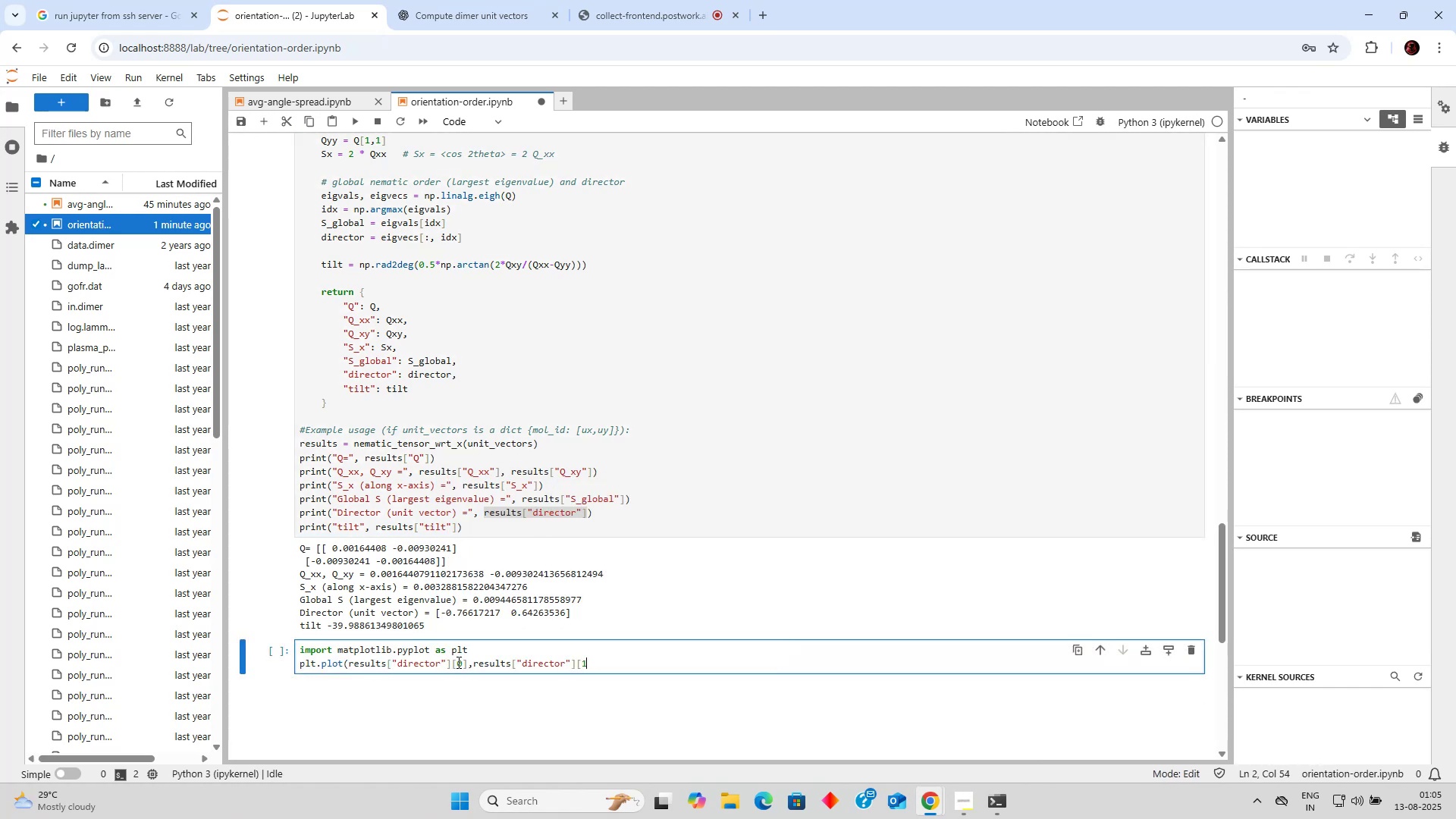 
key(BracketRight)
 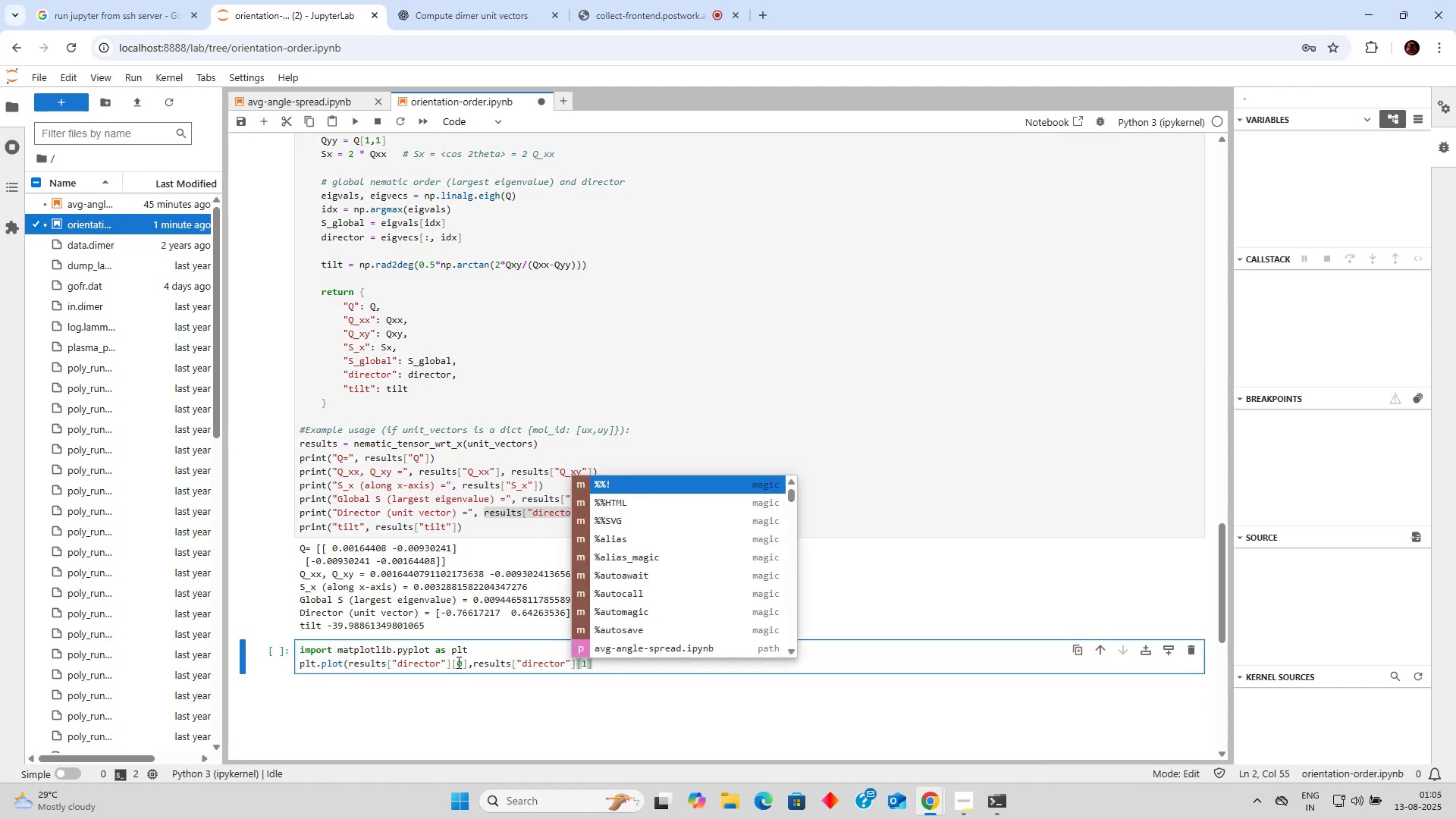 
key(Shift+0)
 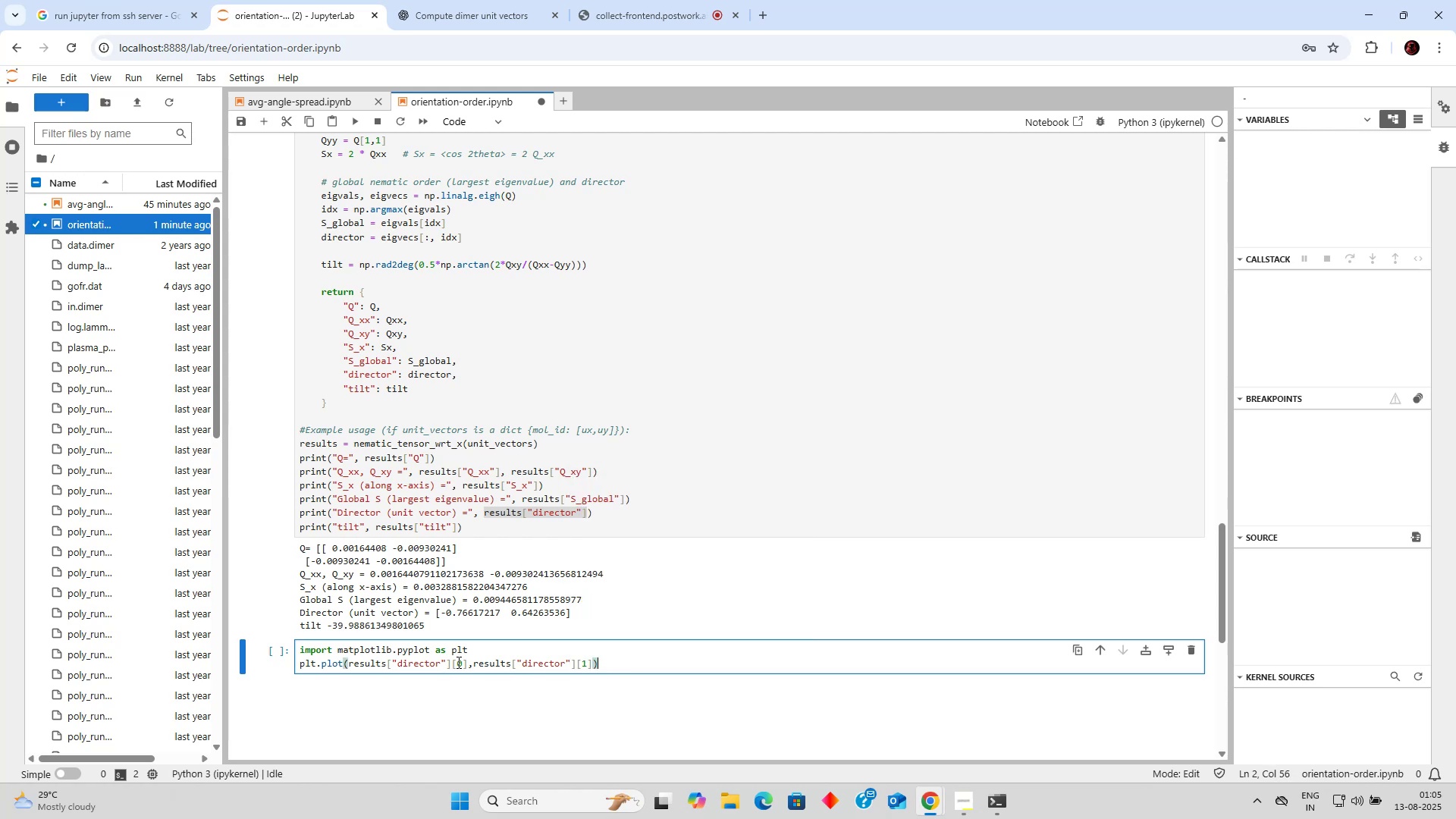 
key(Control+Enter)
 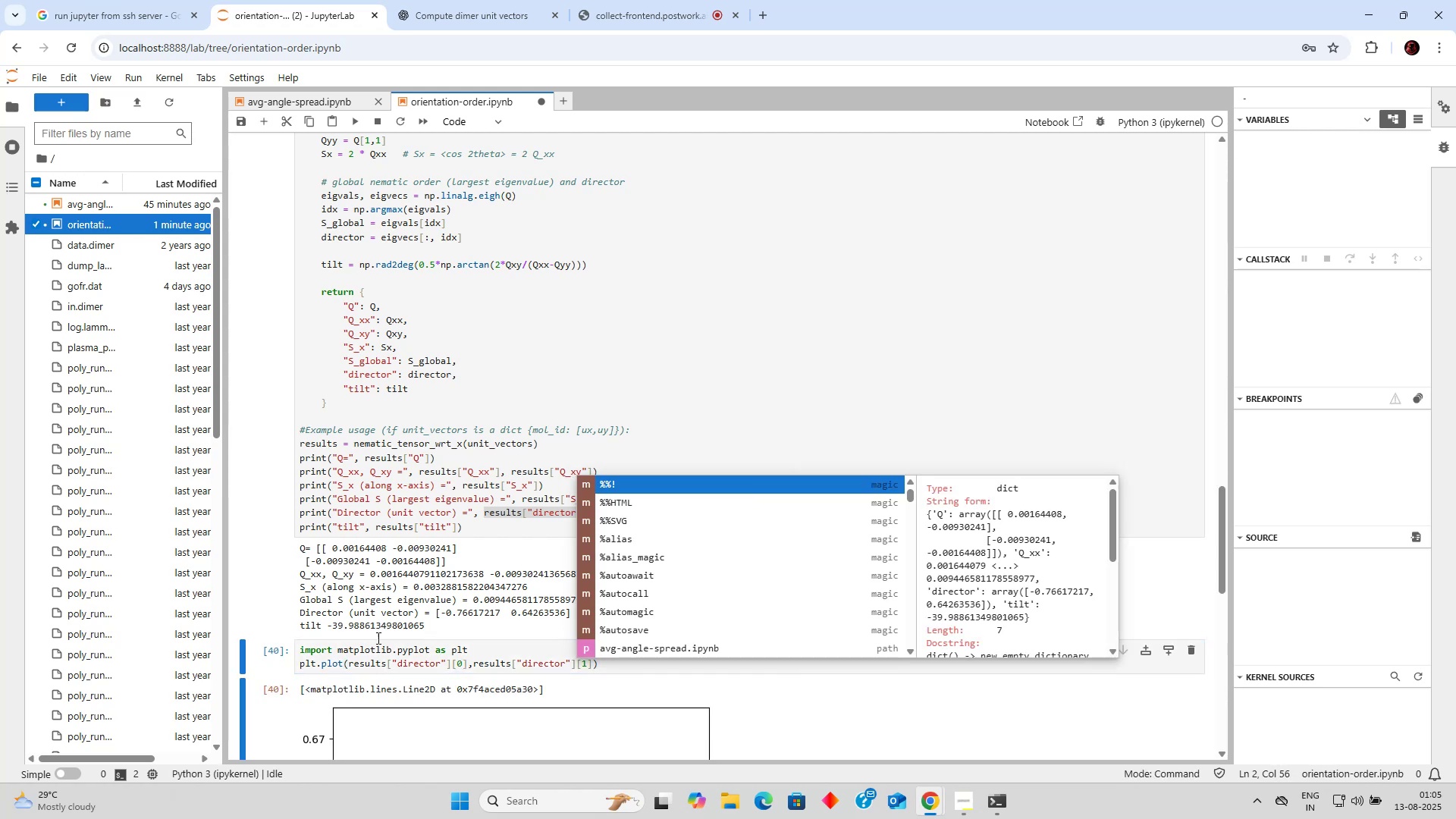 
left_click([280, 620])
 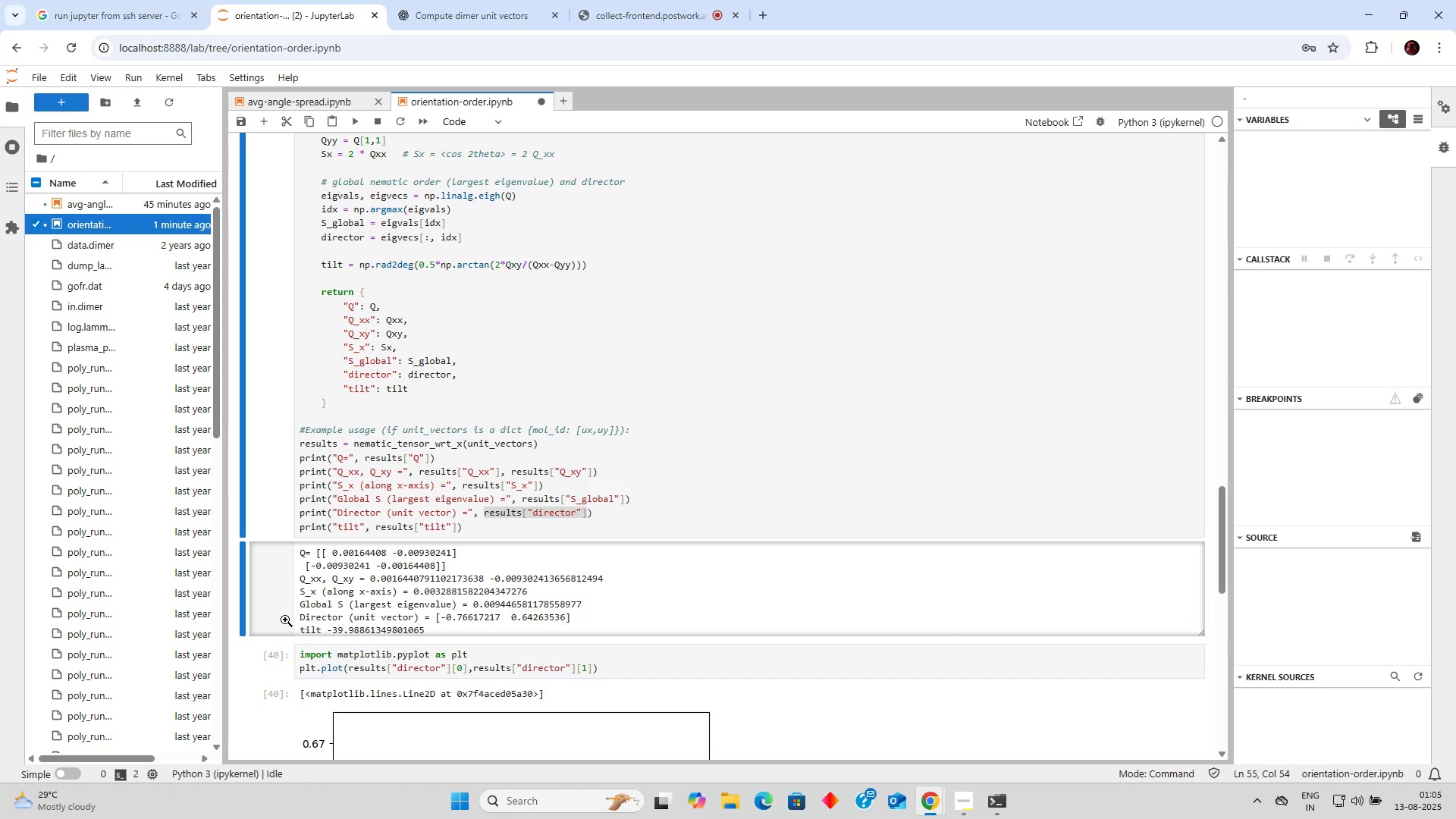 
scroll: coordinate [497, 592], scroll_direction: down, amount: 7.0
 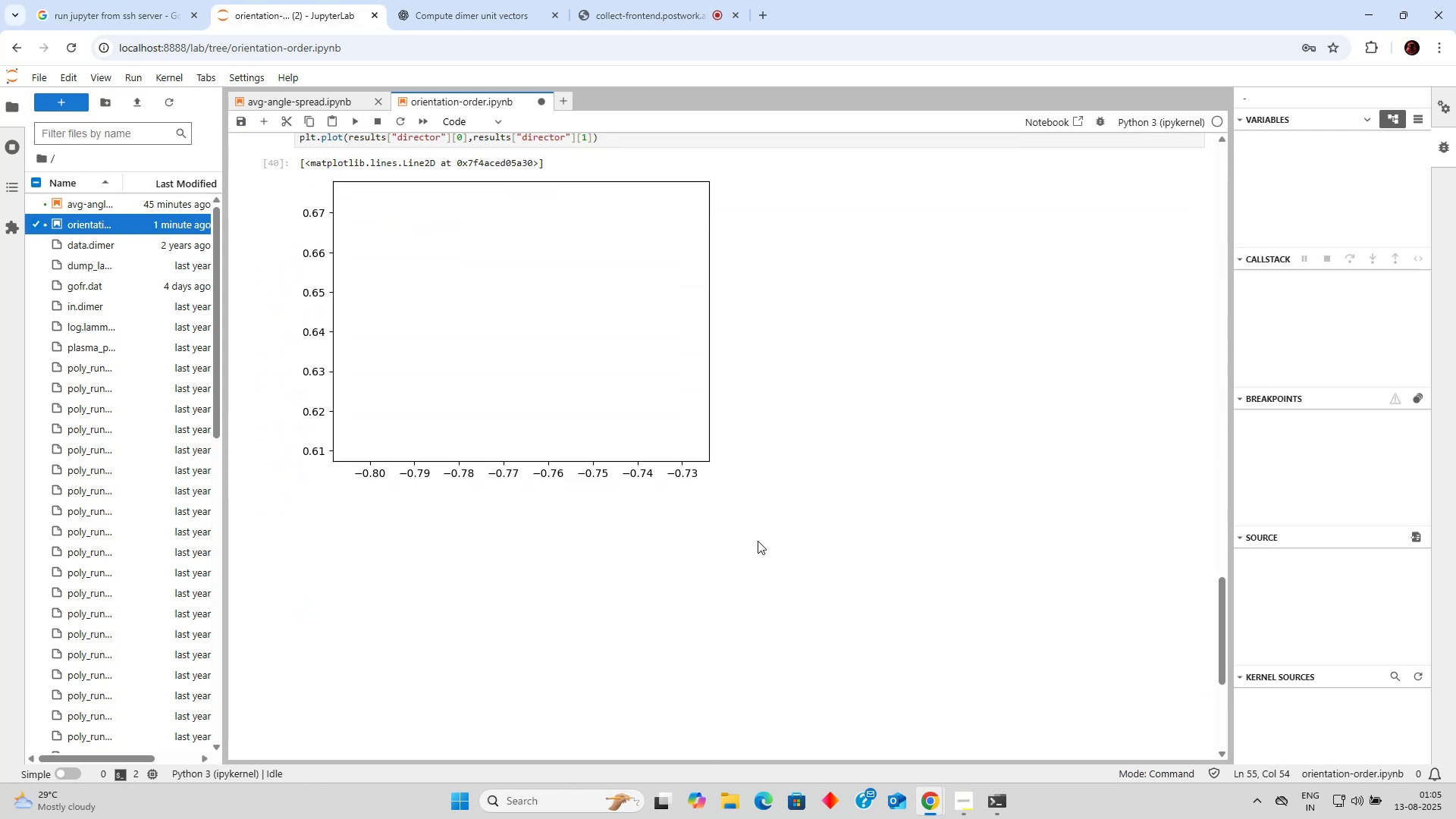 
scroll: coordinate [752, 573], scroll_direction: up, amount: 5.0
 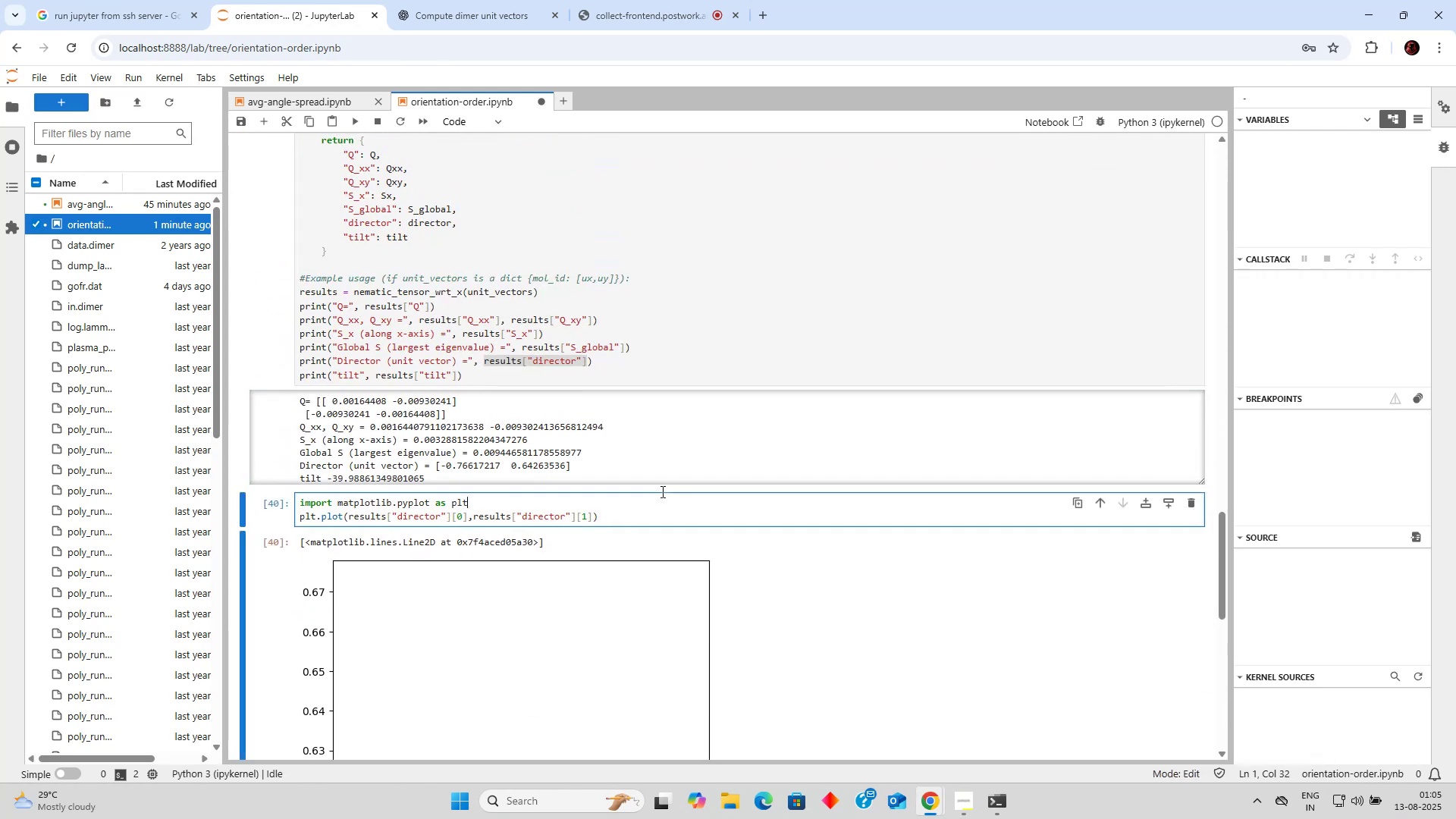 
double_click([632, 514])
 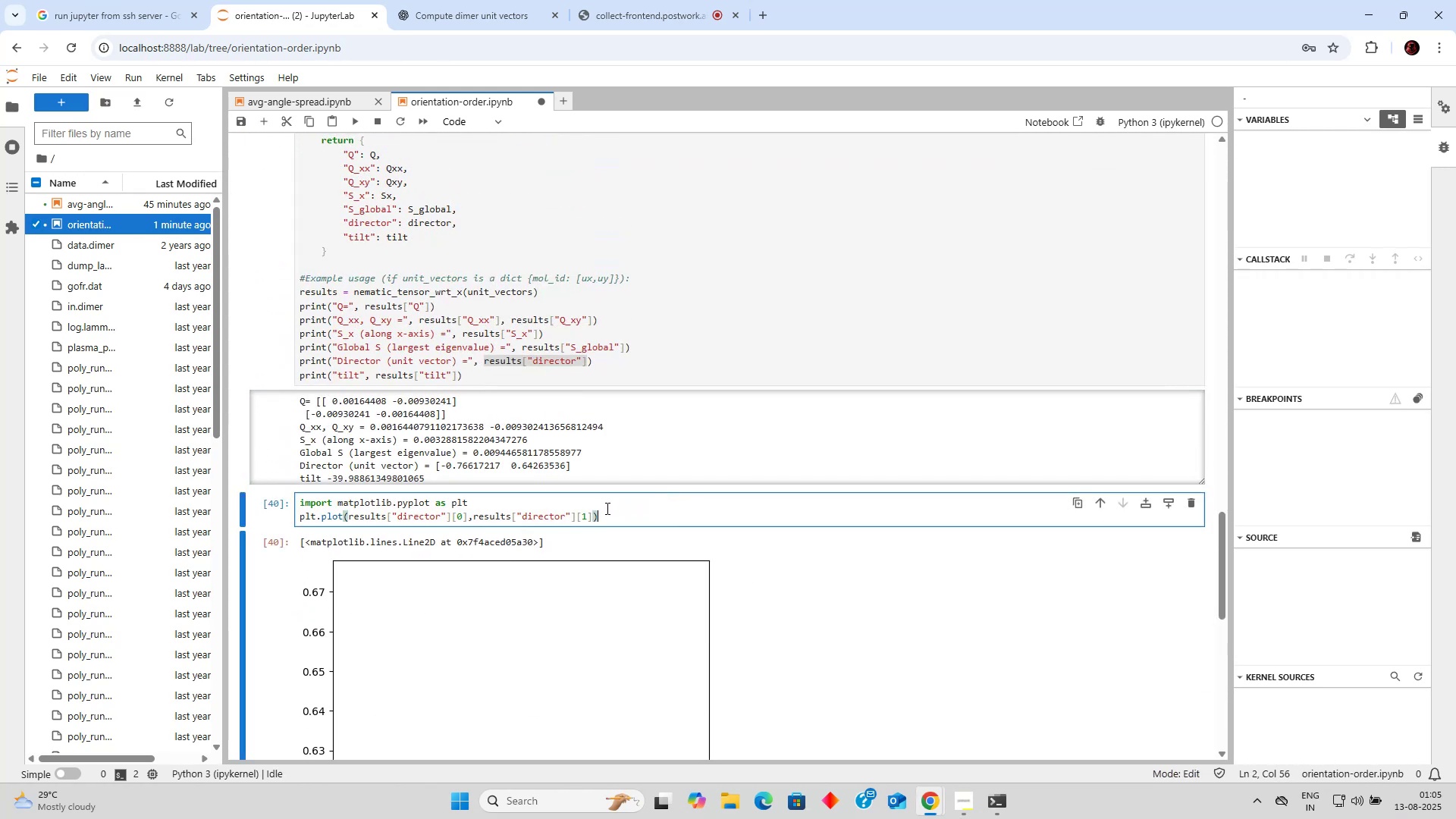 
left_click_drag(start_coordinate=[340, 516], to_coordinate=[322, 519])
 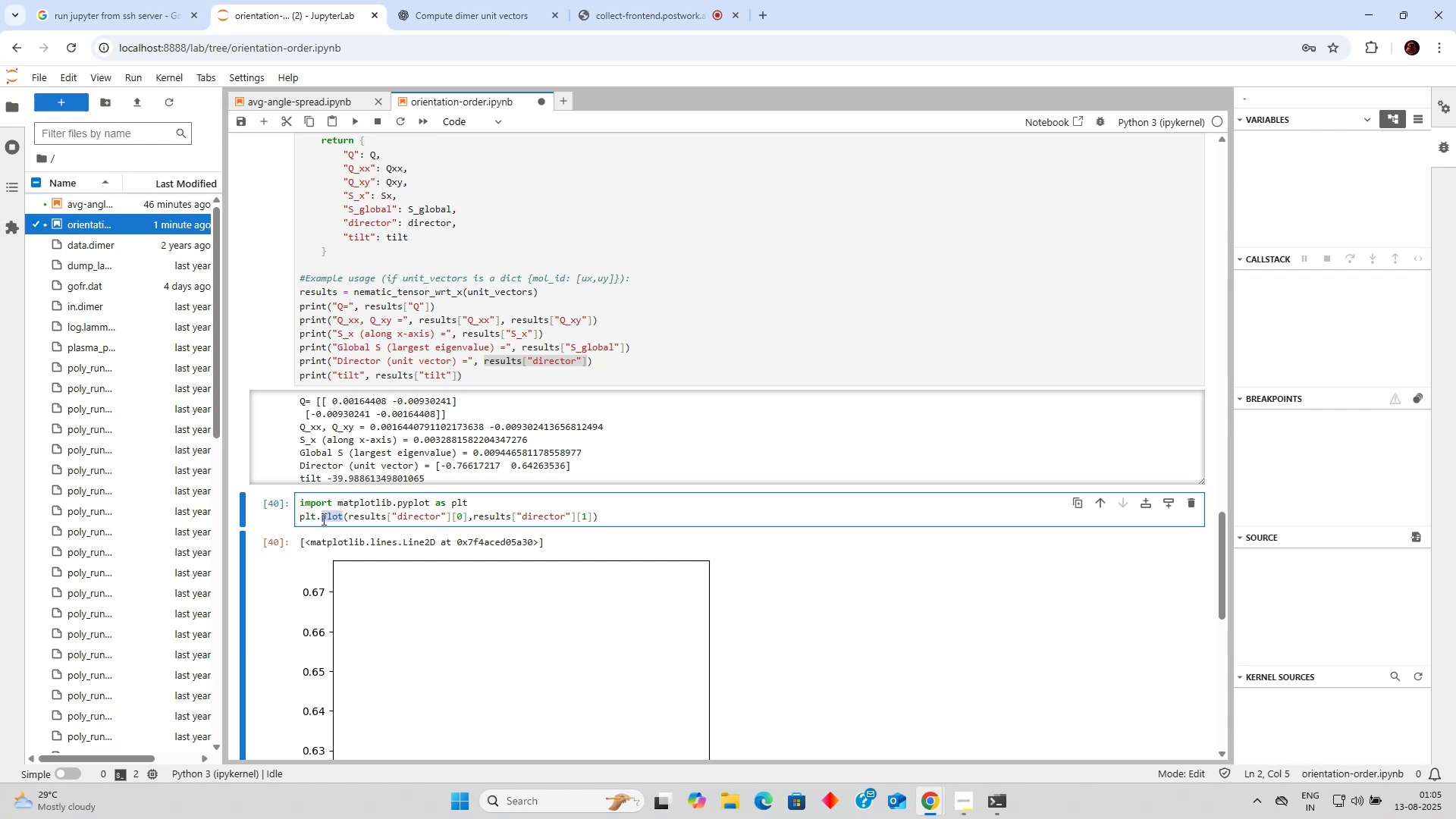 
type(vector)
 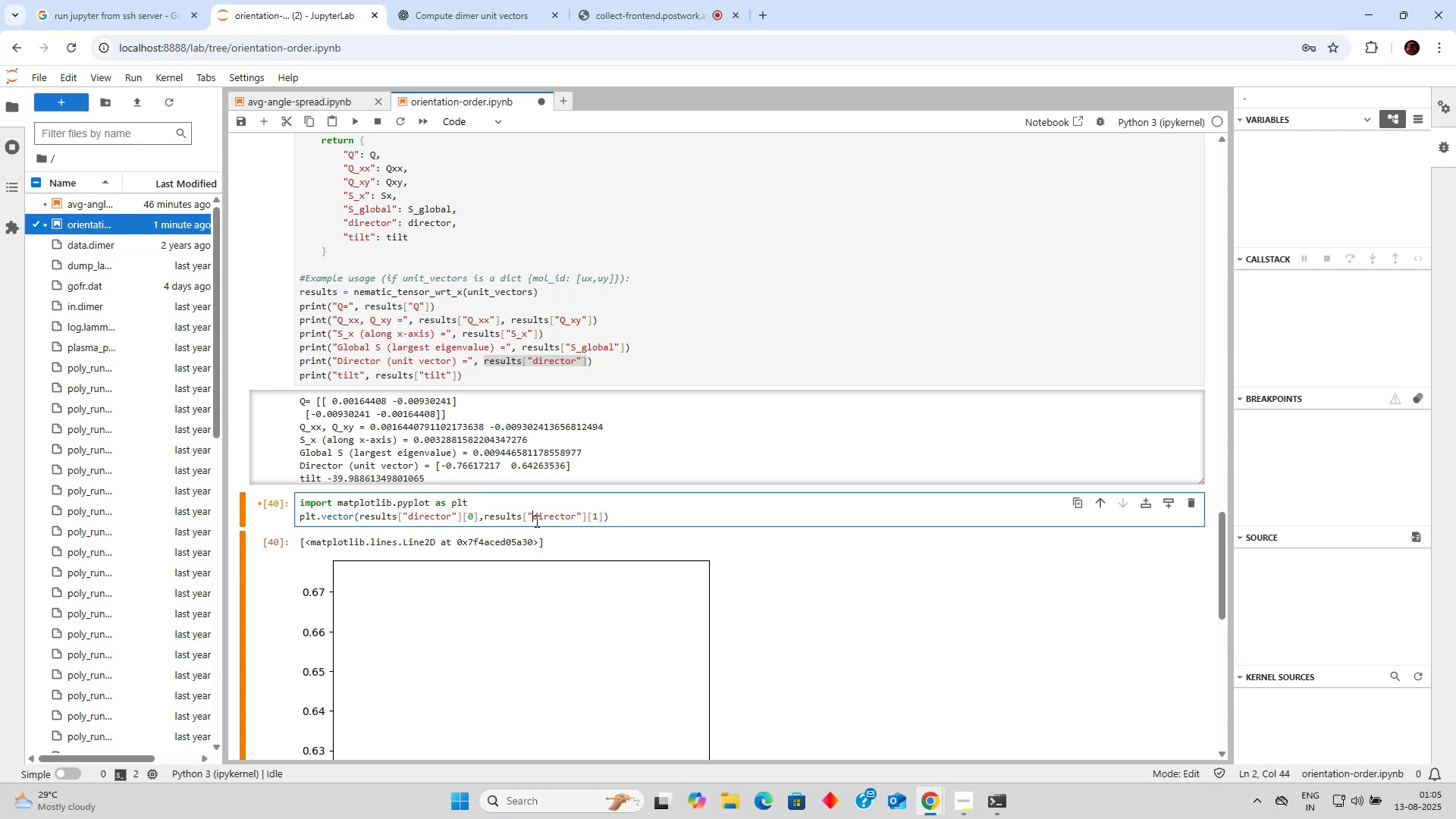 
left_click([601, 515])
 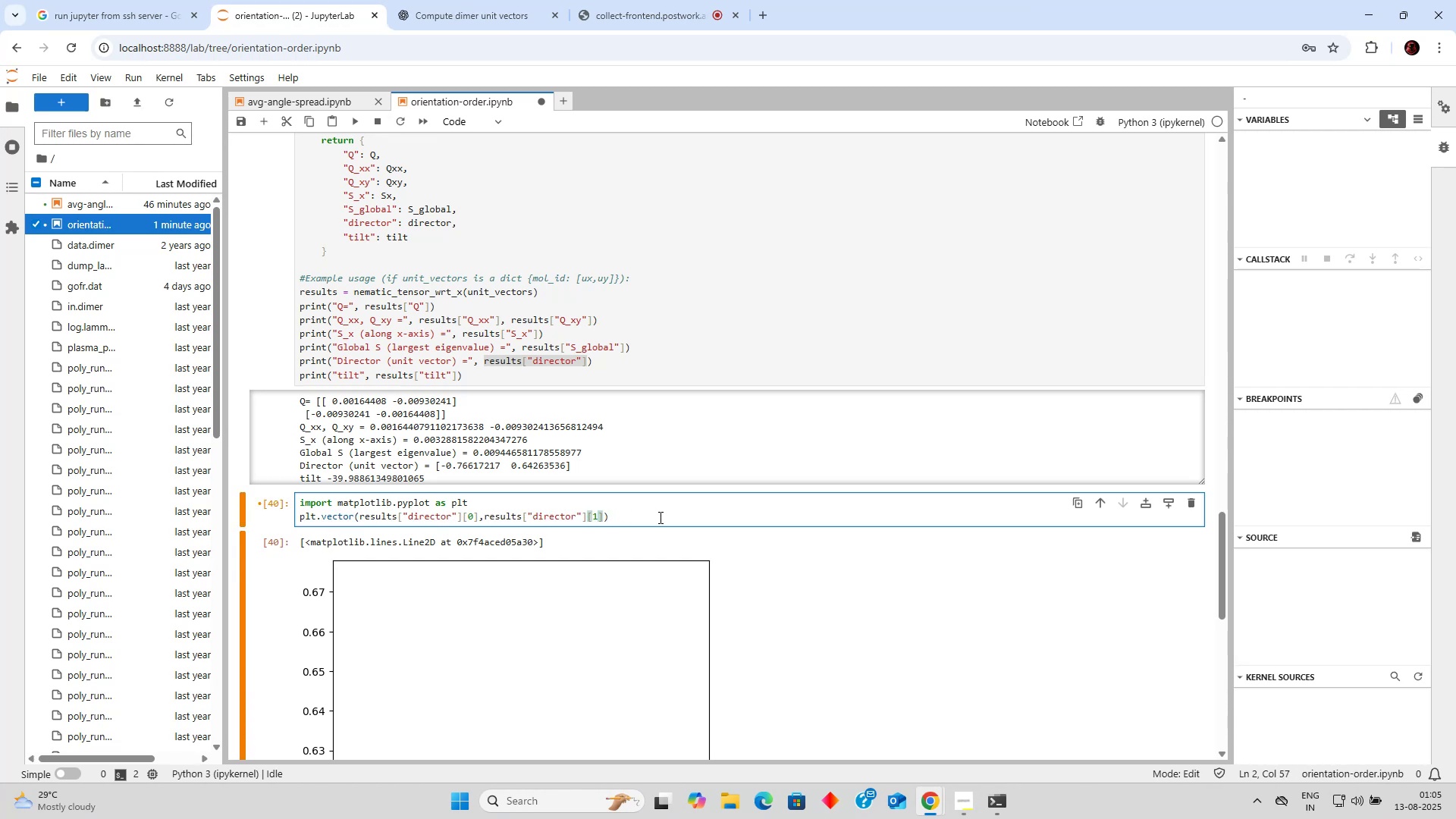 
key(Comma)
 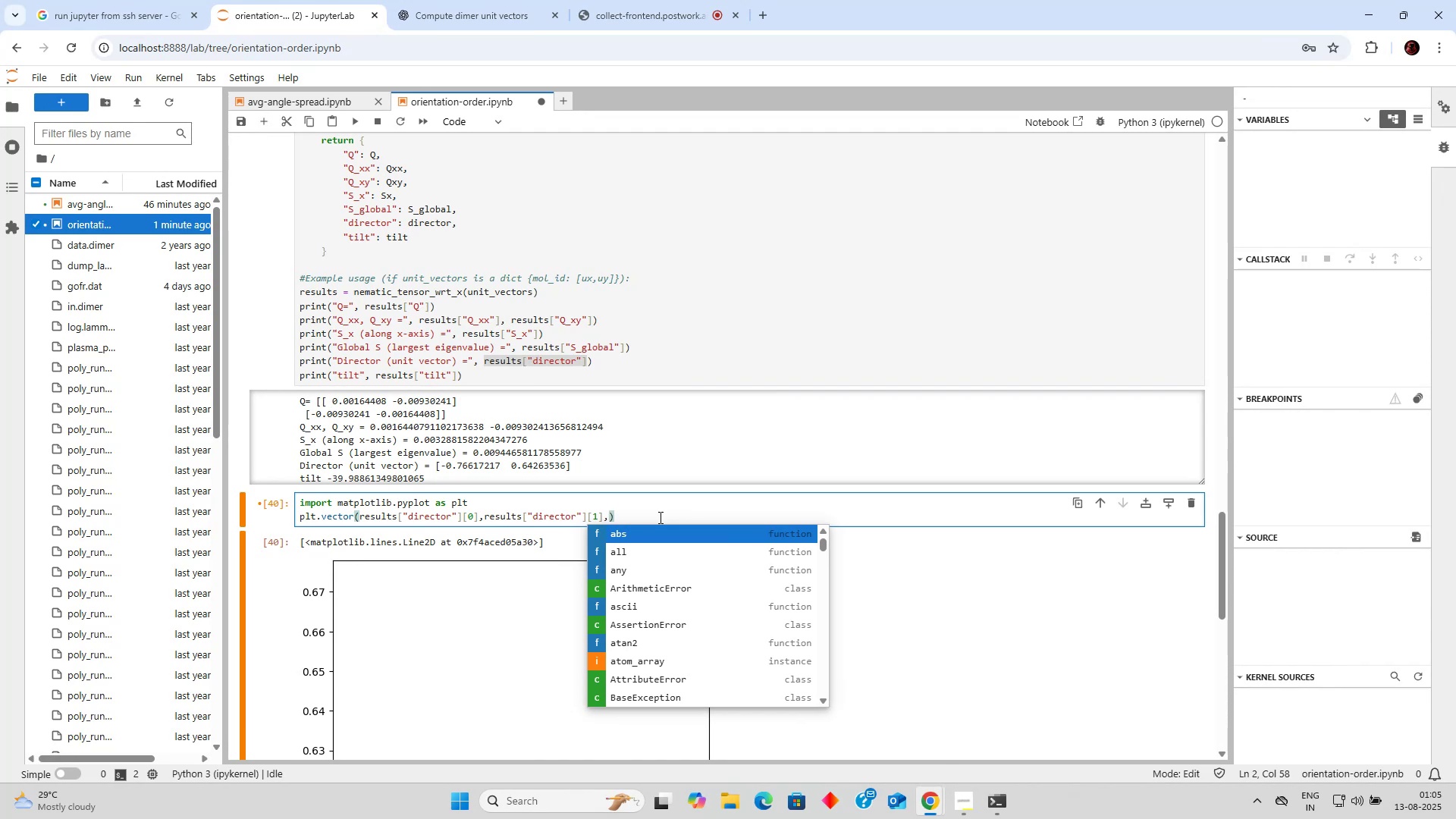 
wait(17.75)
 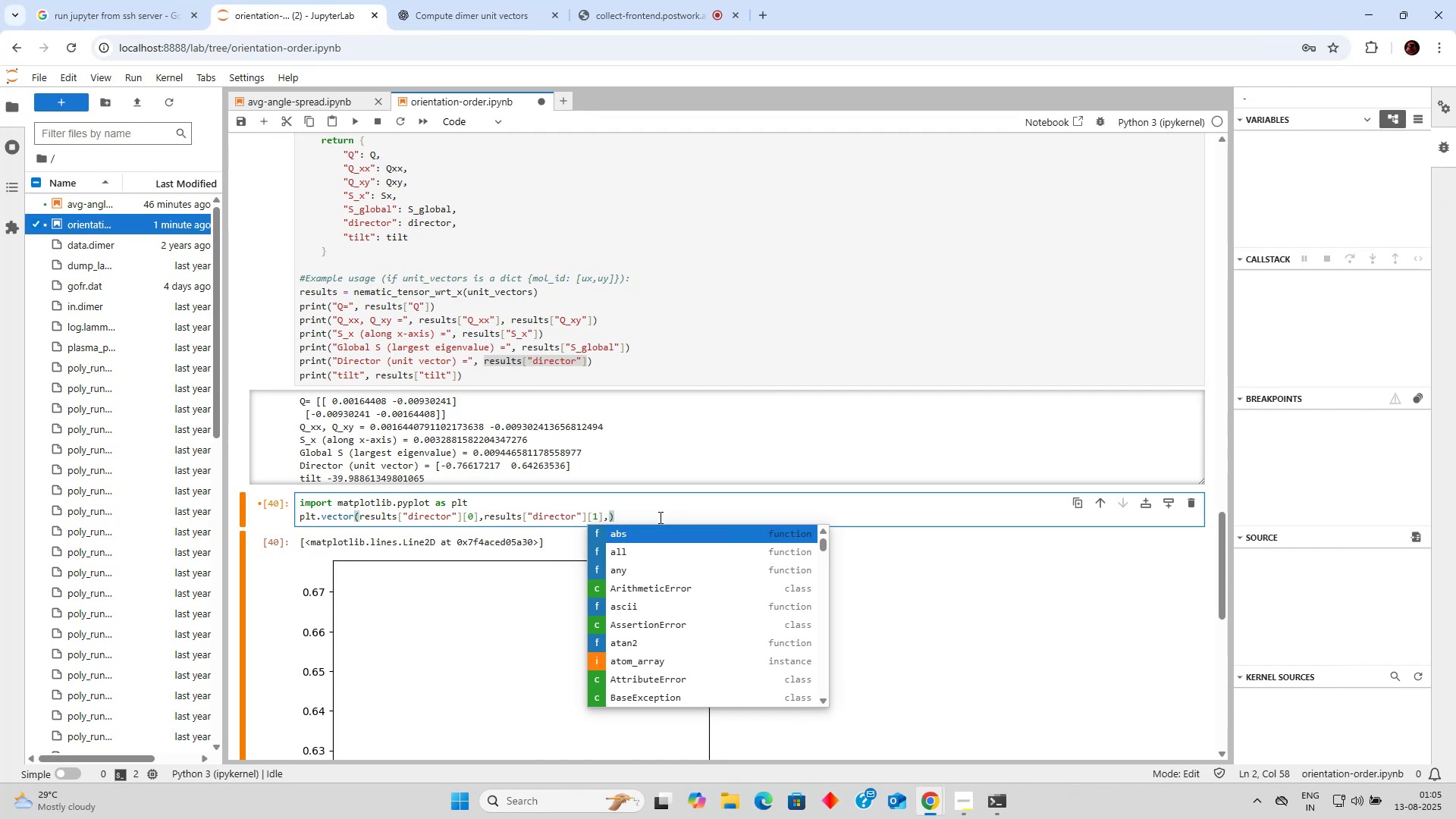 
left_click([356, 516])
 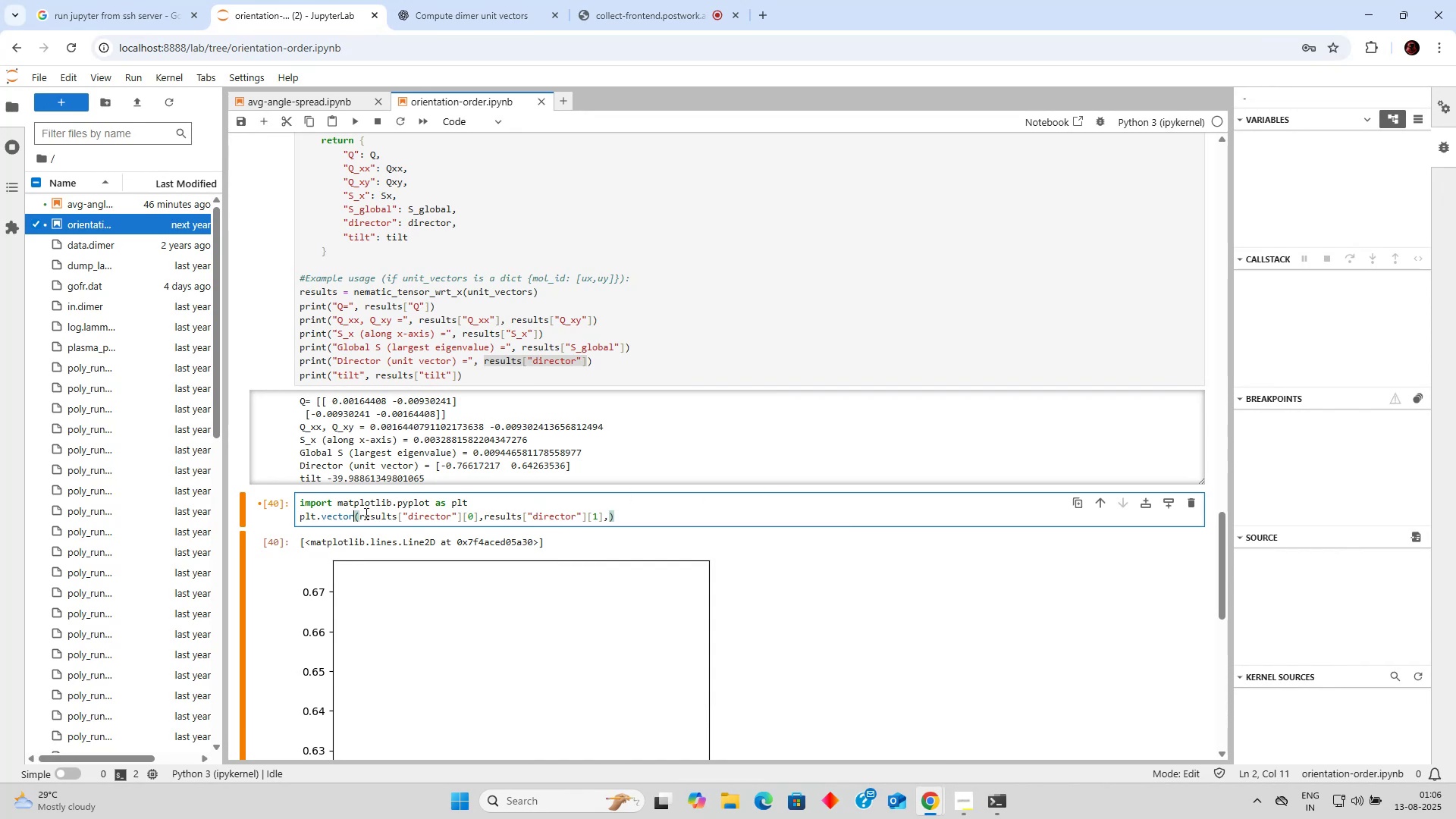 
left_click([358, 517])
 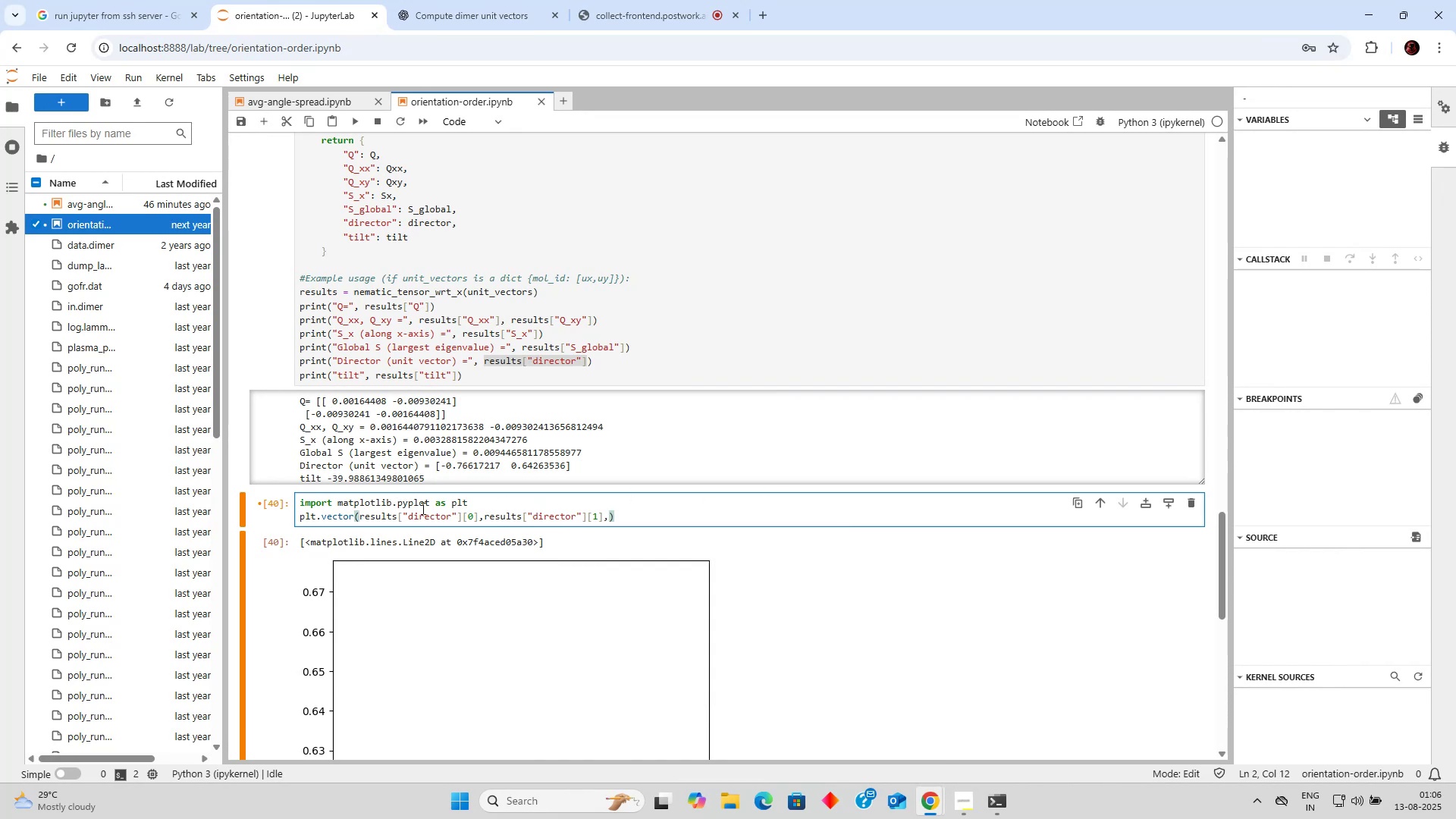 
key(0)
 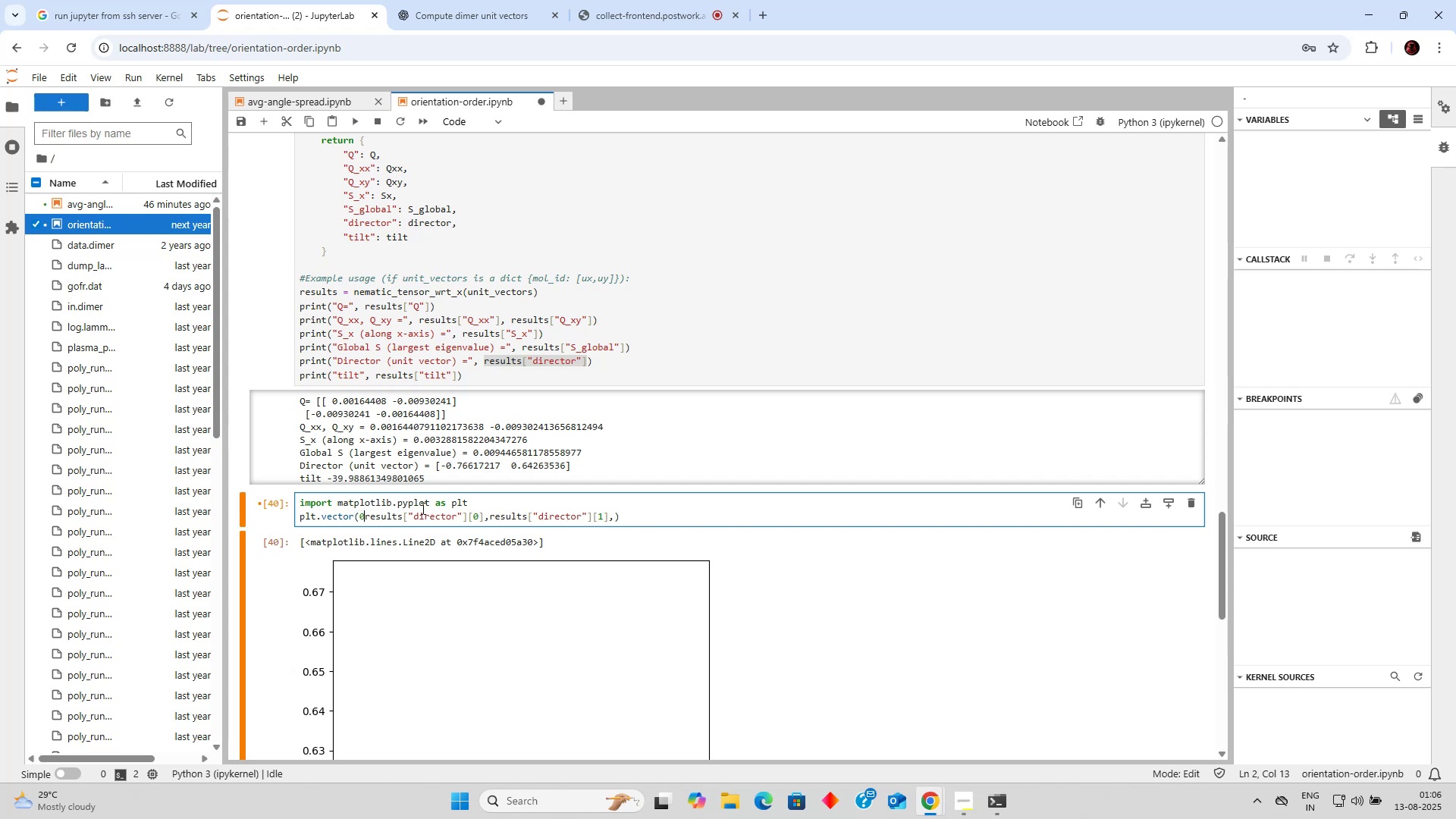 
key(Comma)
 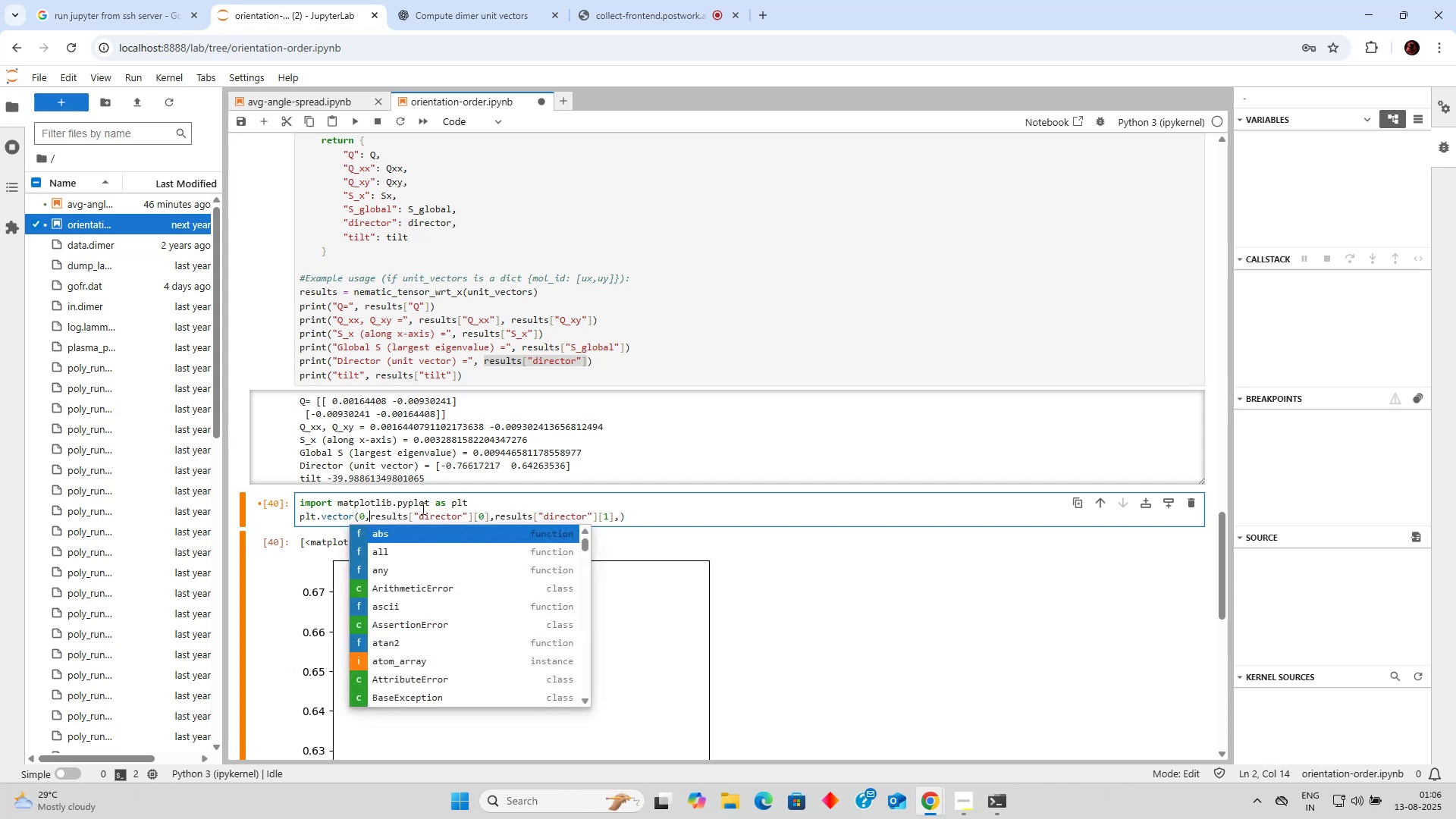 
key(Backspace)
 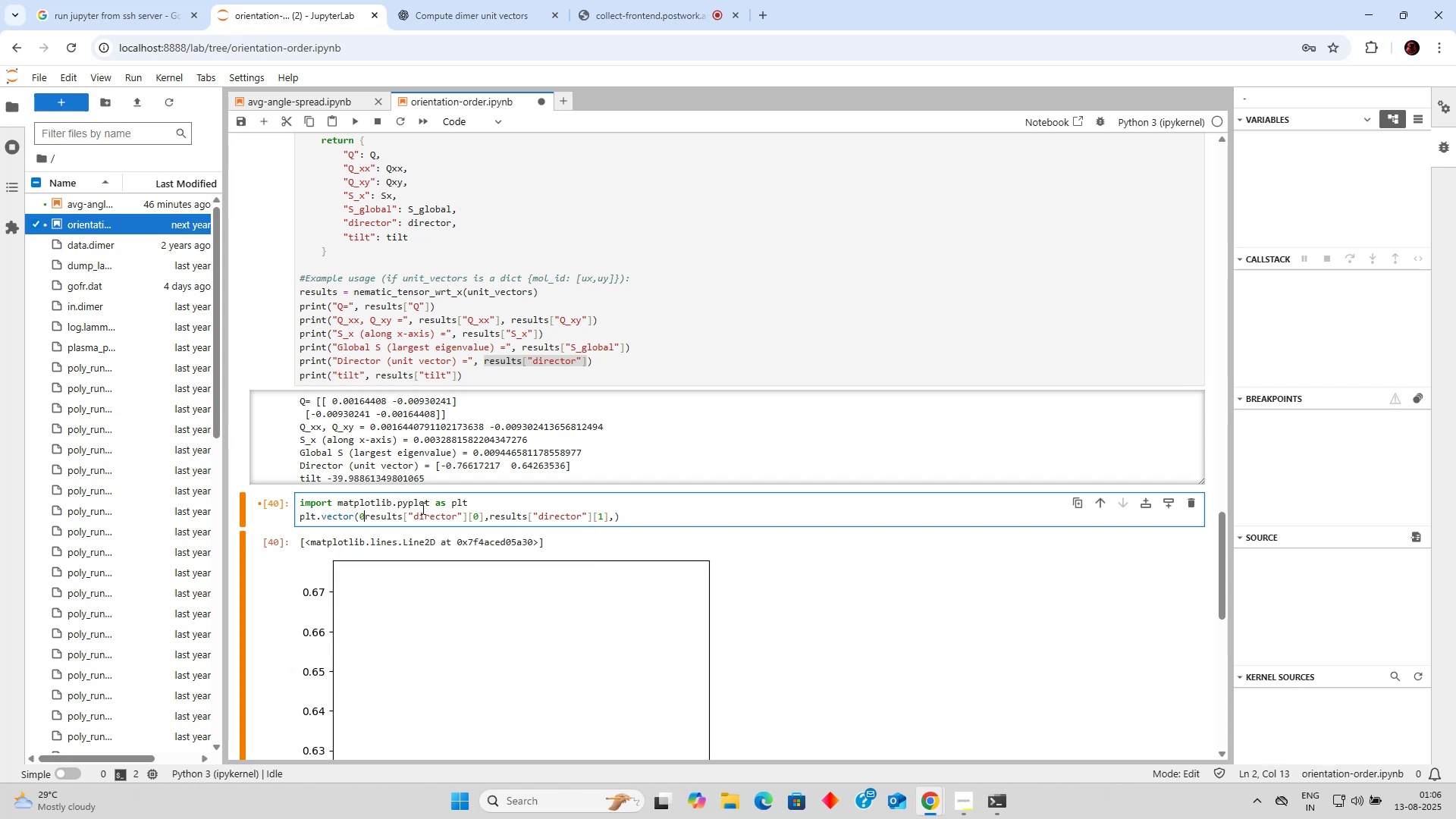 
key(Period)
 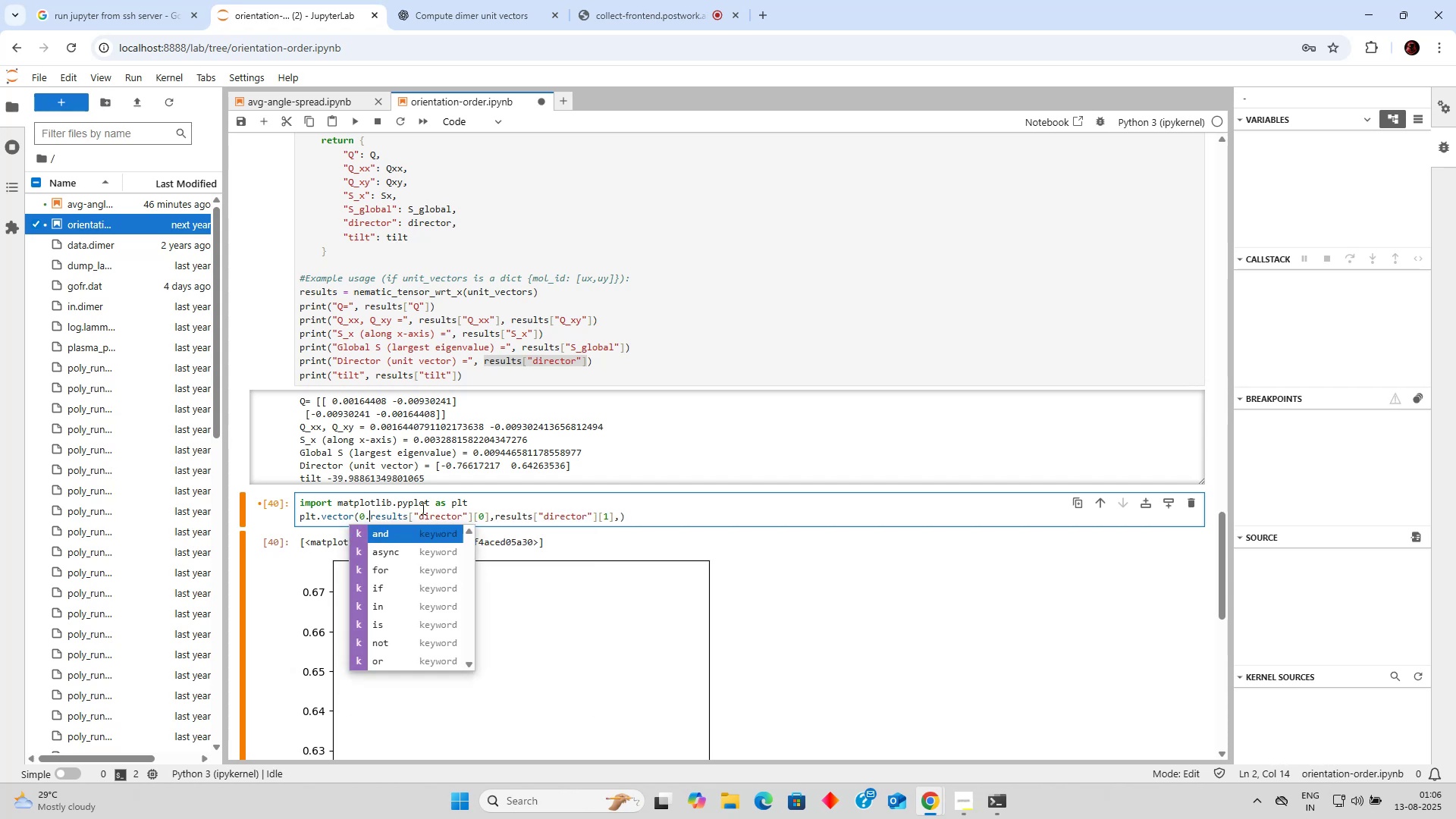 
key(Backspace)
 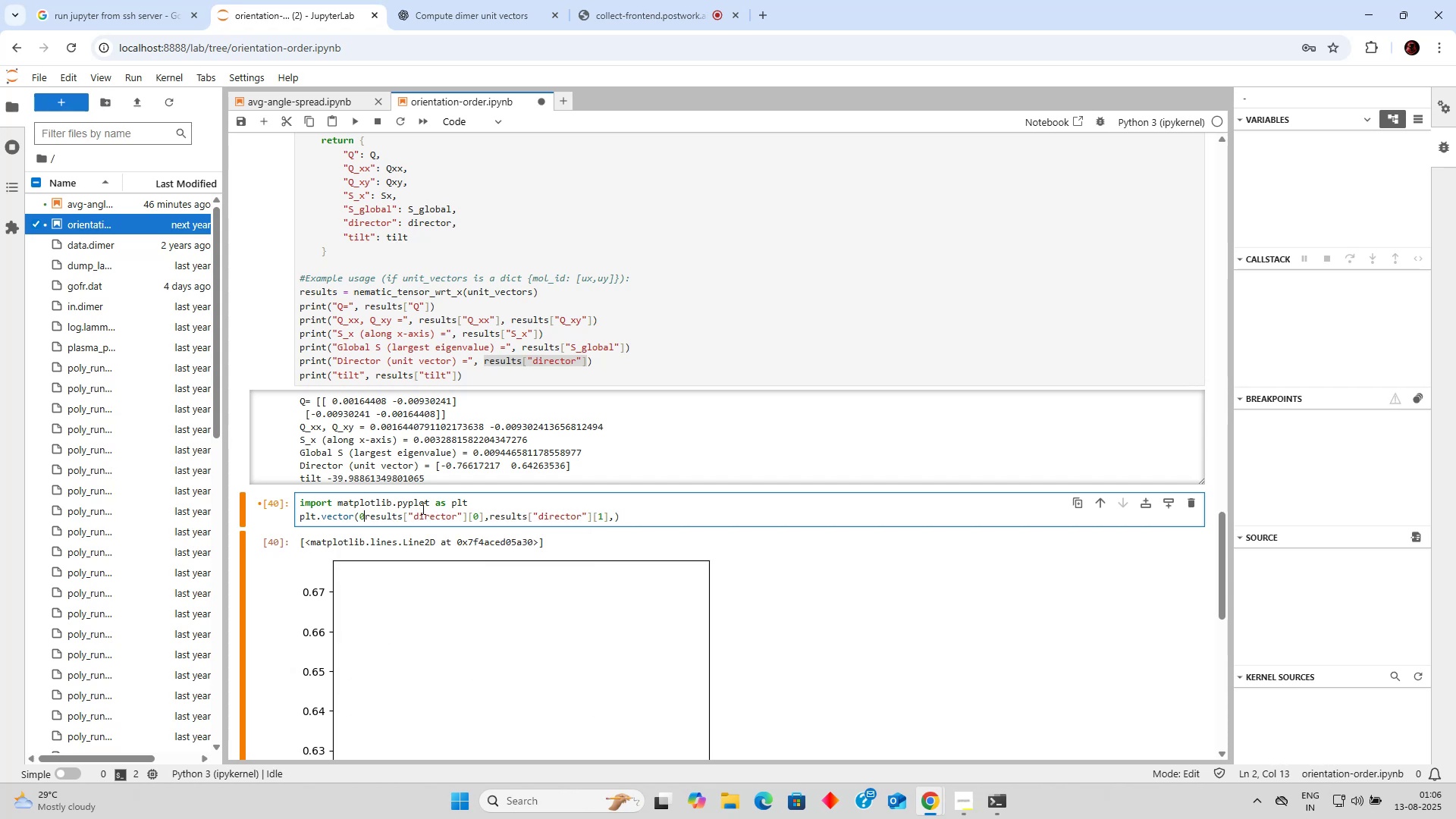 
key(Comma)
 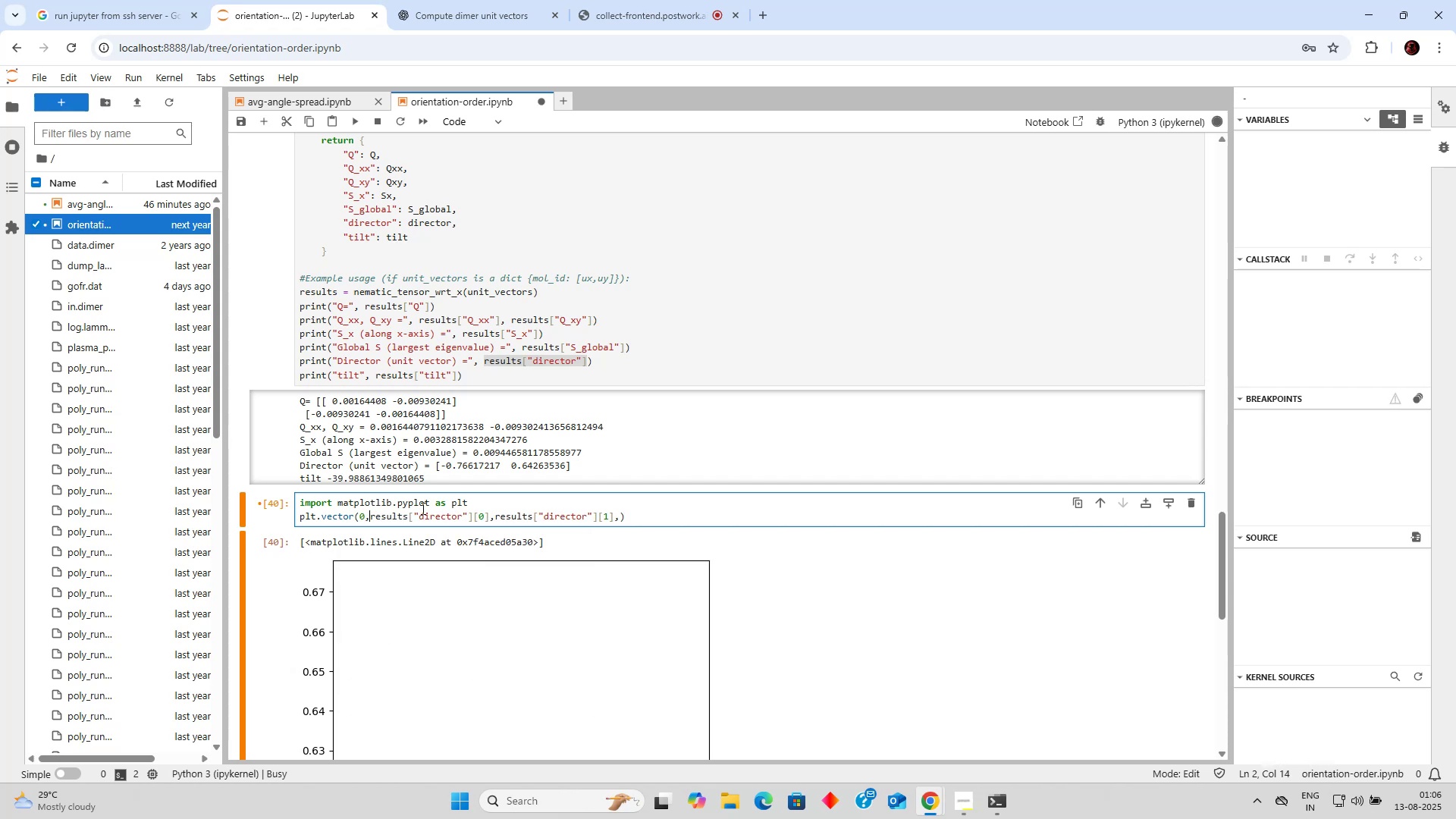 
key(0)
 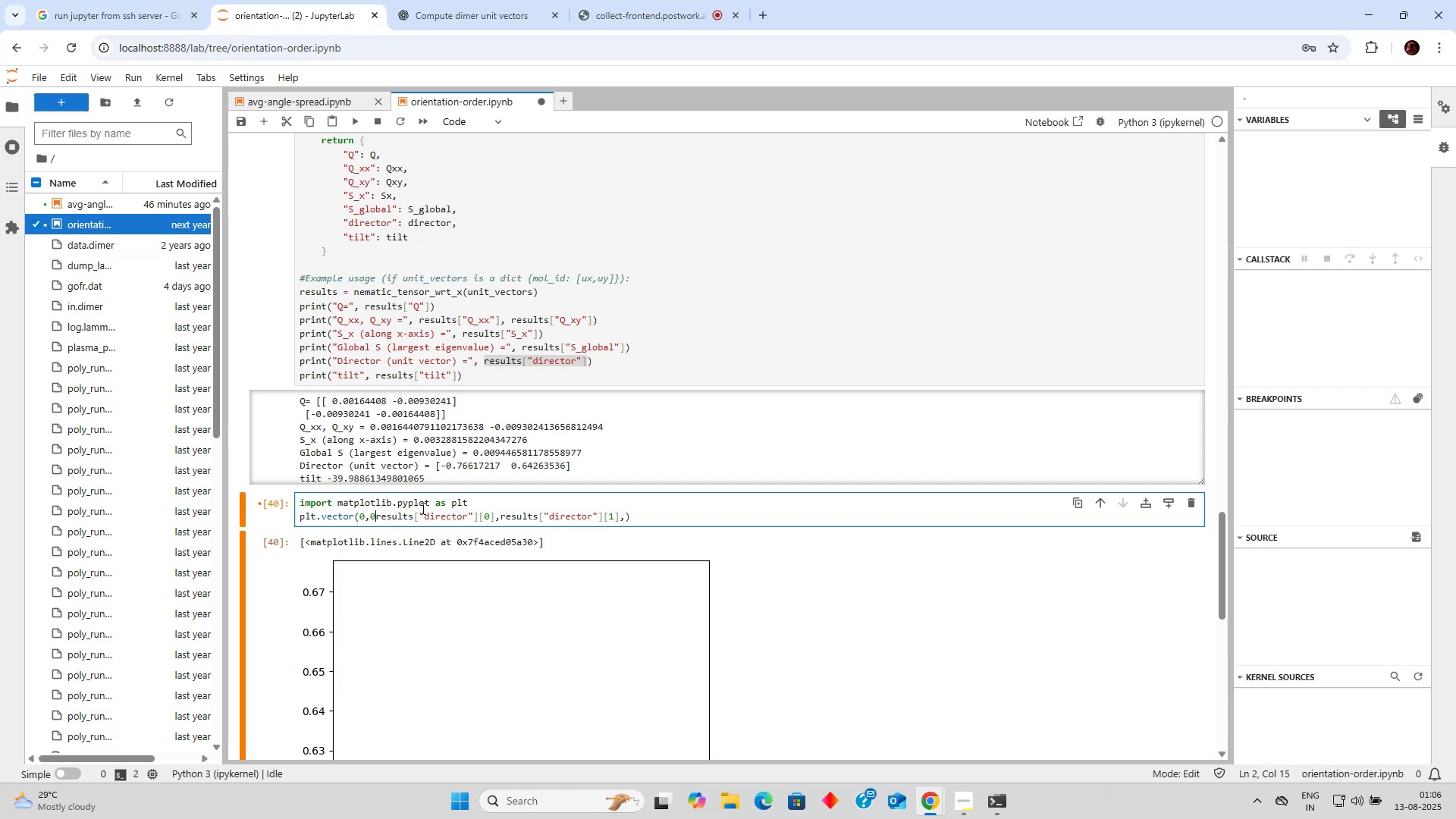 
key(Comma)
 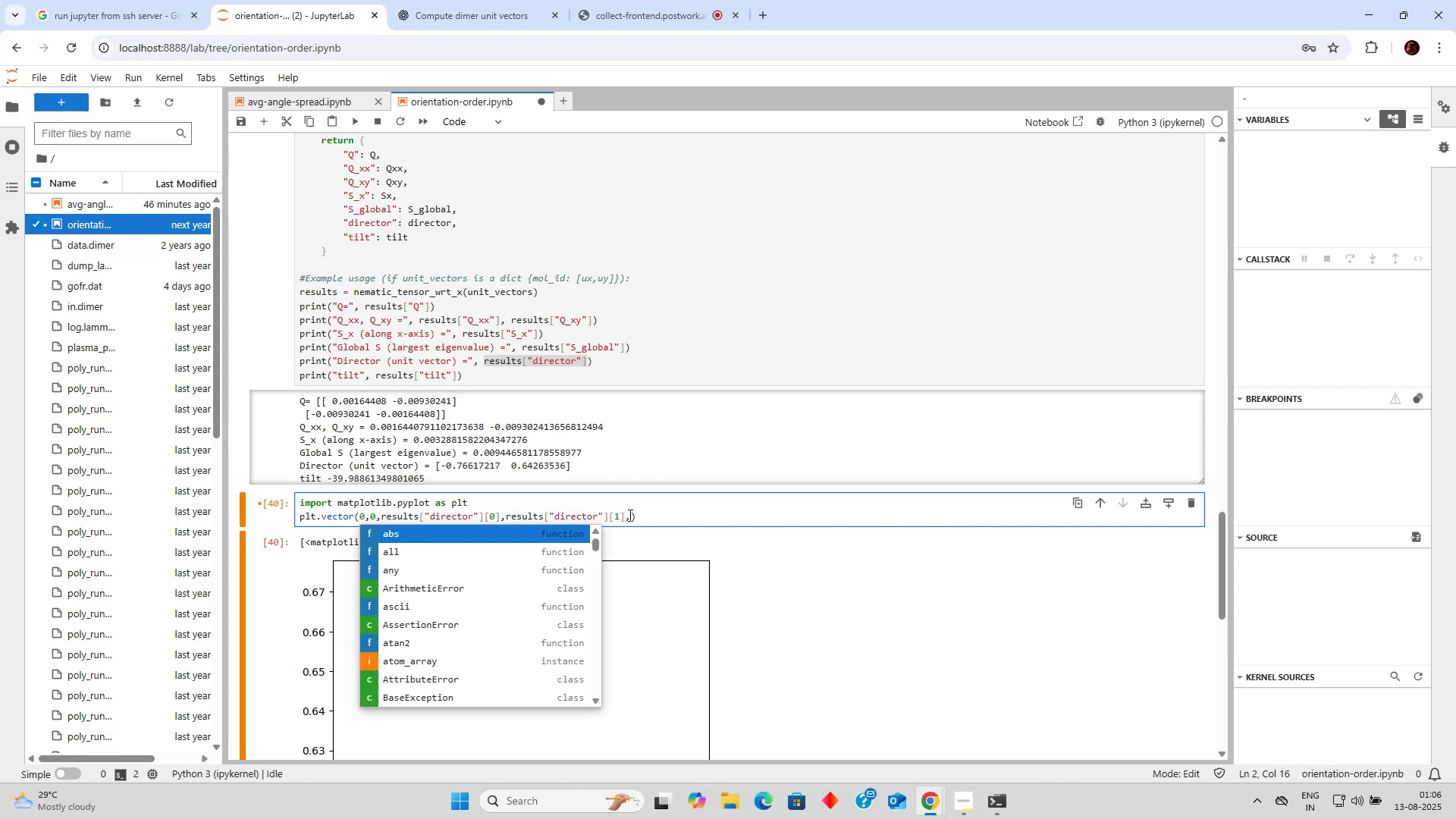 
left_click([626, 519])
 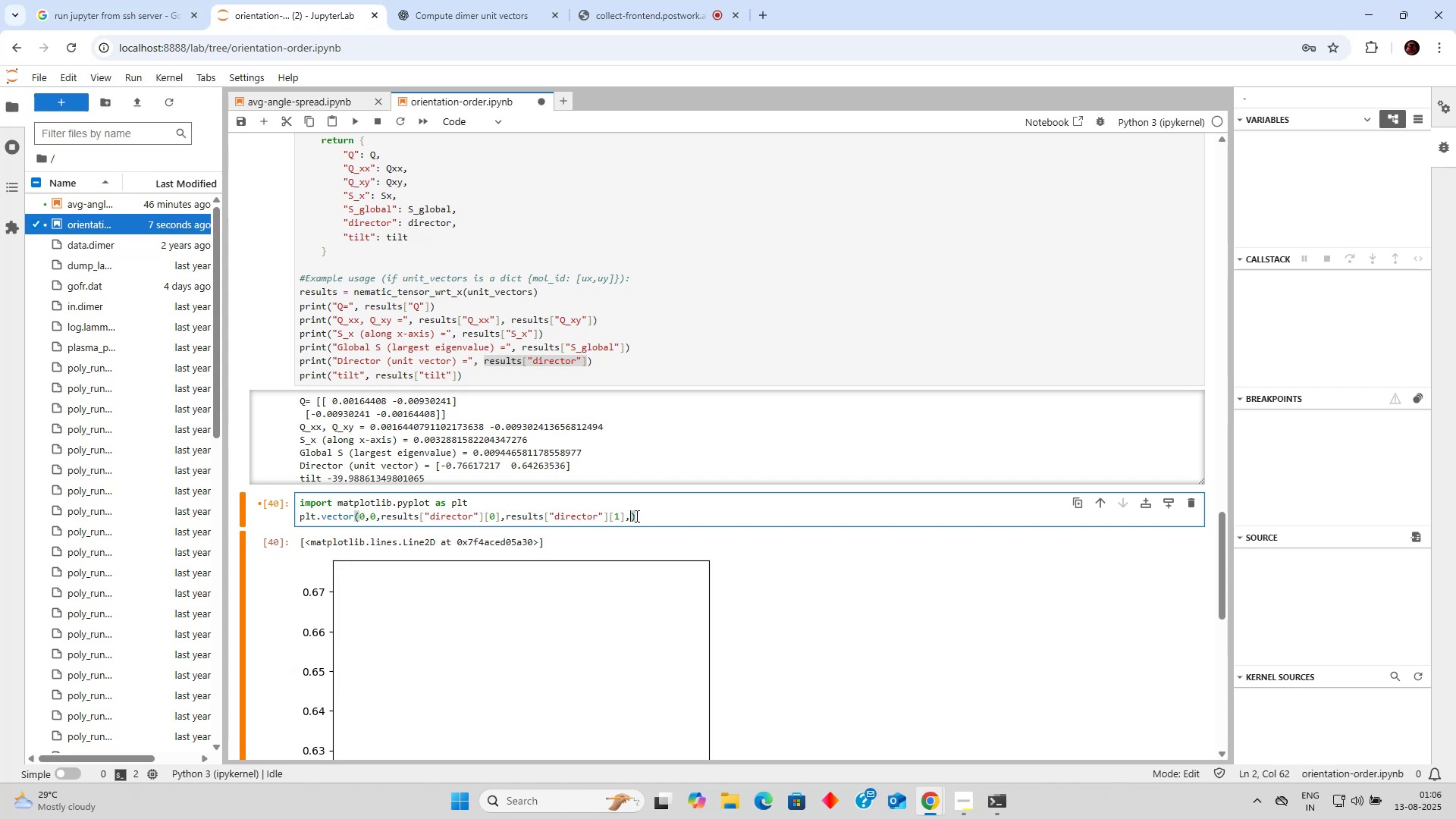 
key(Backspace)
 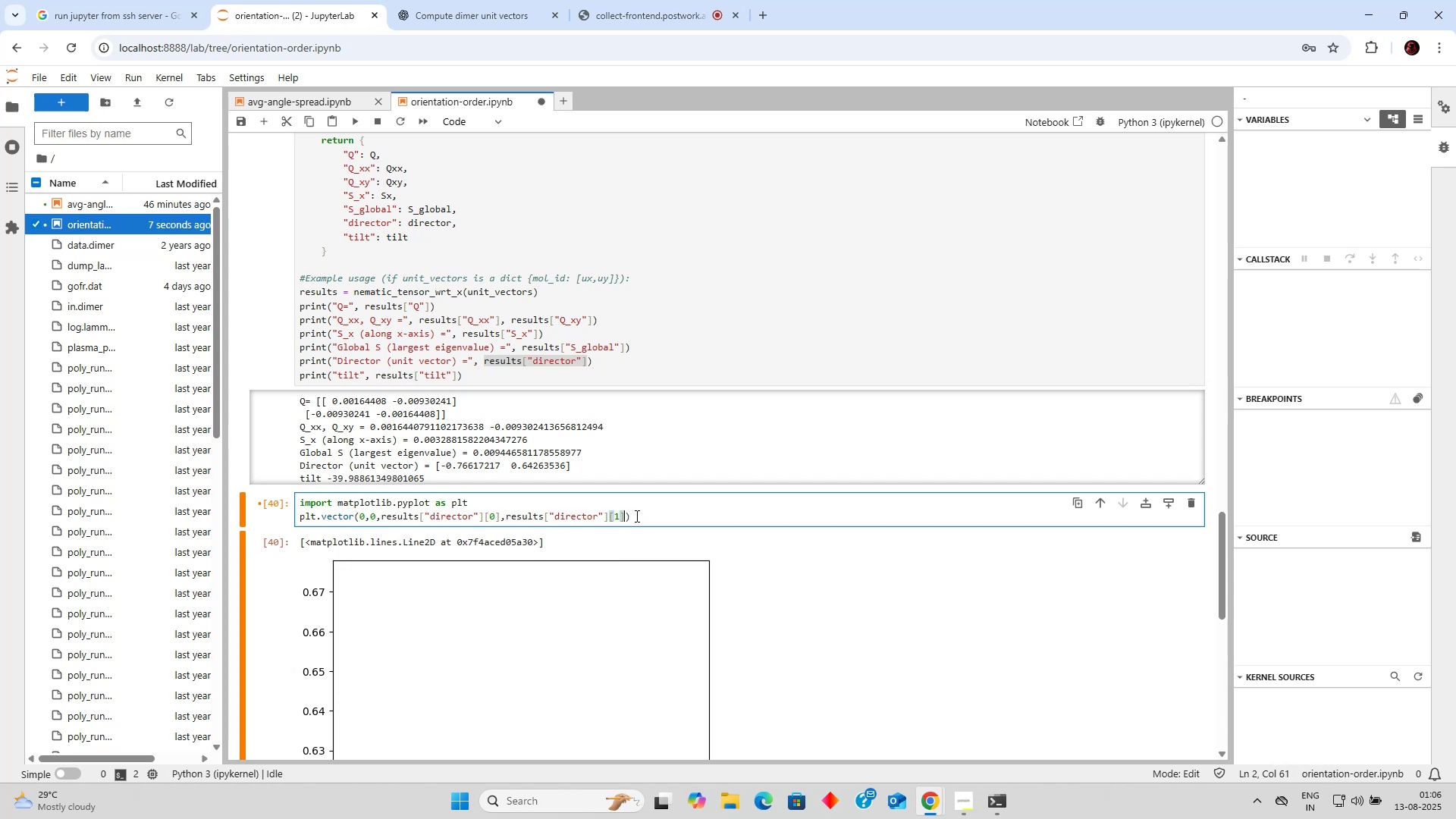 
key(Control+Enter)
 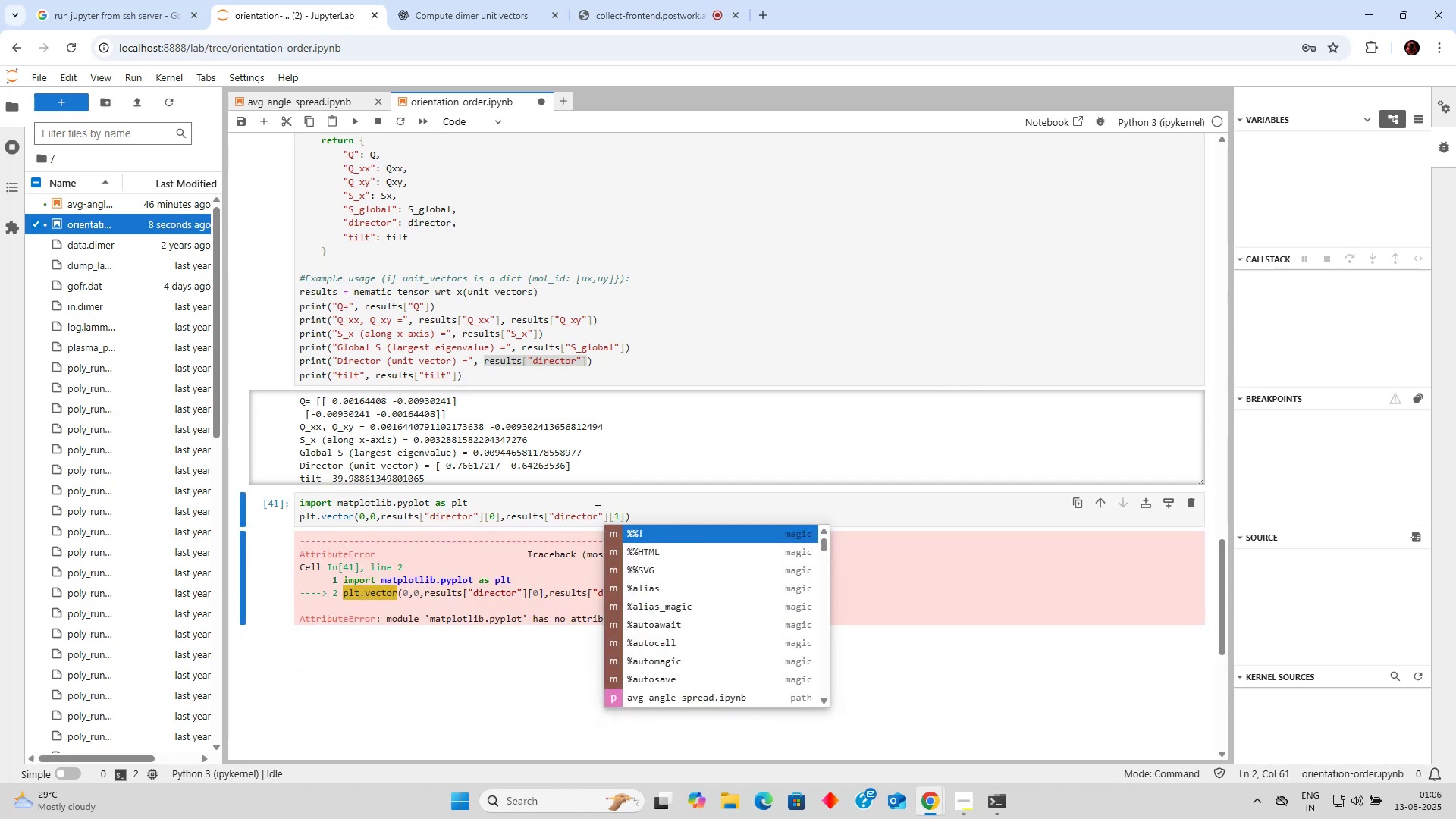 
left_click([520, 500])
 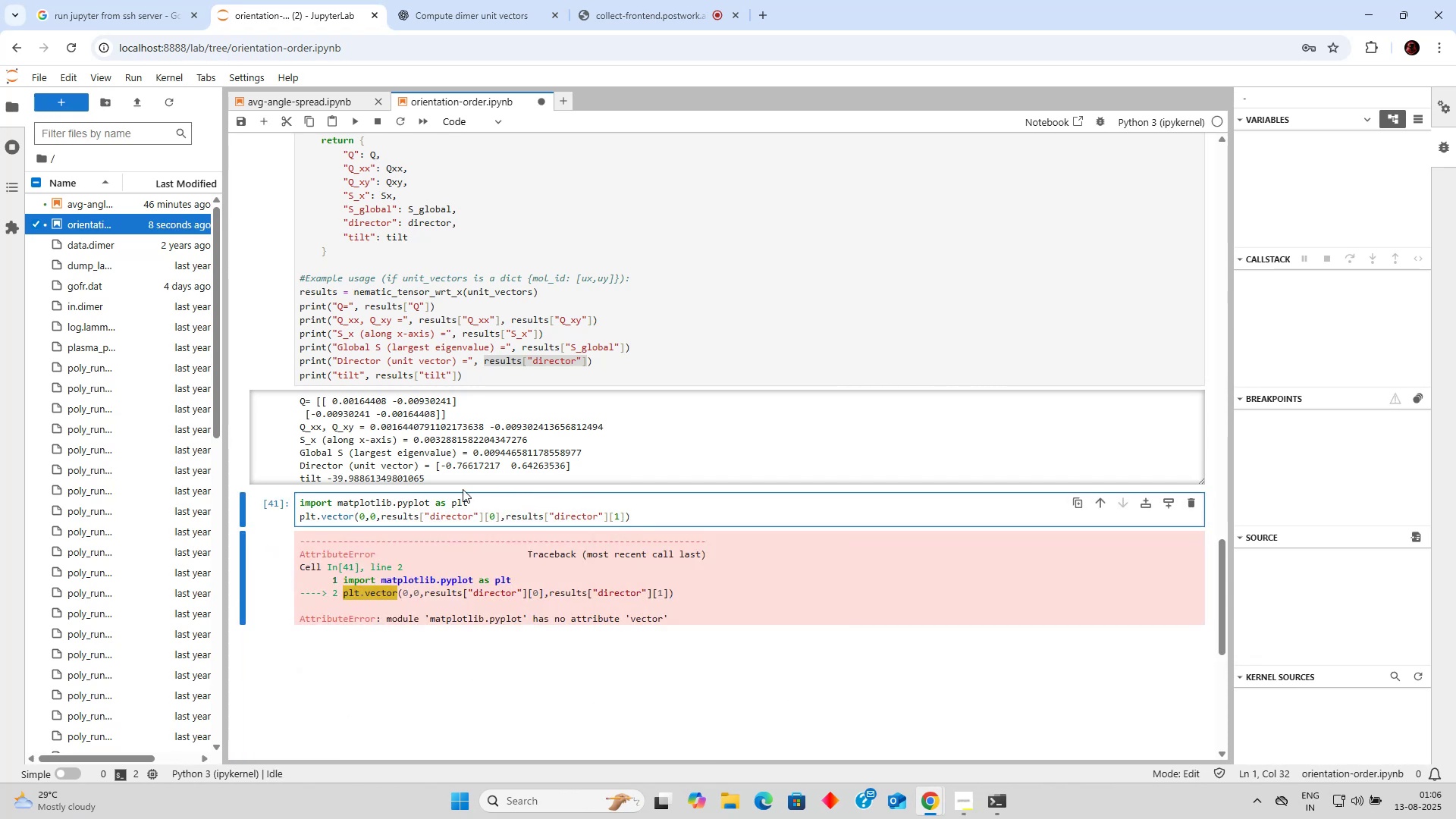 
left_click([469, 500])
 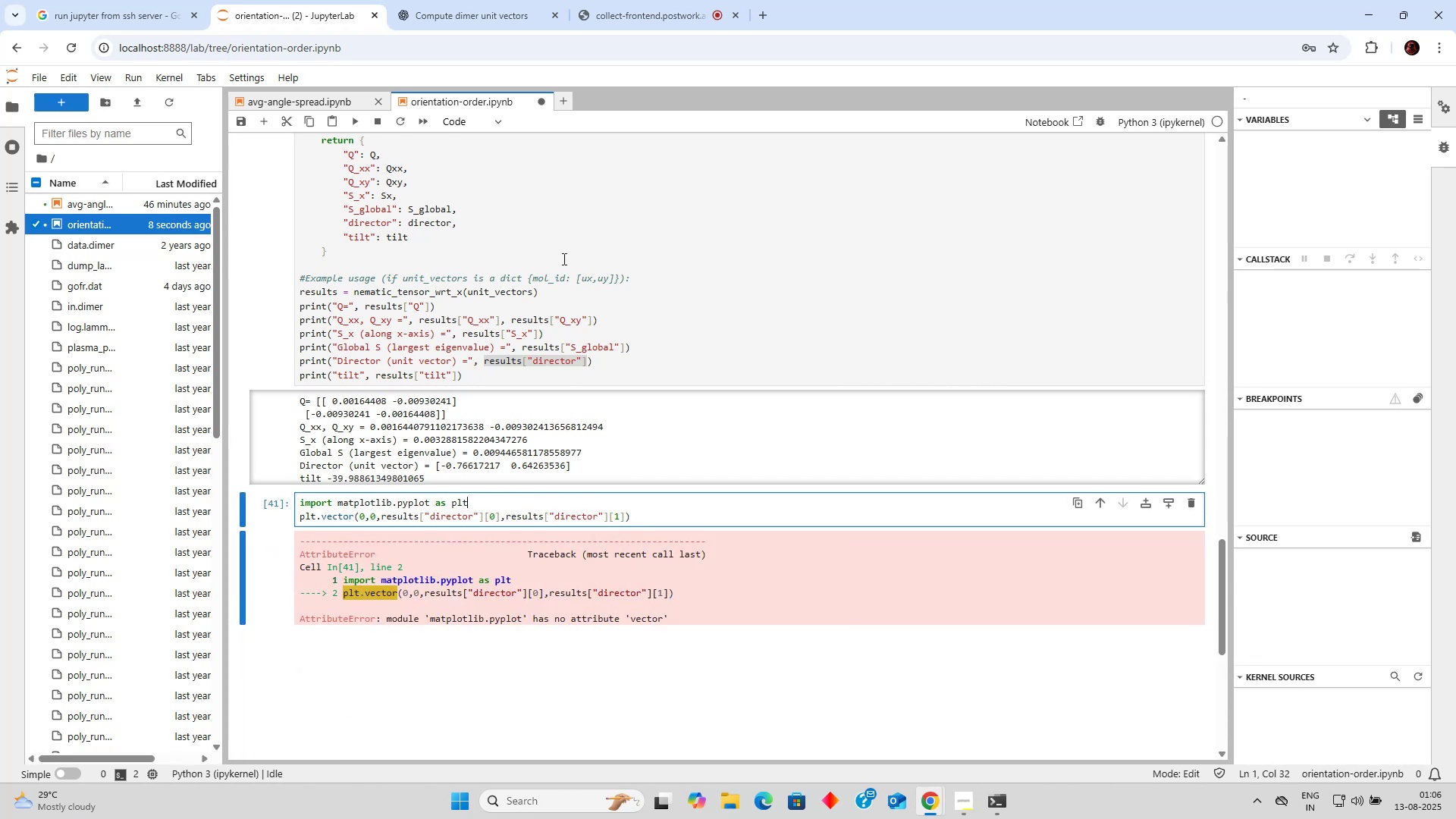 
left_click([531, 0])
 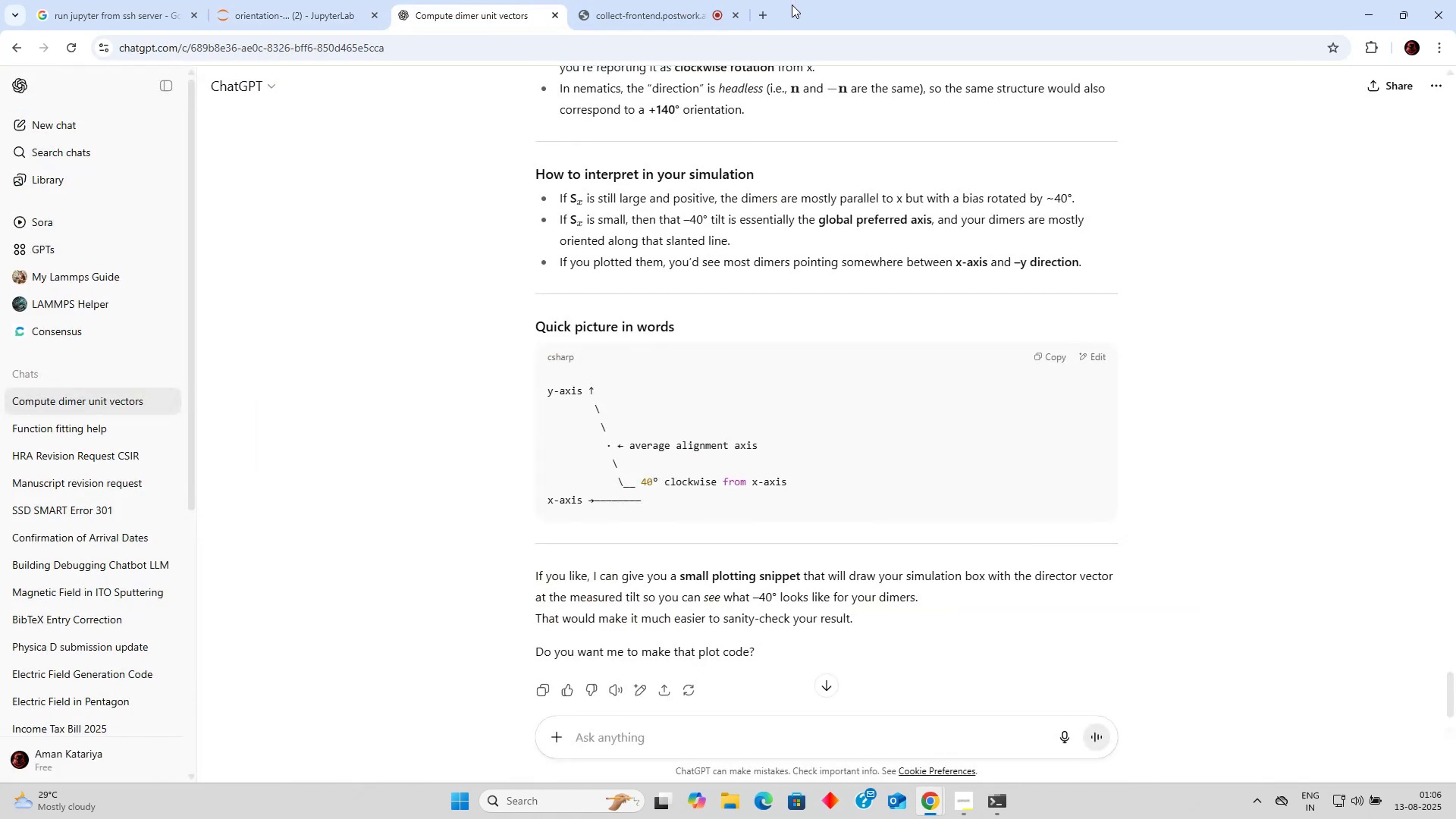 
left_click([770, 11])
 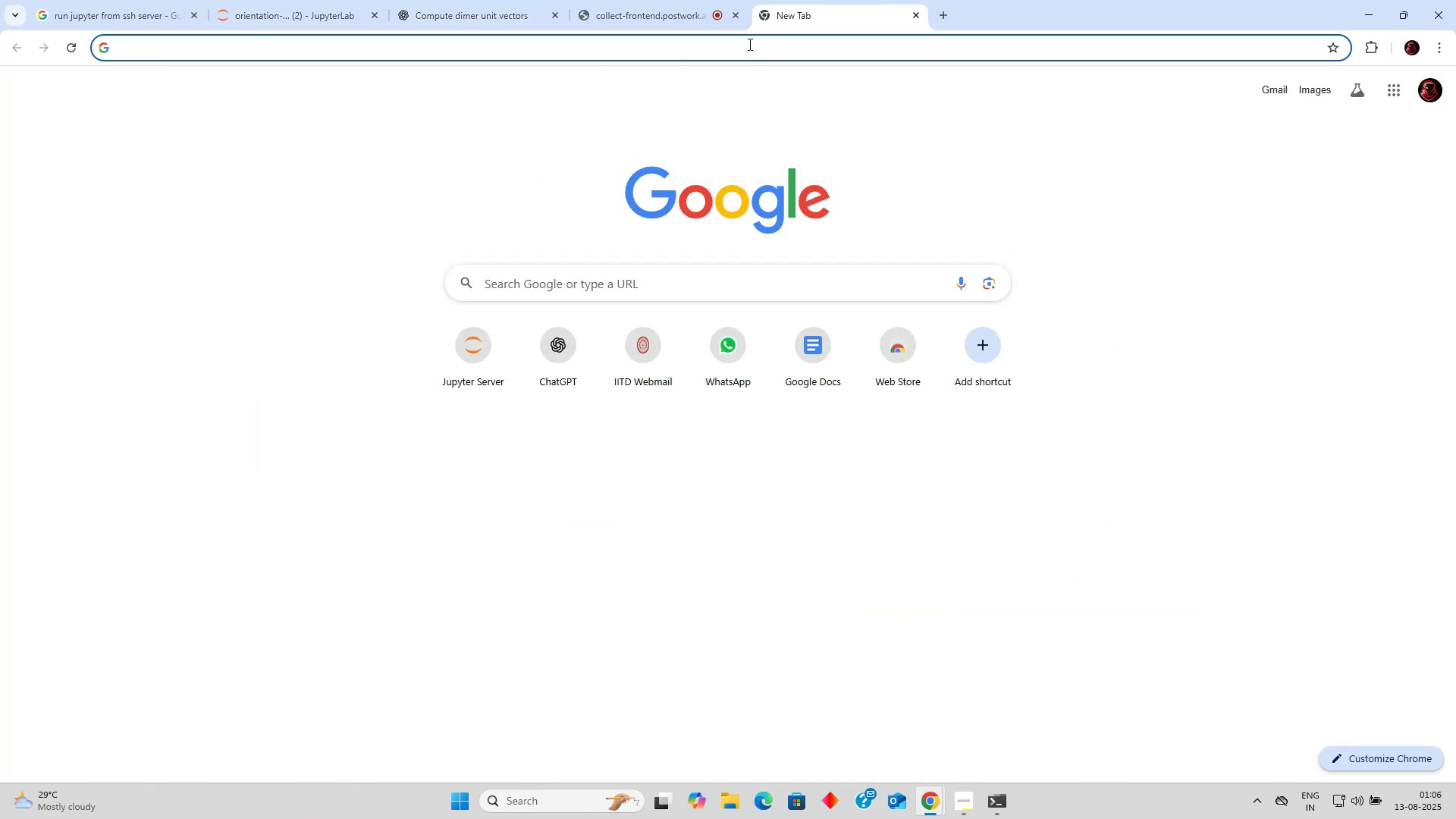 
type(python vector plot)
 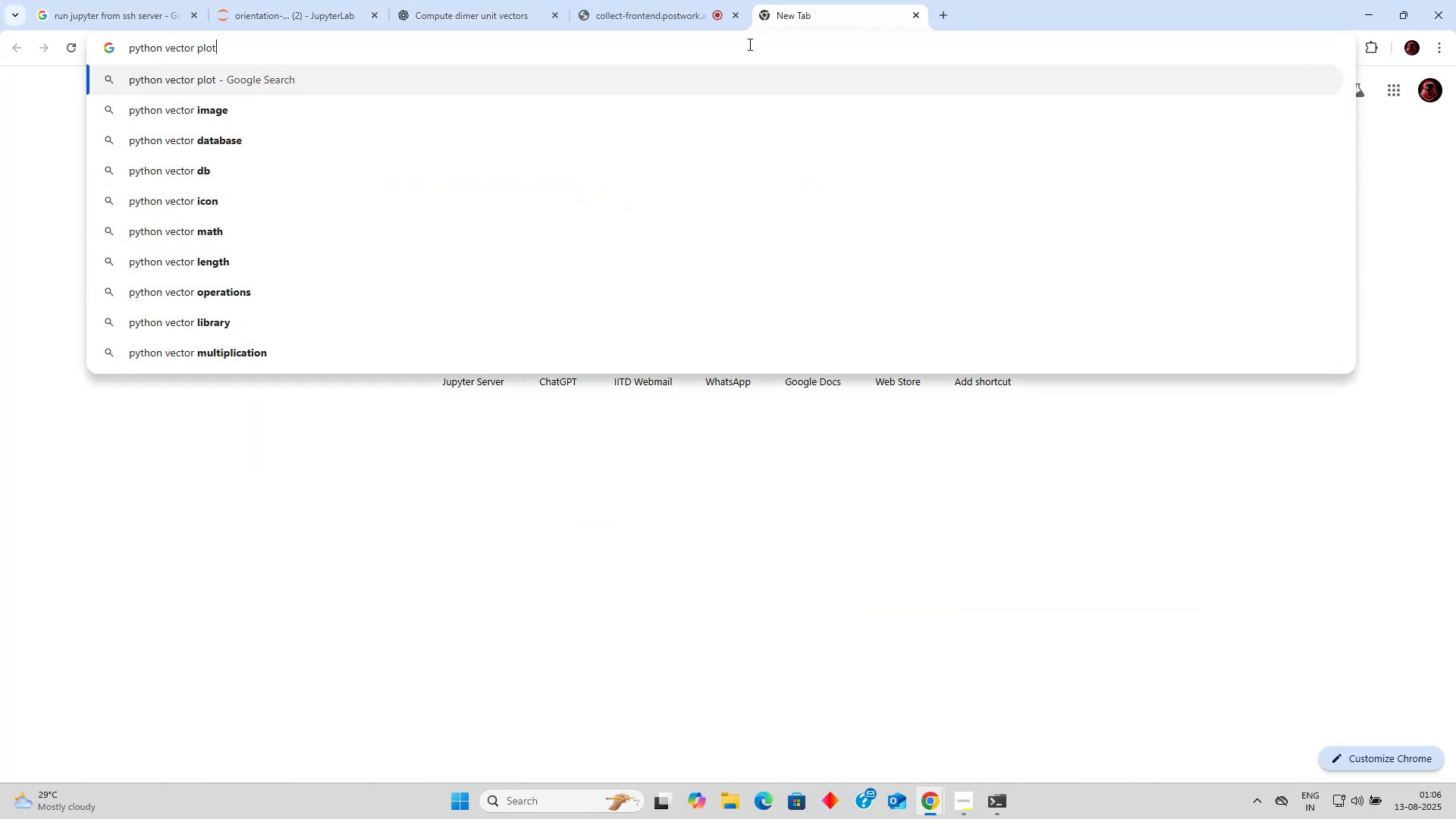 
key(Enter)
 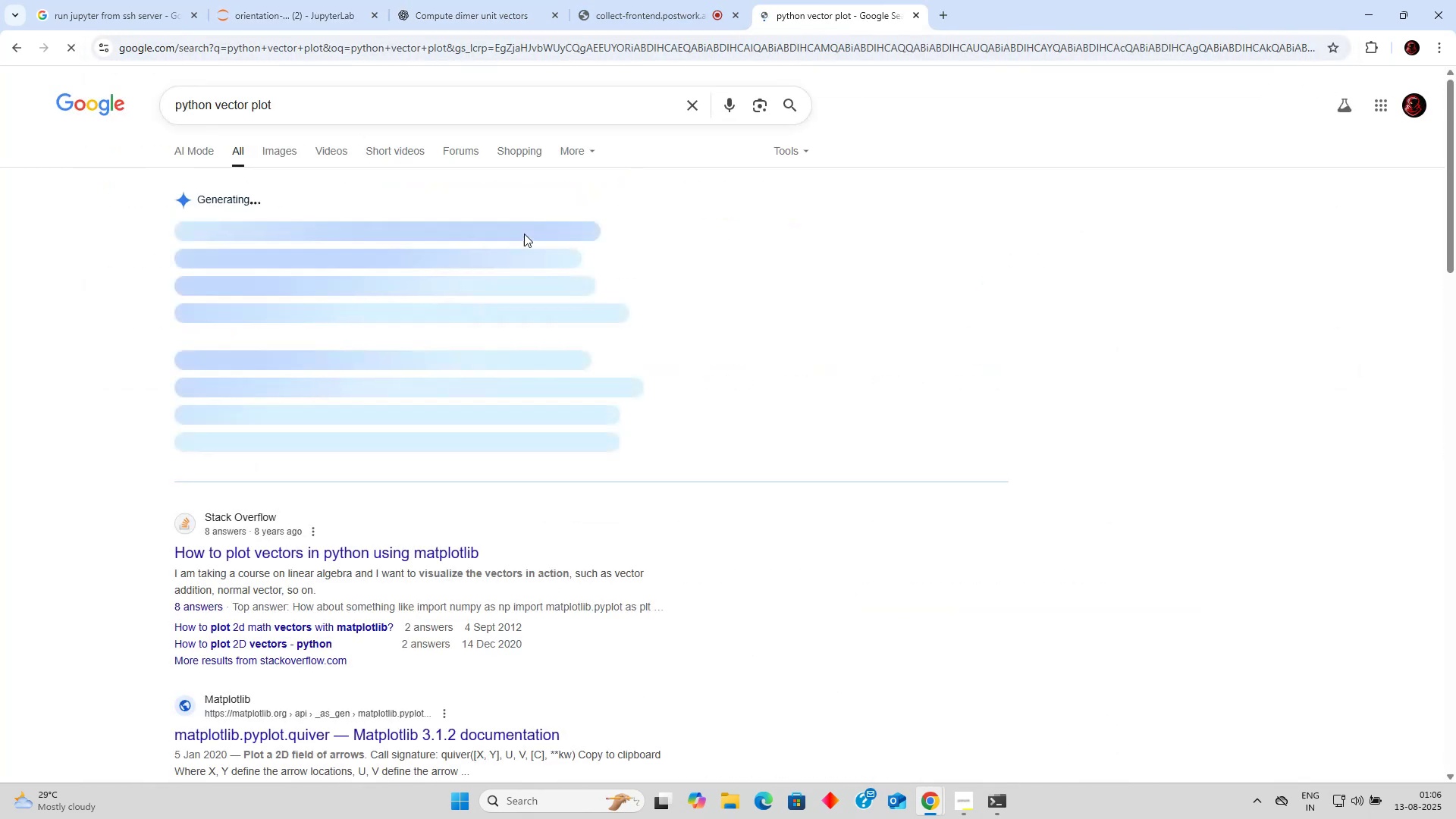 
scroll: coordinate [522, 253], scroll_direction: down, amount: 1.0
 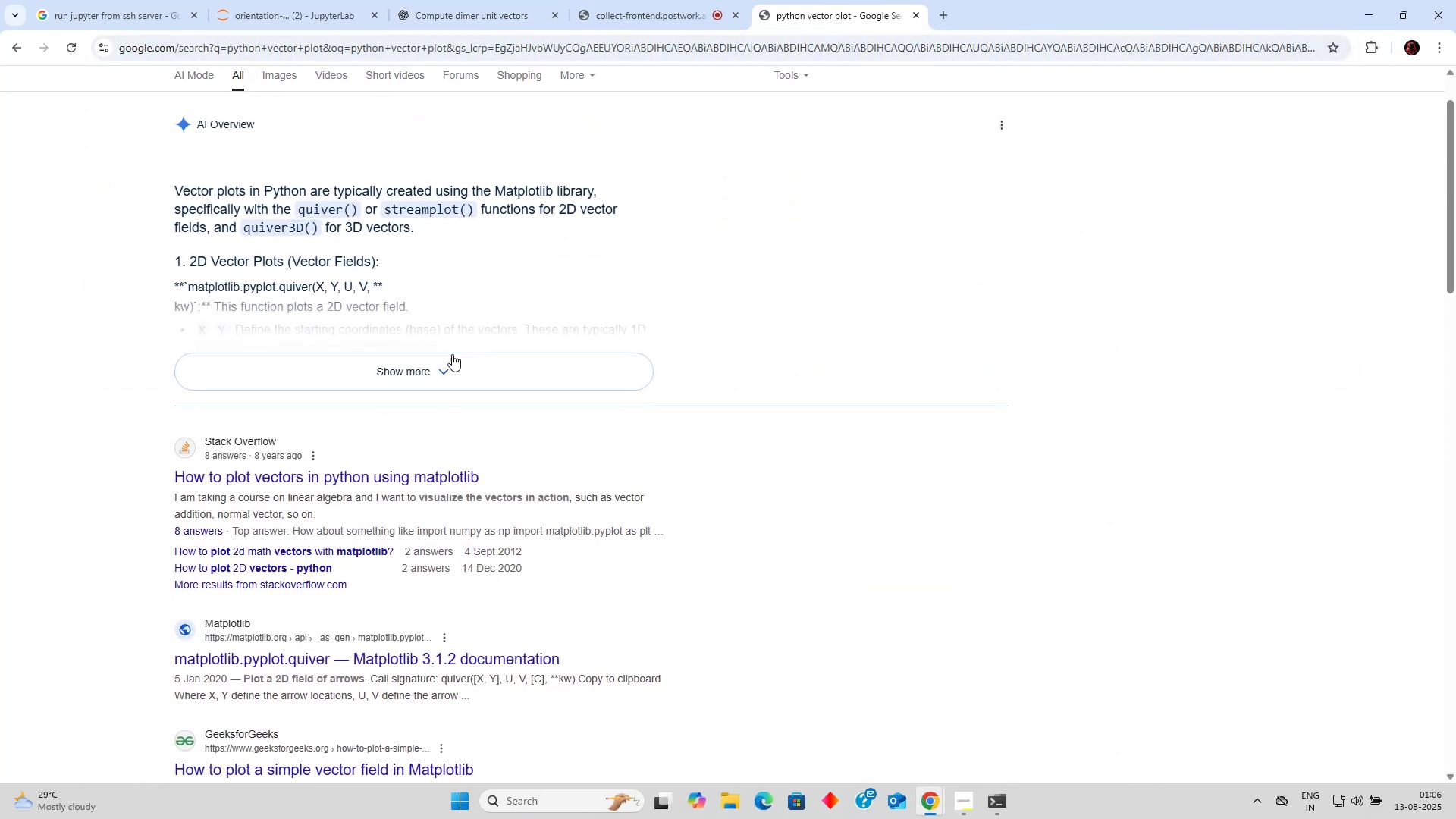 
left_click([441, 372])
 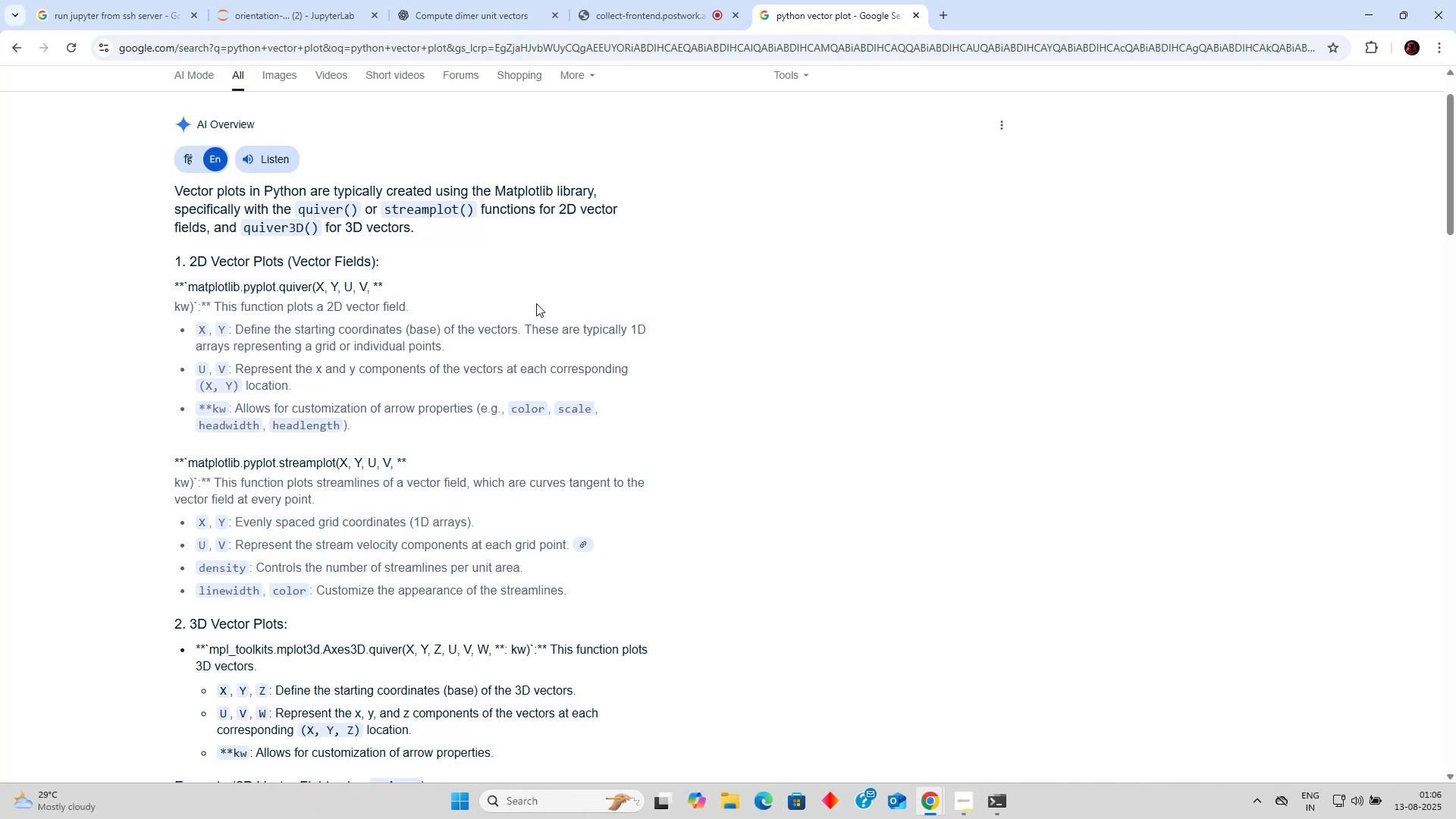 
scroll: coordinate [538, 295], scroll_direction: down, amount: 7.0
 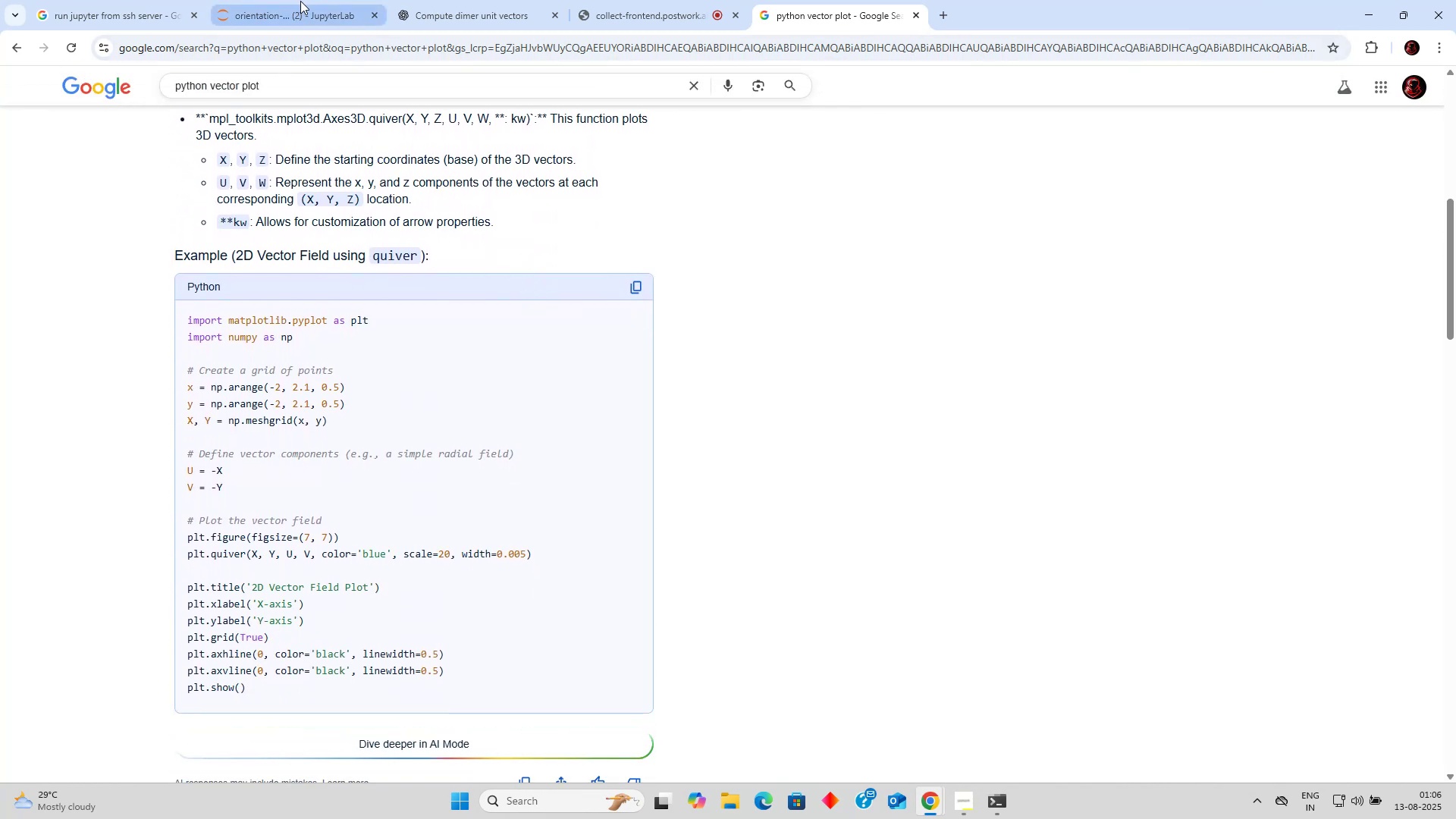 
left_click([290, 0])
 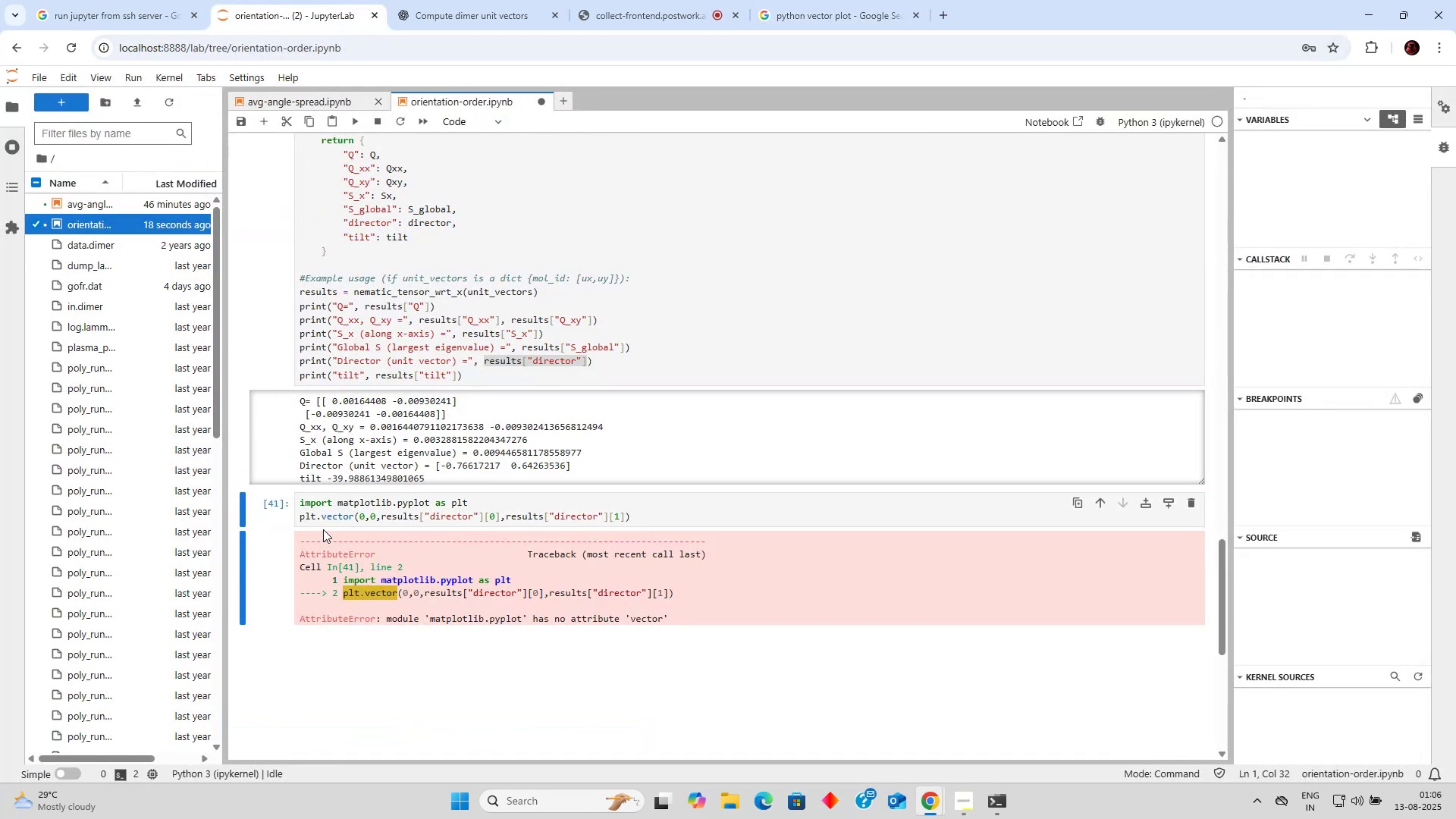 
left_click_drag(start_coordinate=[321, 520], to_coordinate=[351, 516])
 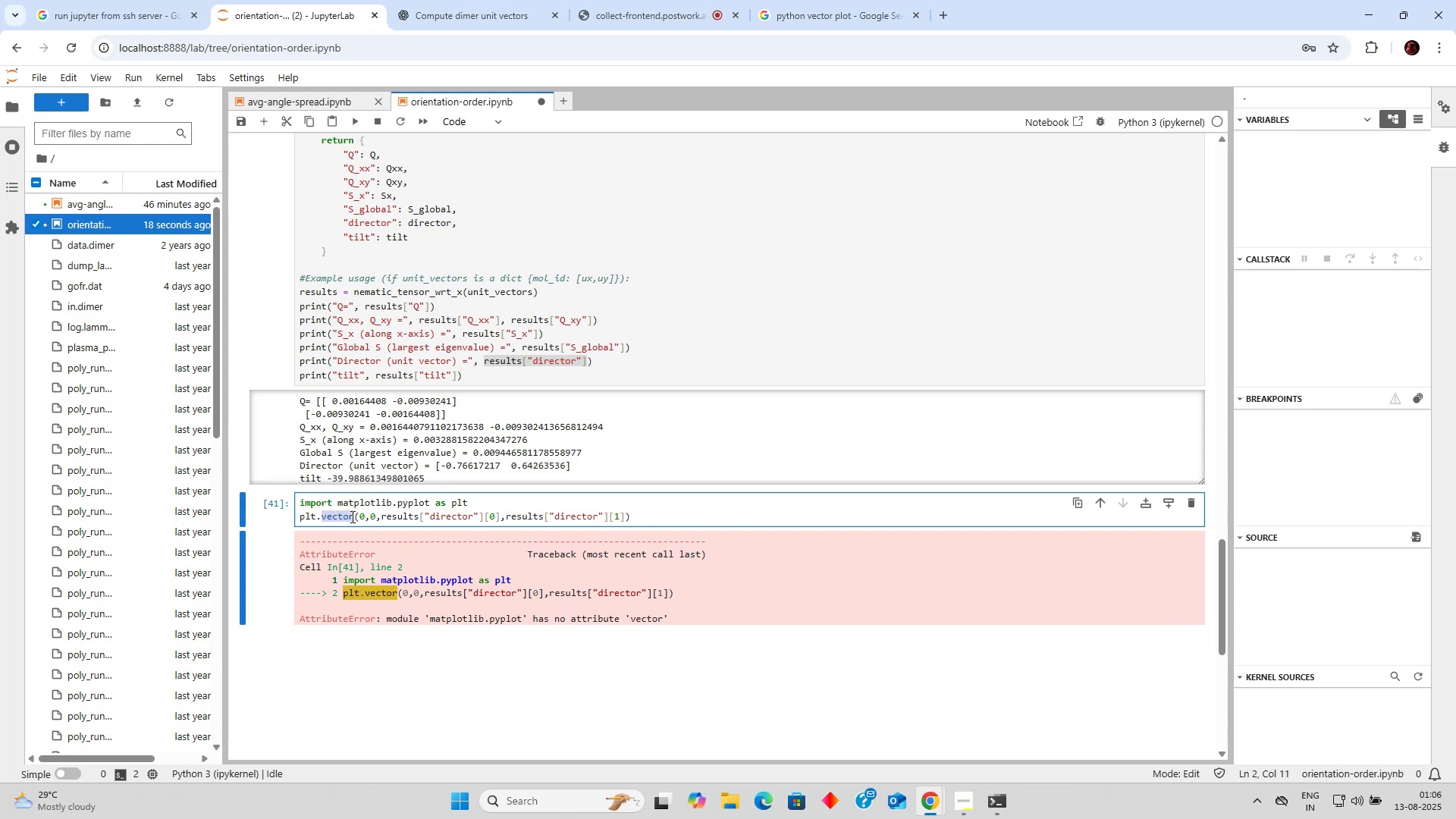 
type(quiver)
 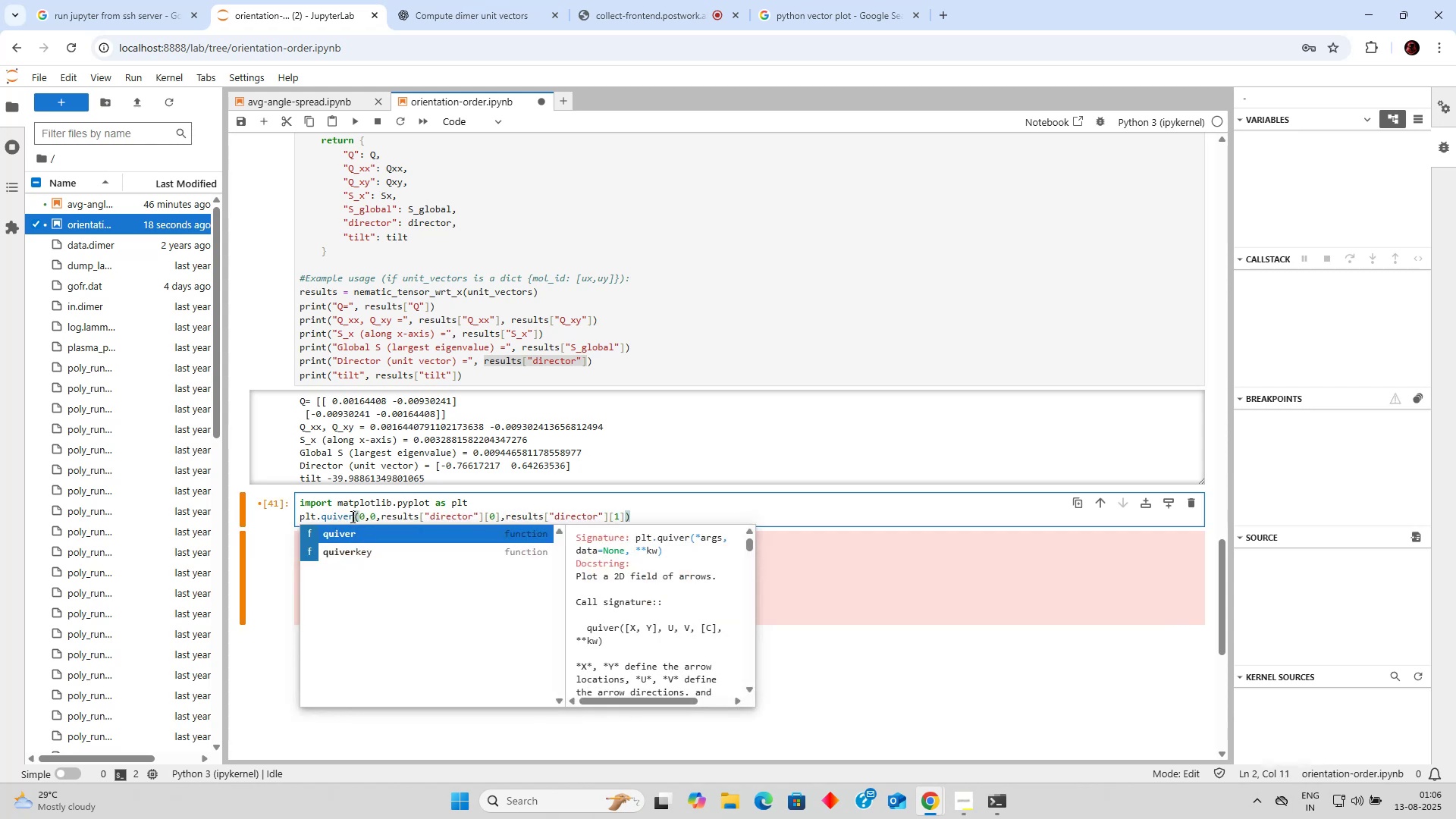 
key(Control+Enter)
 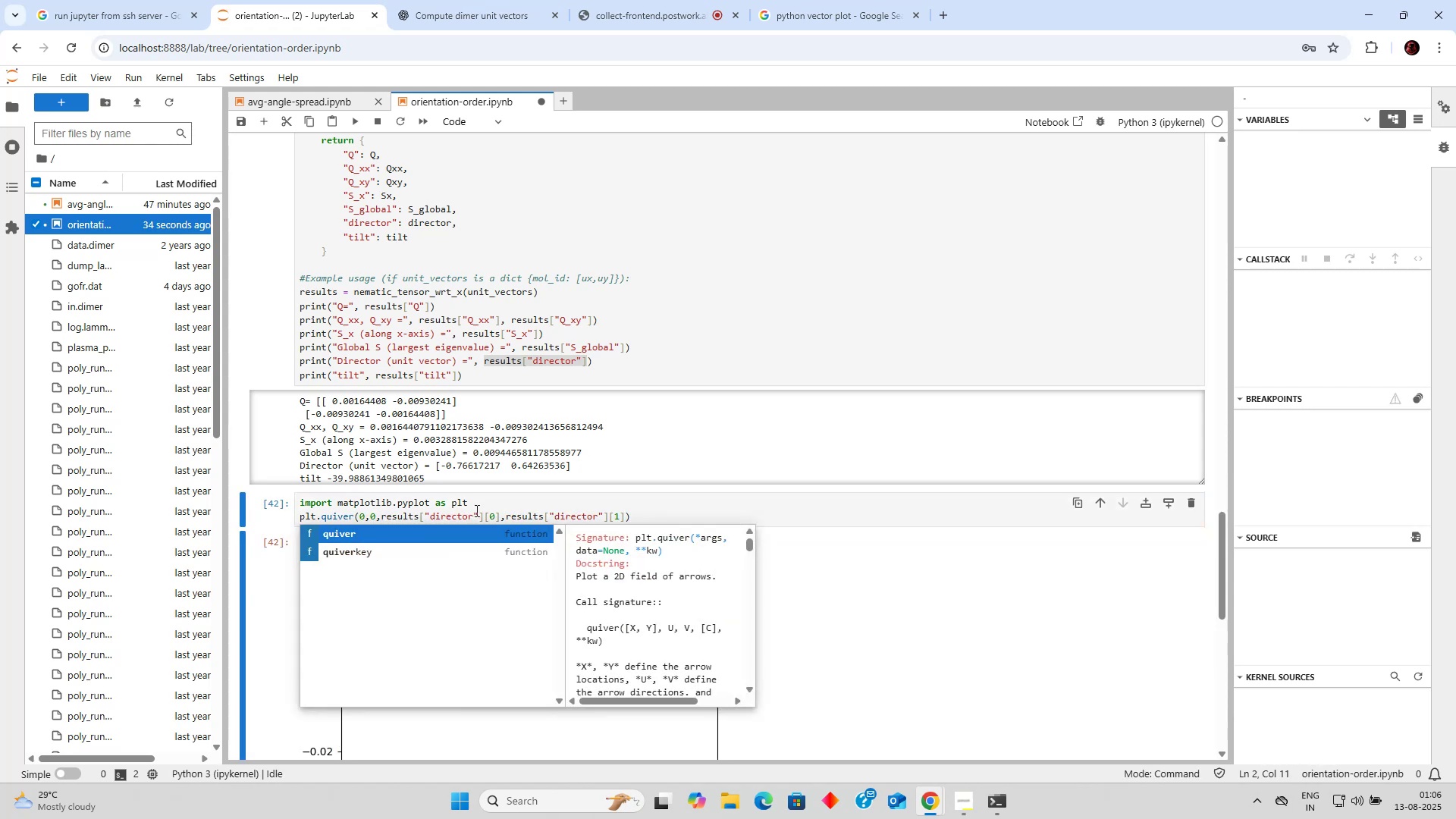 
left_click([805, 518])
 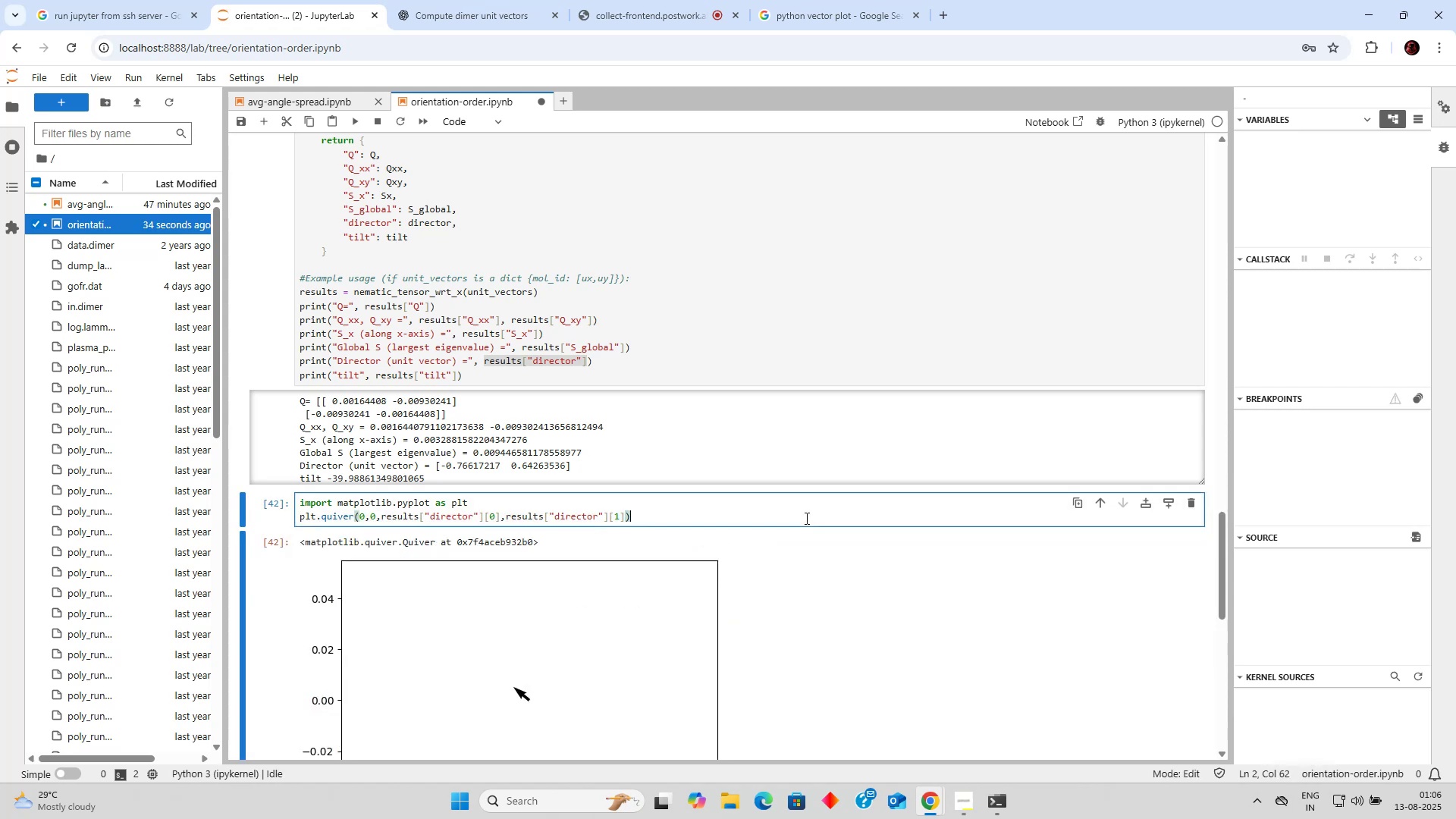 
scroll: coordinate [782, 514], scroll_direction: down, amount: 3.0
 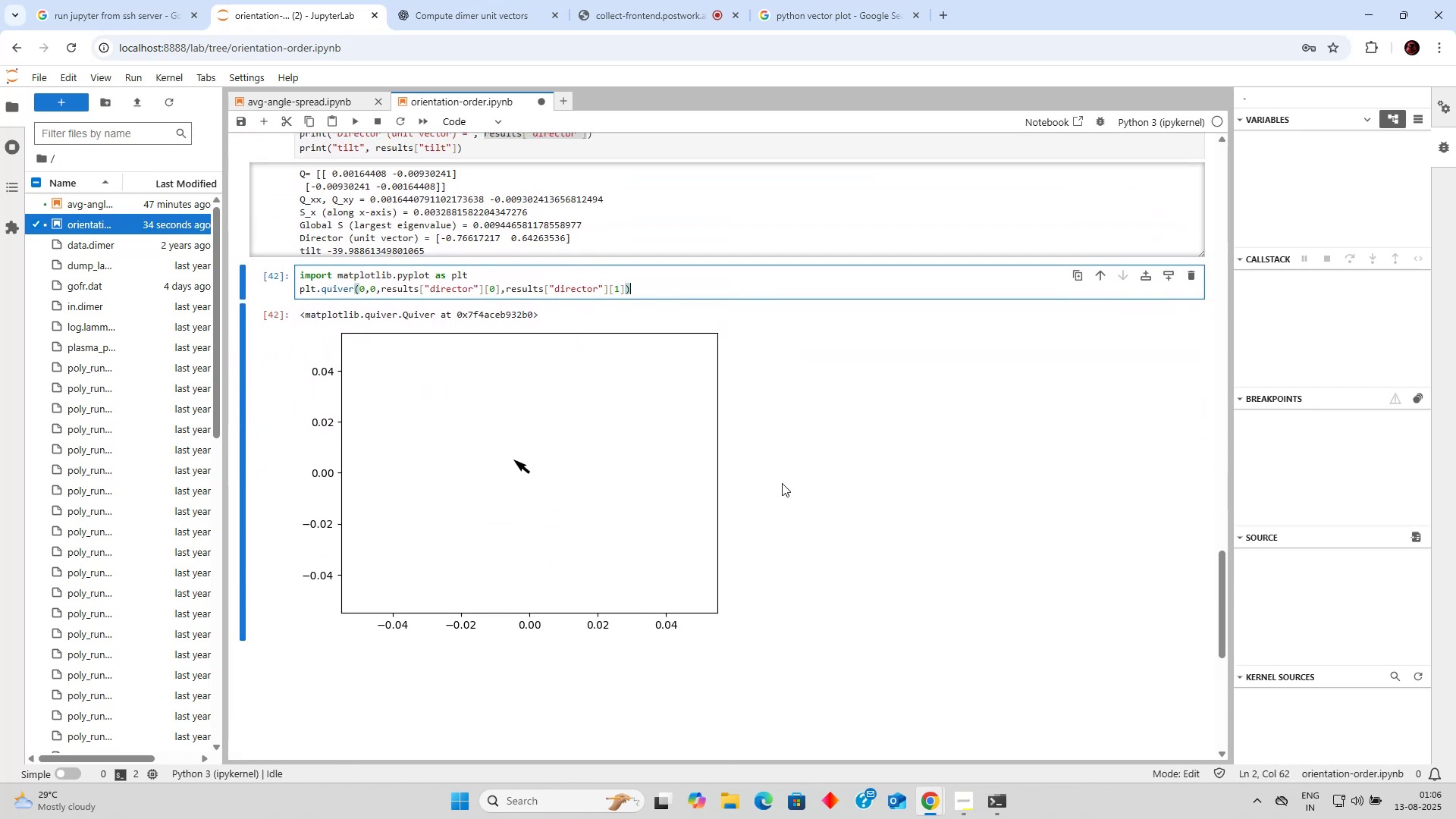 
wait(9.29)
 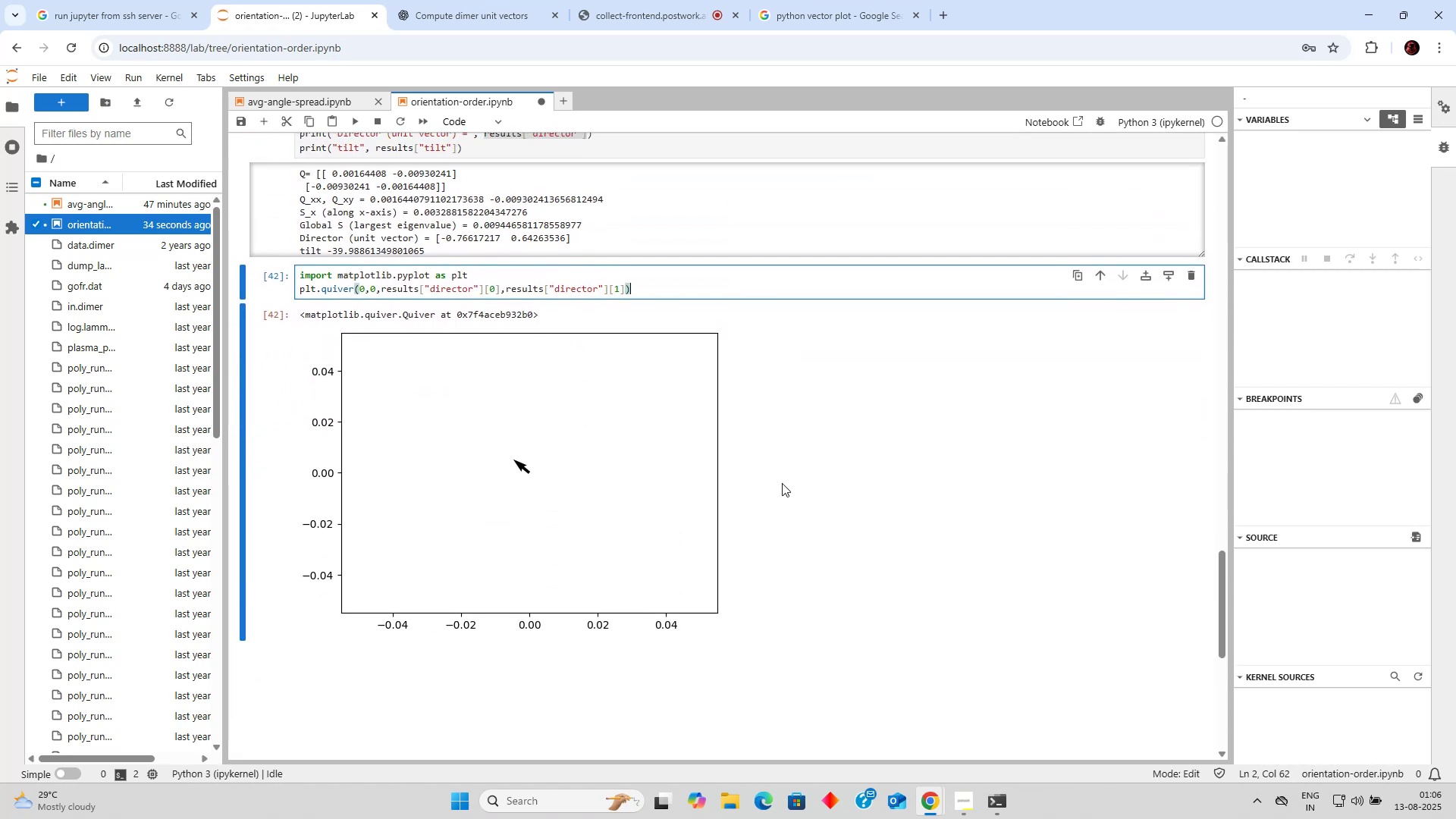 
scroll: coordinate [724, 292], scroll_direction: up, amount: 4.0
 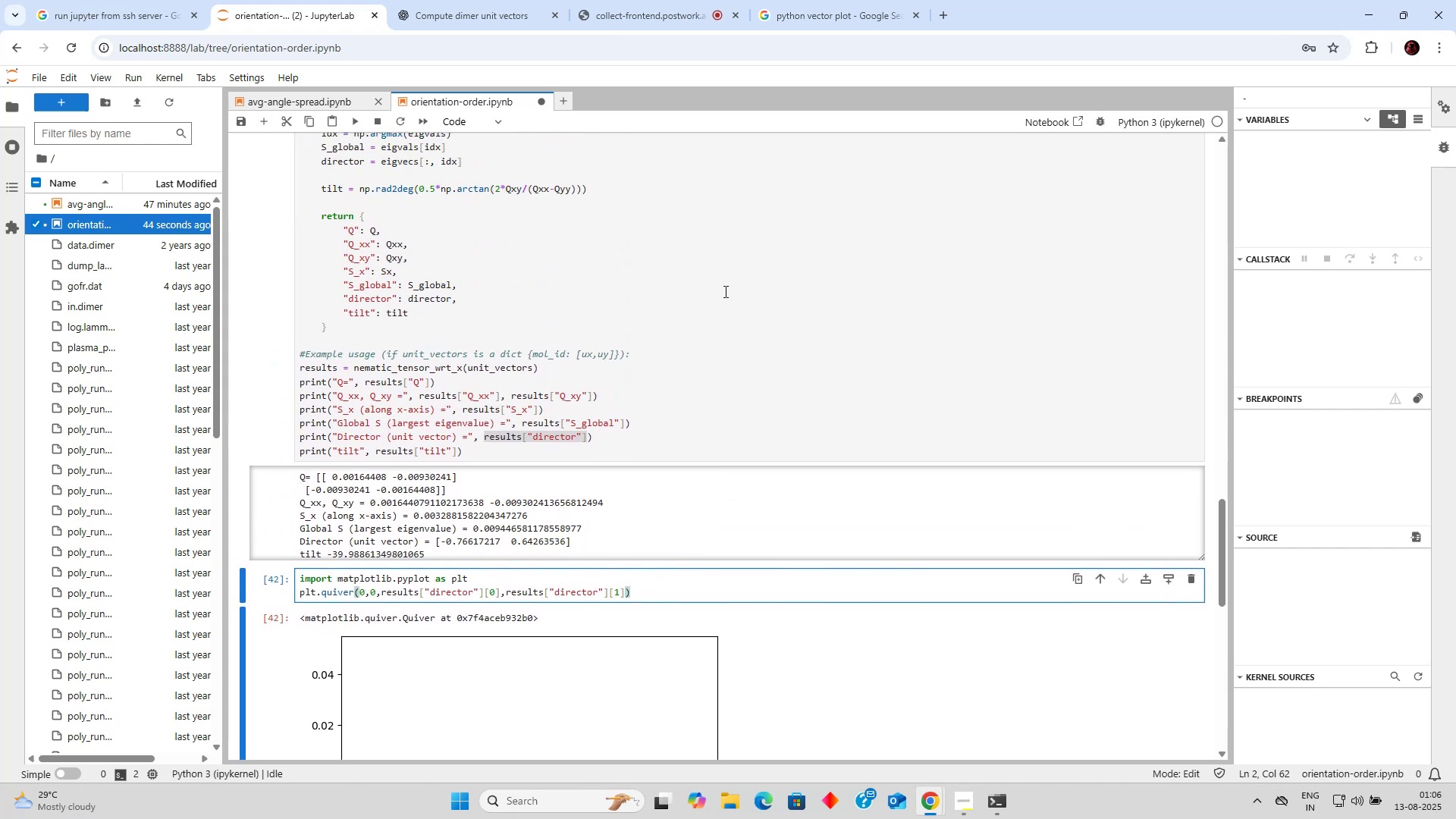 
left_click([724, 291])
 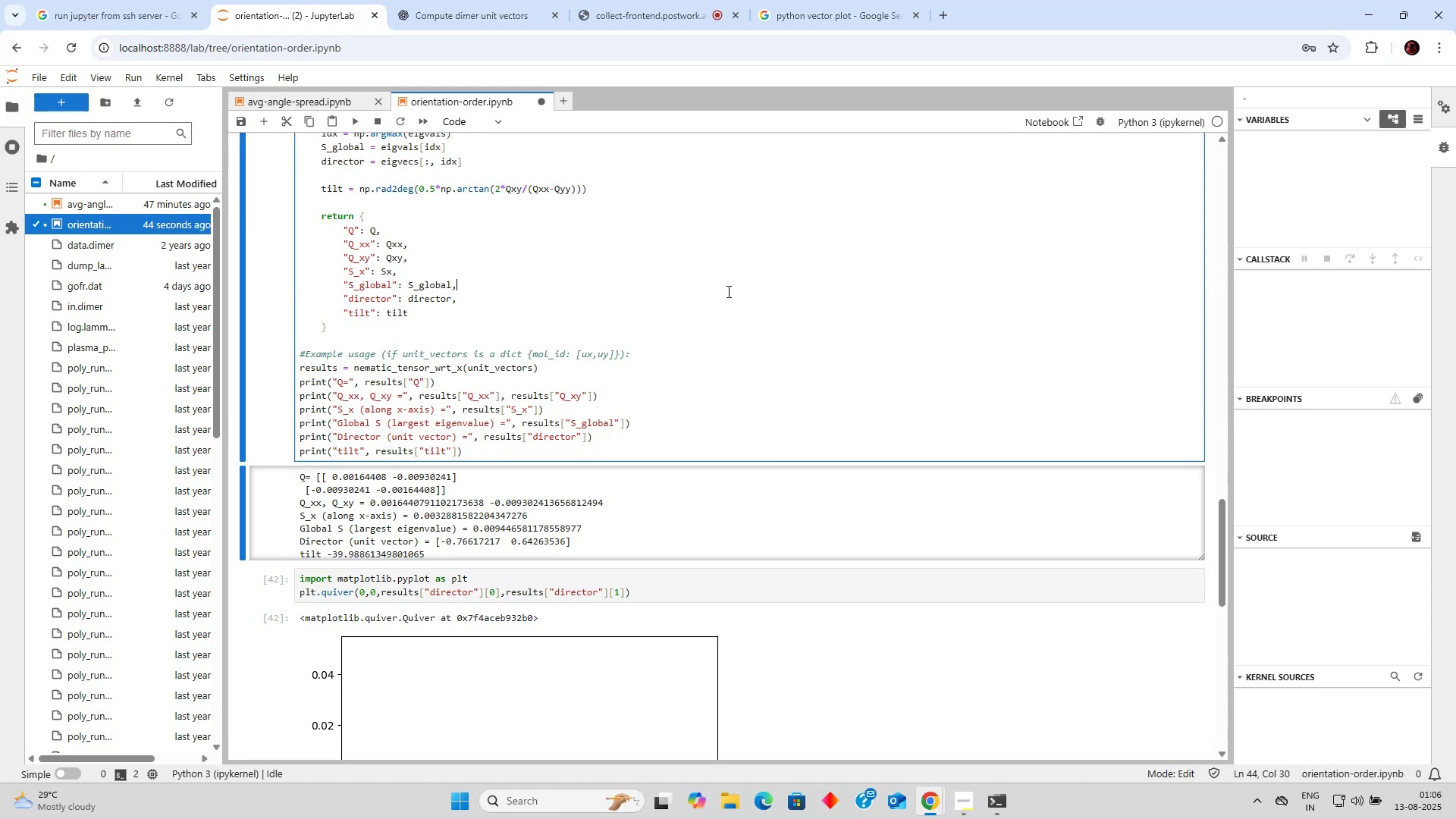 
left_click([727, 291])
 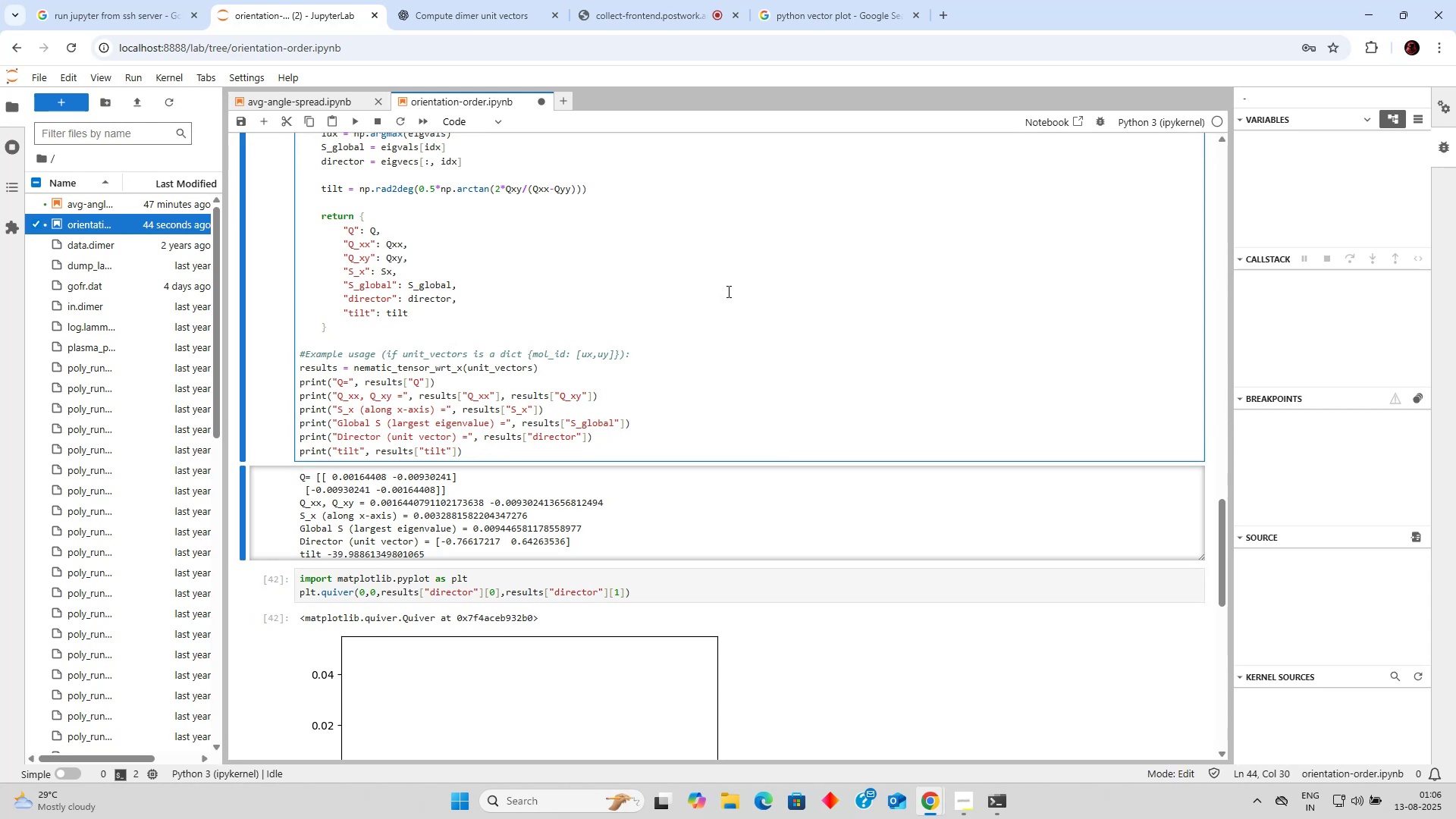 
scroll: coordinate [727, 291], scroll_direction: up, amount: 1.0
 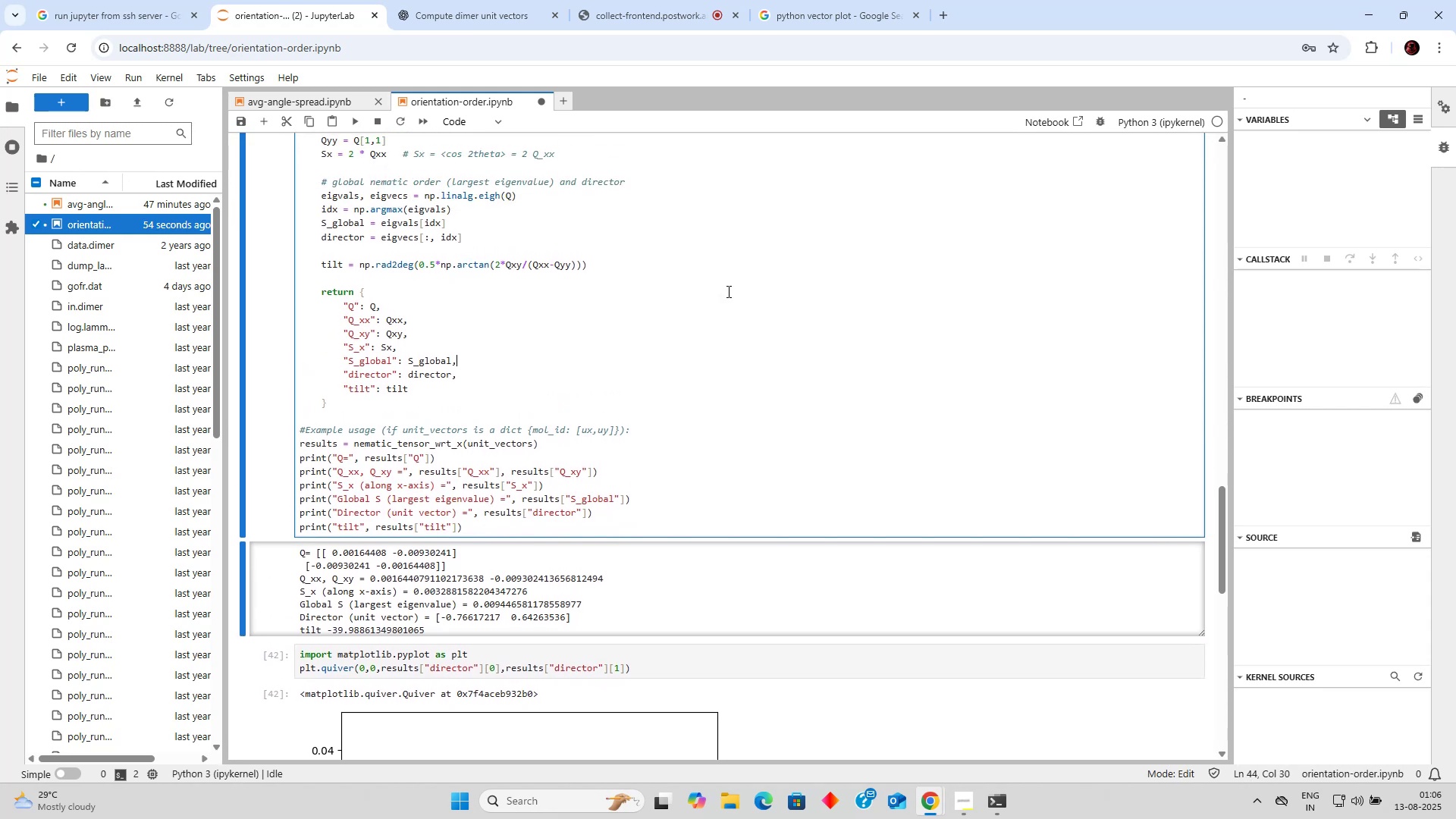 
scroll: coordinate [727, 291], scroll_direction: down, amount: 1.0
 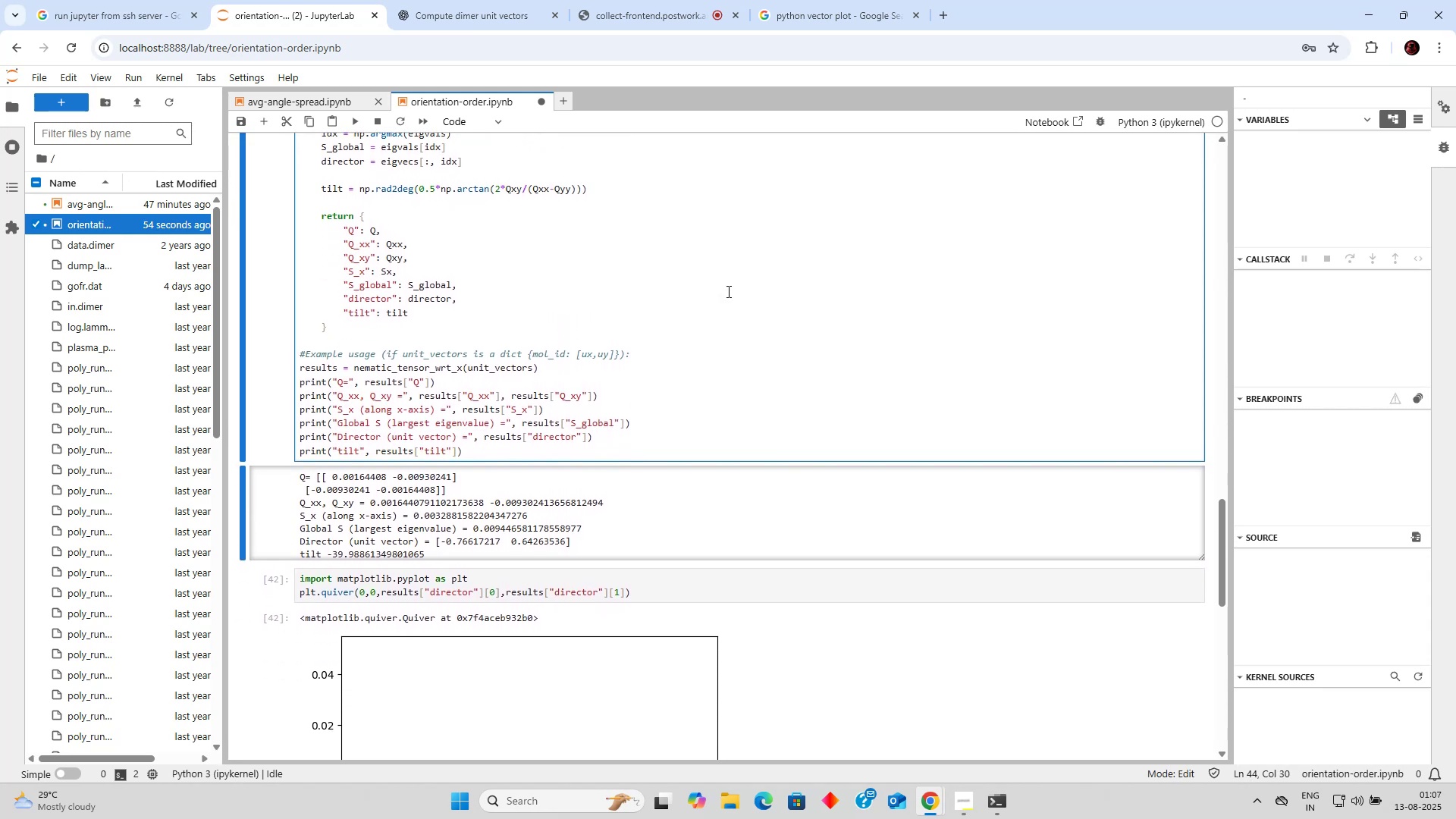 
left_click([727, 291])
 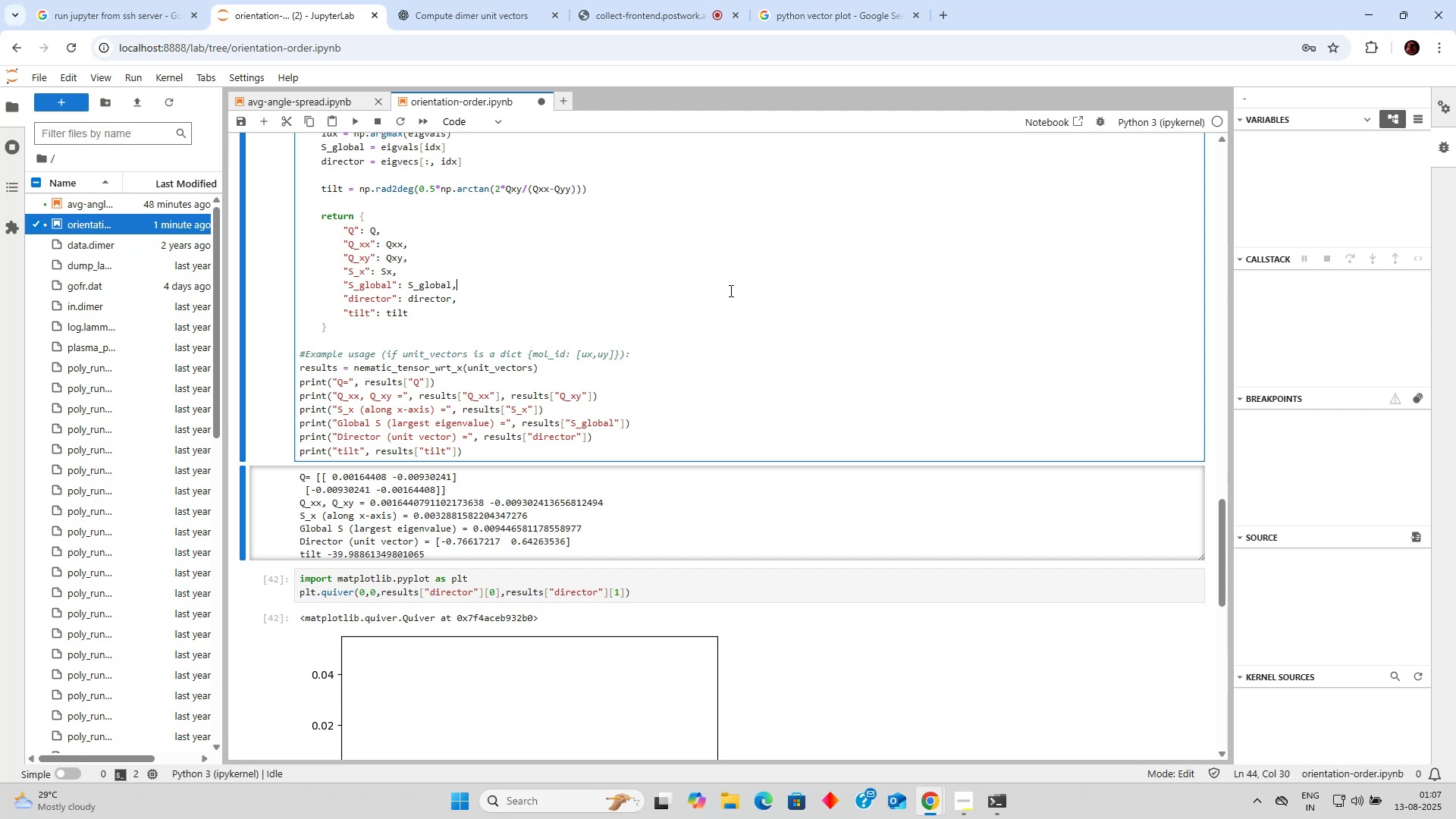 
wait(32.82)
 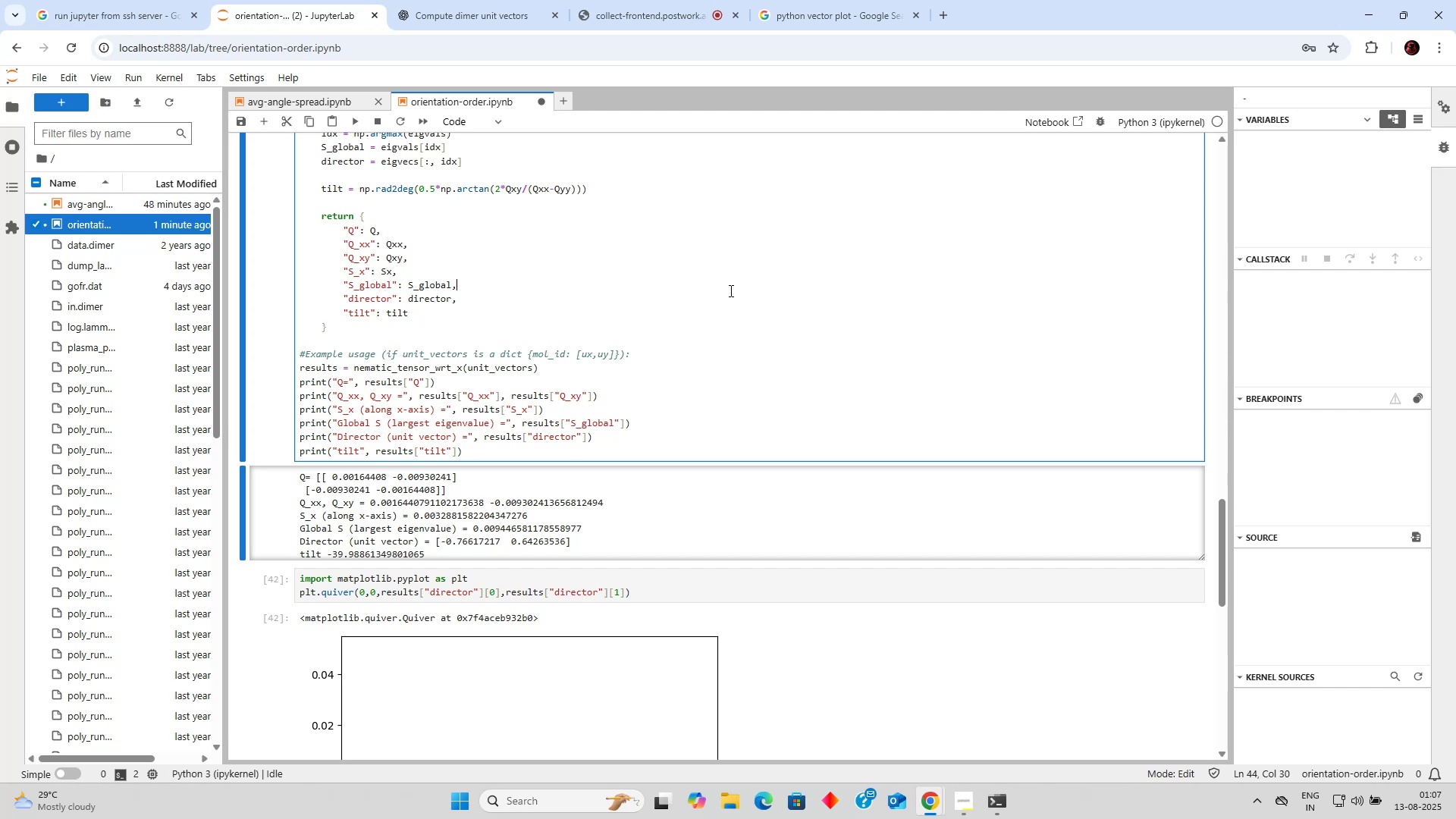 
scroll: coordinate [589, 337], scroll_direction: down, amount: 6.0
 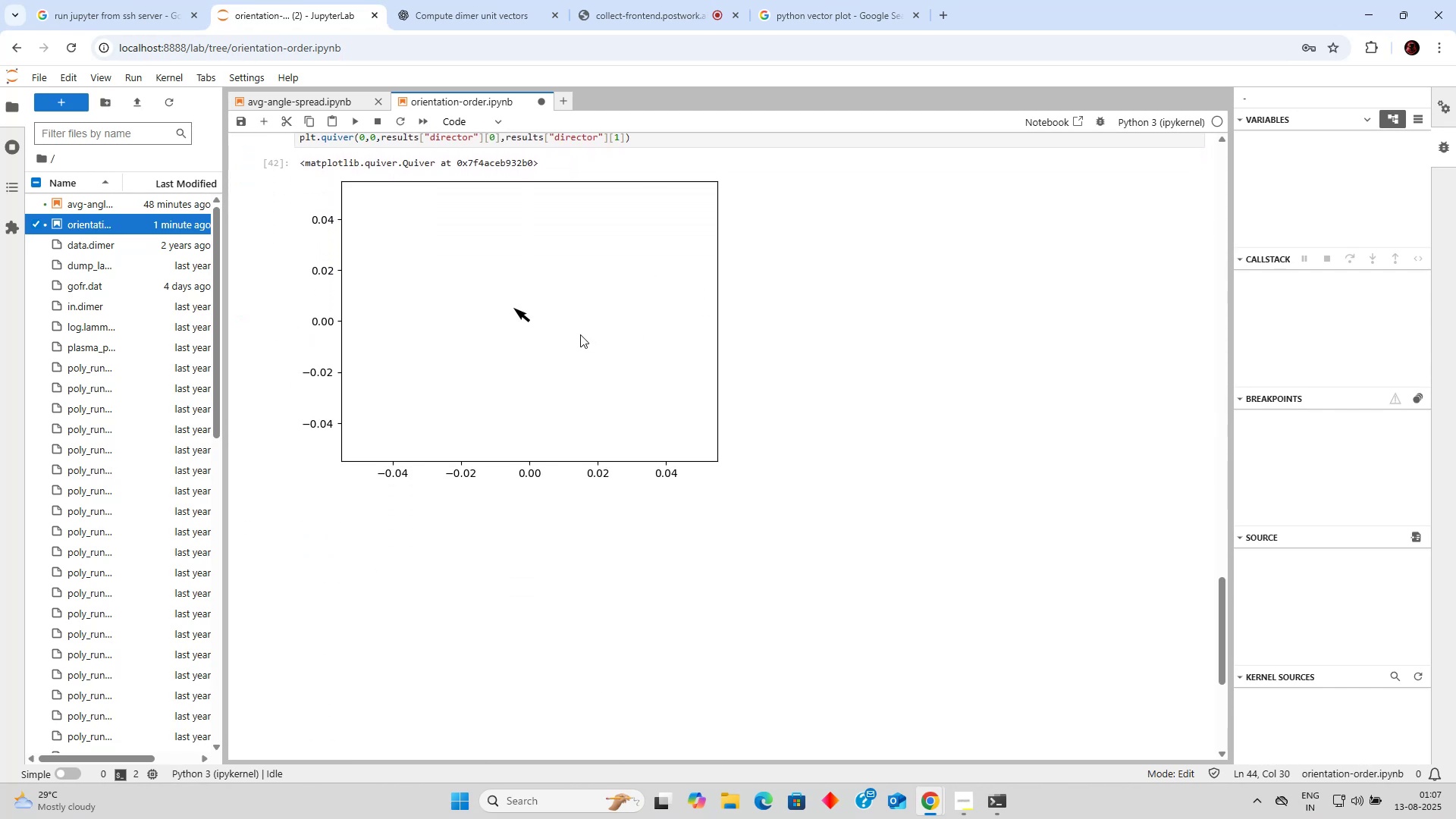 
left_click([546, 328])
 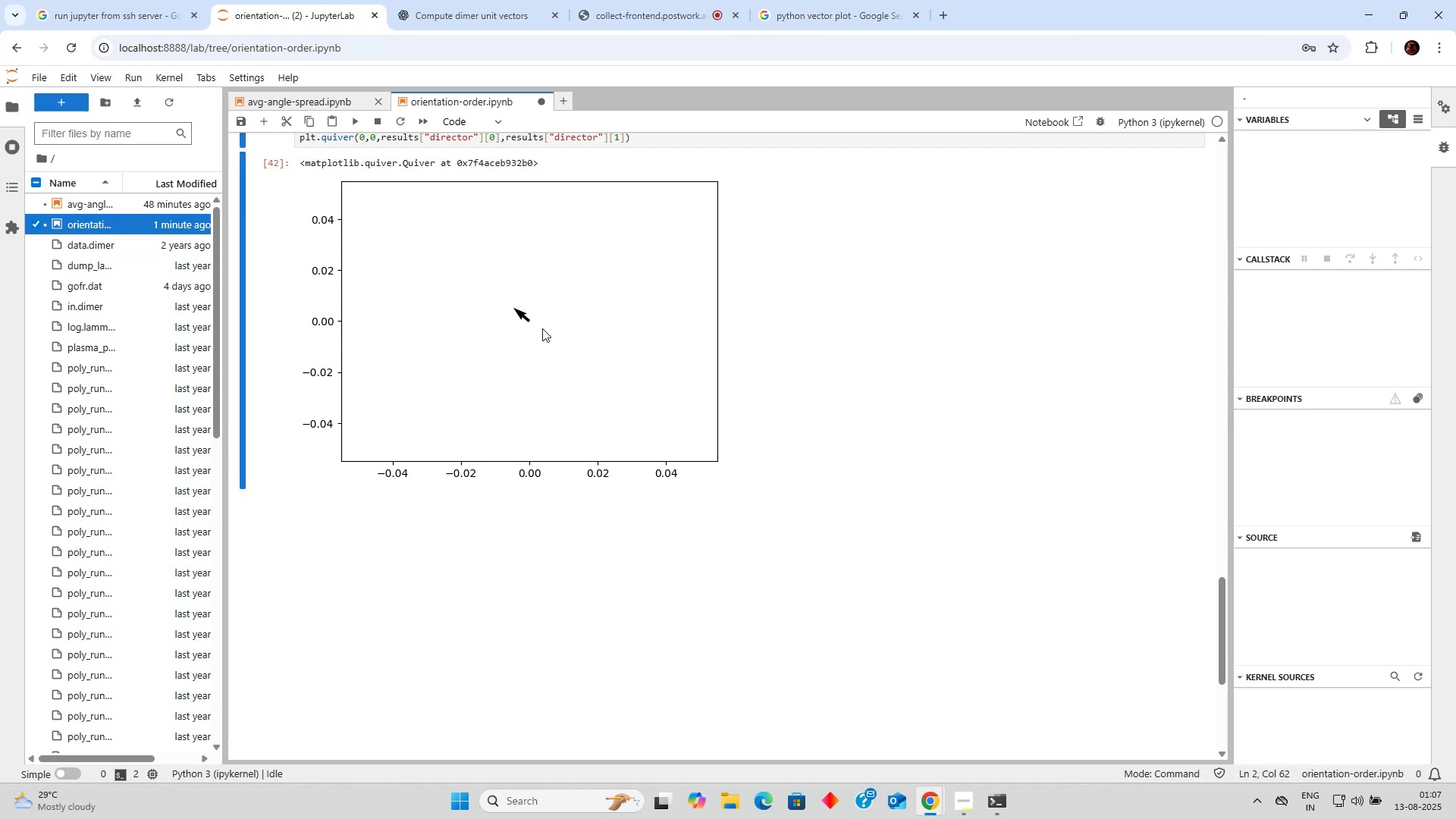 
scroll: coordinate [537, 330], scroll_direction: up, amount: 3.0
 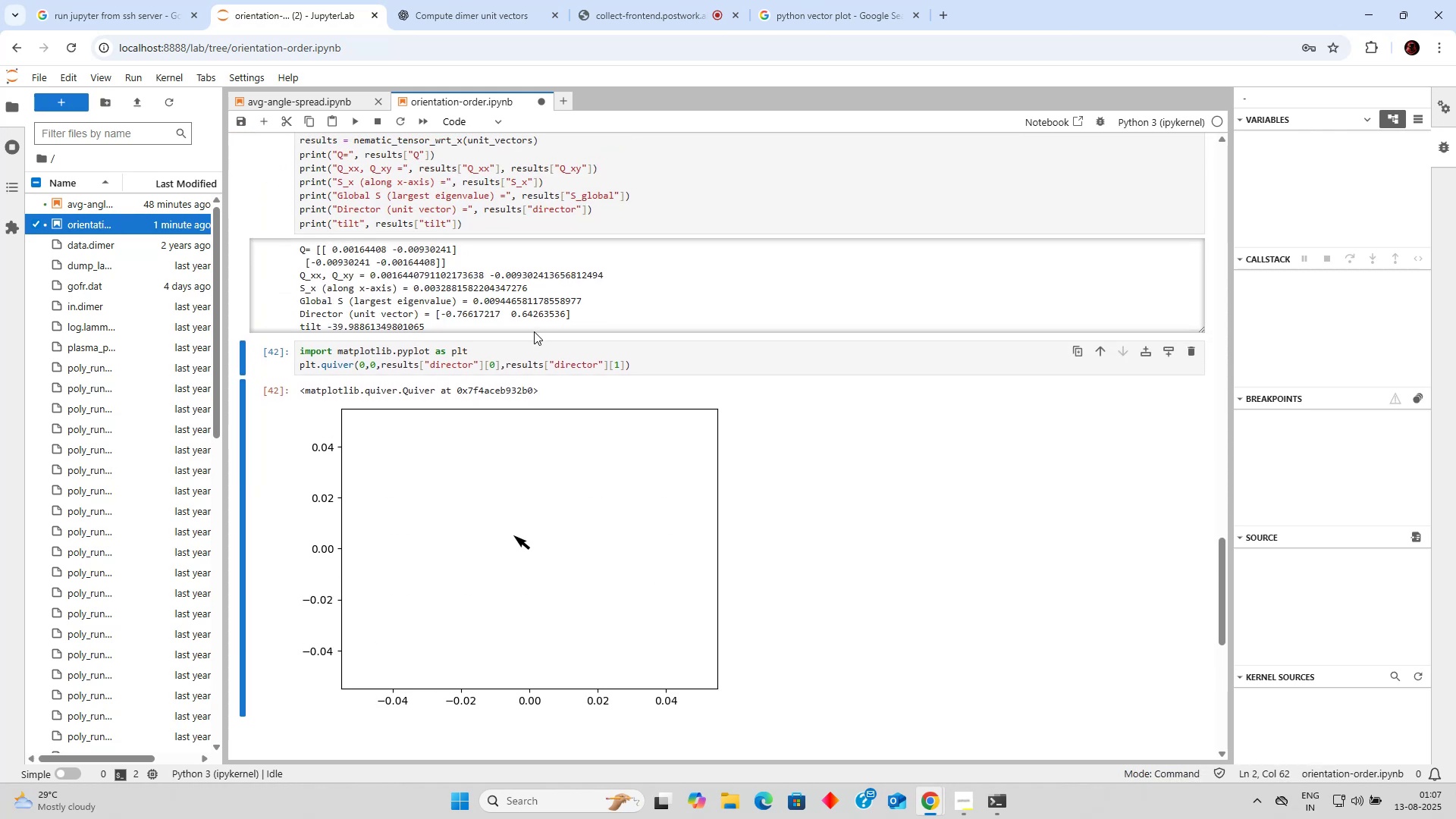 
wait(5.7)
 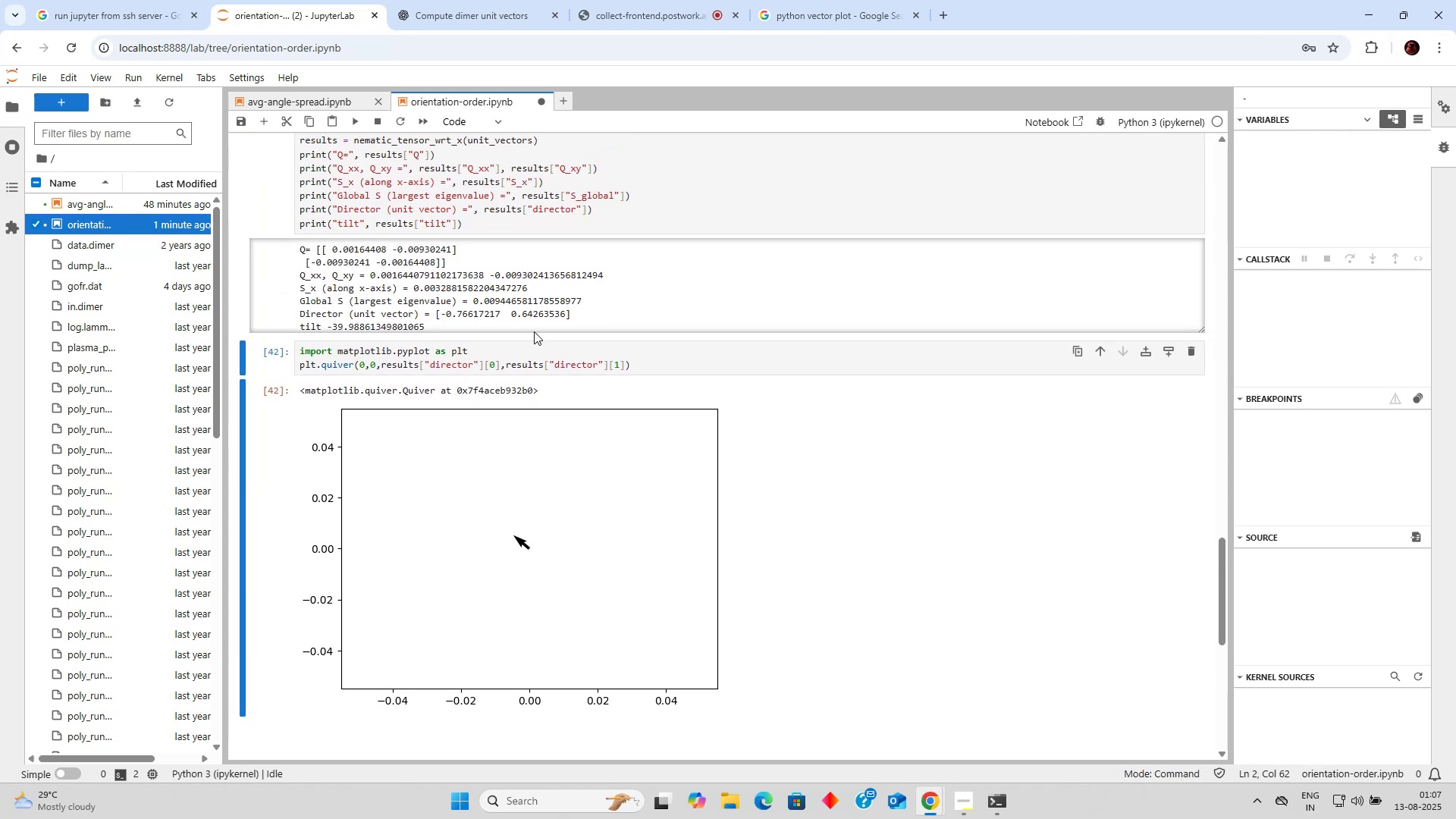 
scroll: coordinate [534, 331], scroll_direction: up, amount: 1.0
 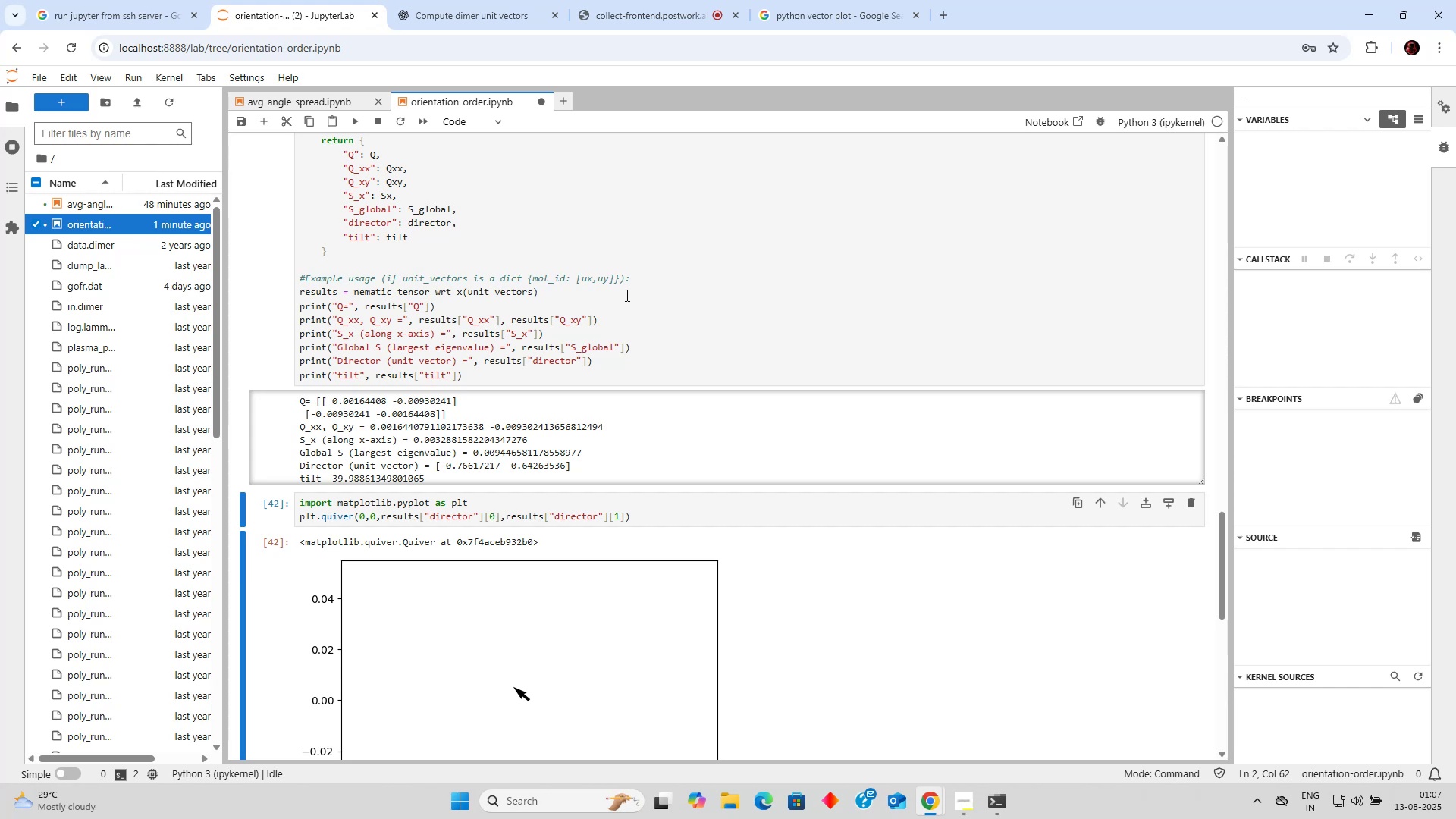 
wait(18.6)
 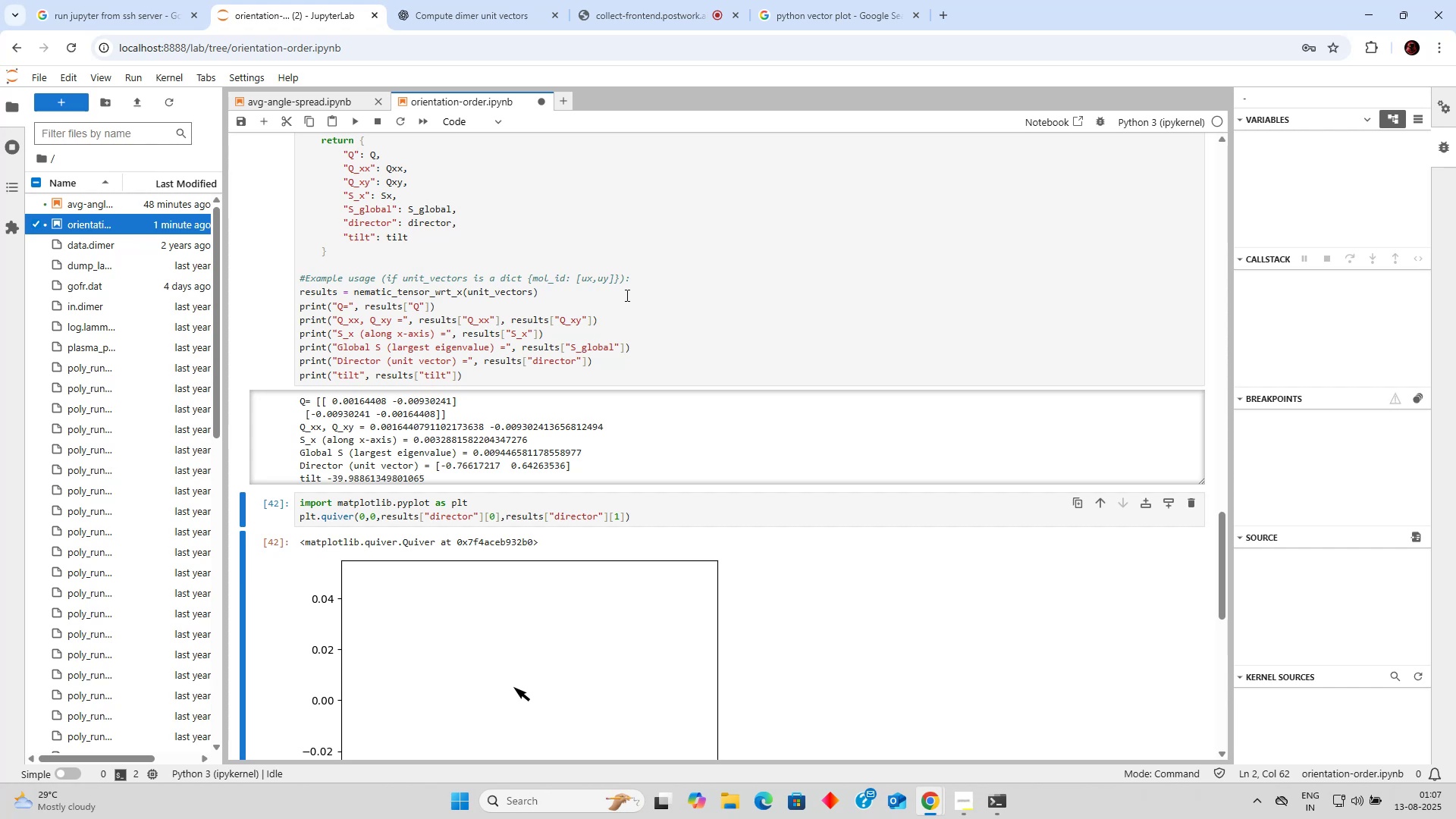 
scroll: coordinate [625, 295], scroll_direction: down, amount: 1.0
 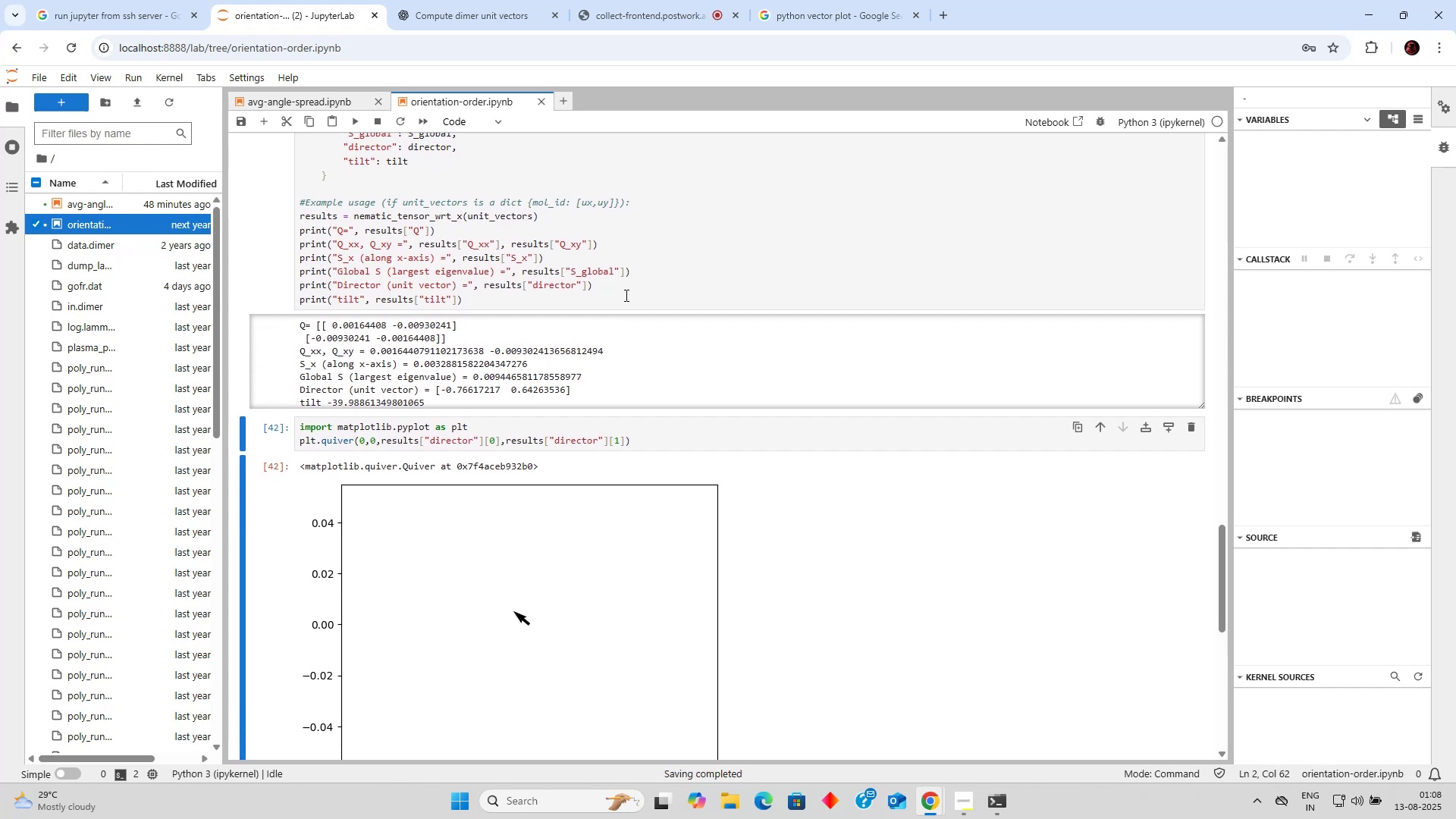 
scroll: coordinate [642, 330], scroll_direction: up, amount: 24.0
 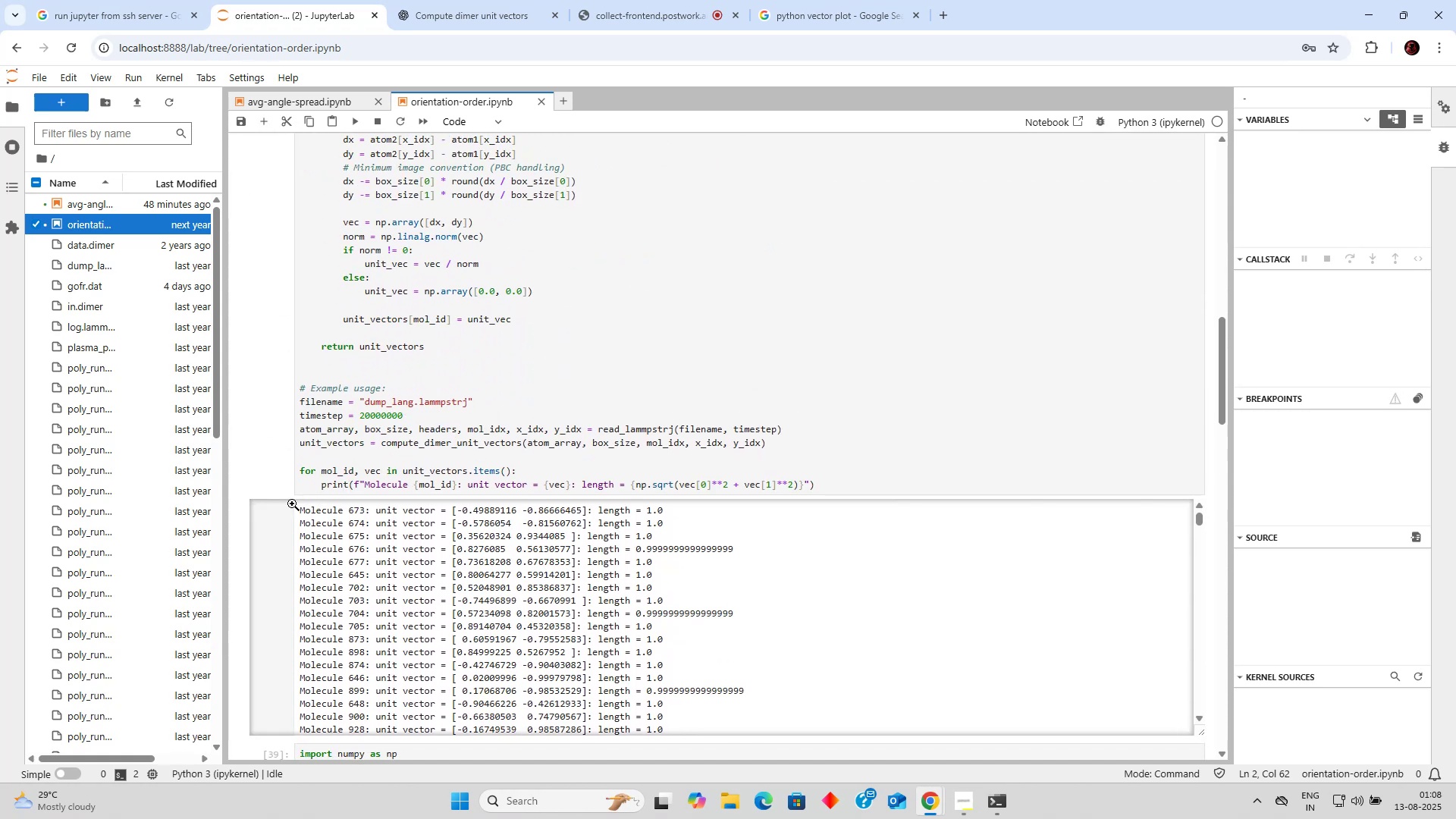 
scroll: coordinate [481, 460], scroll_direction: down, amount: 8.0
 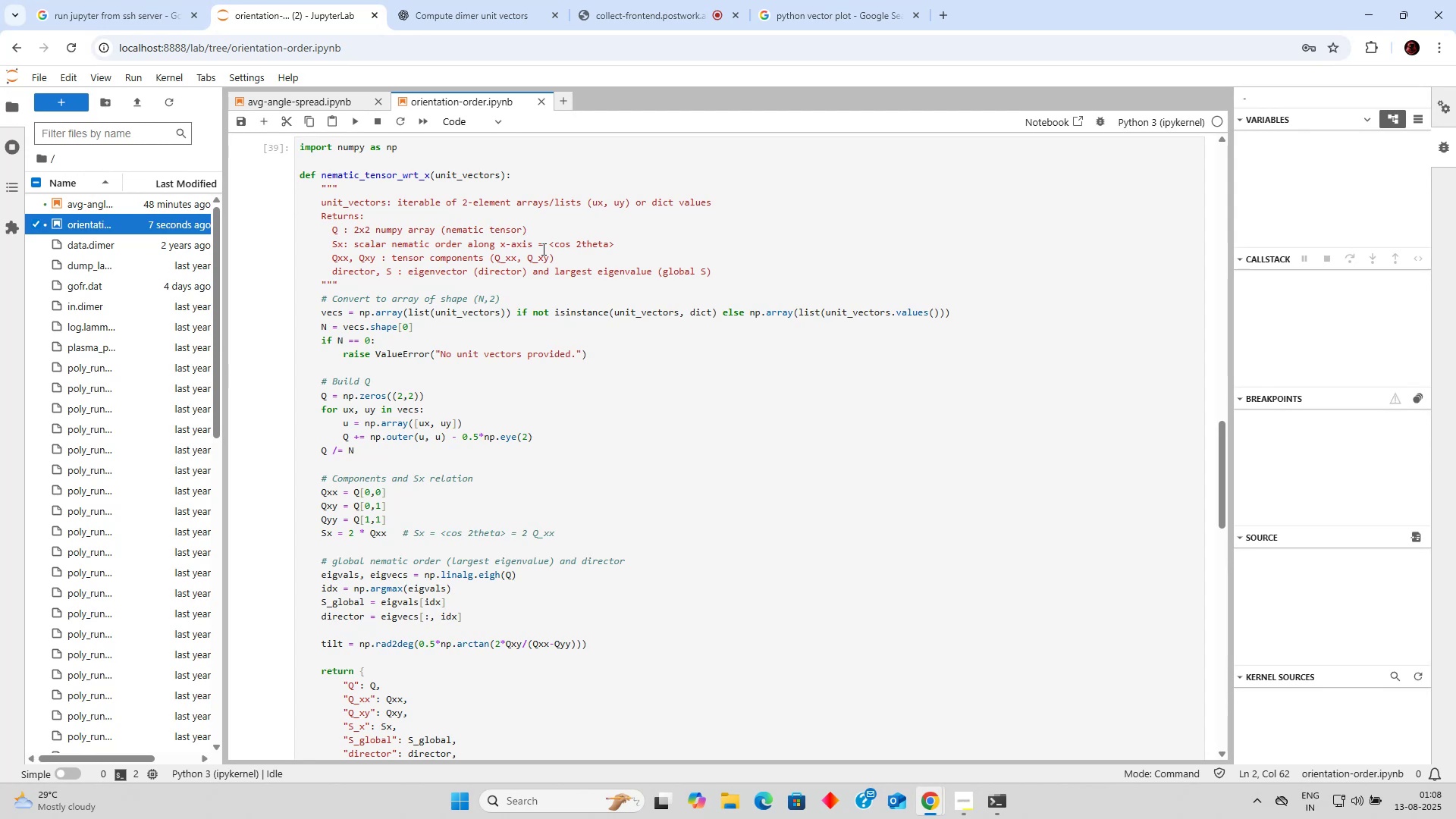 
wait(6.29)
 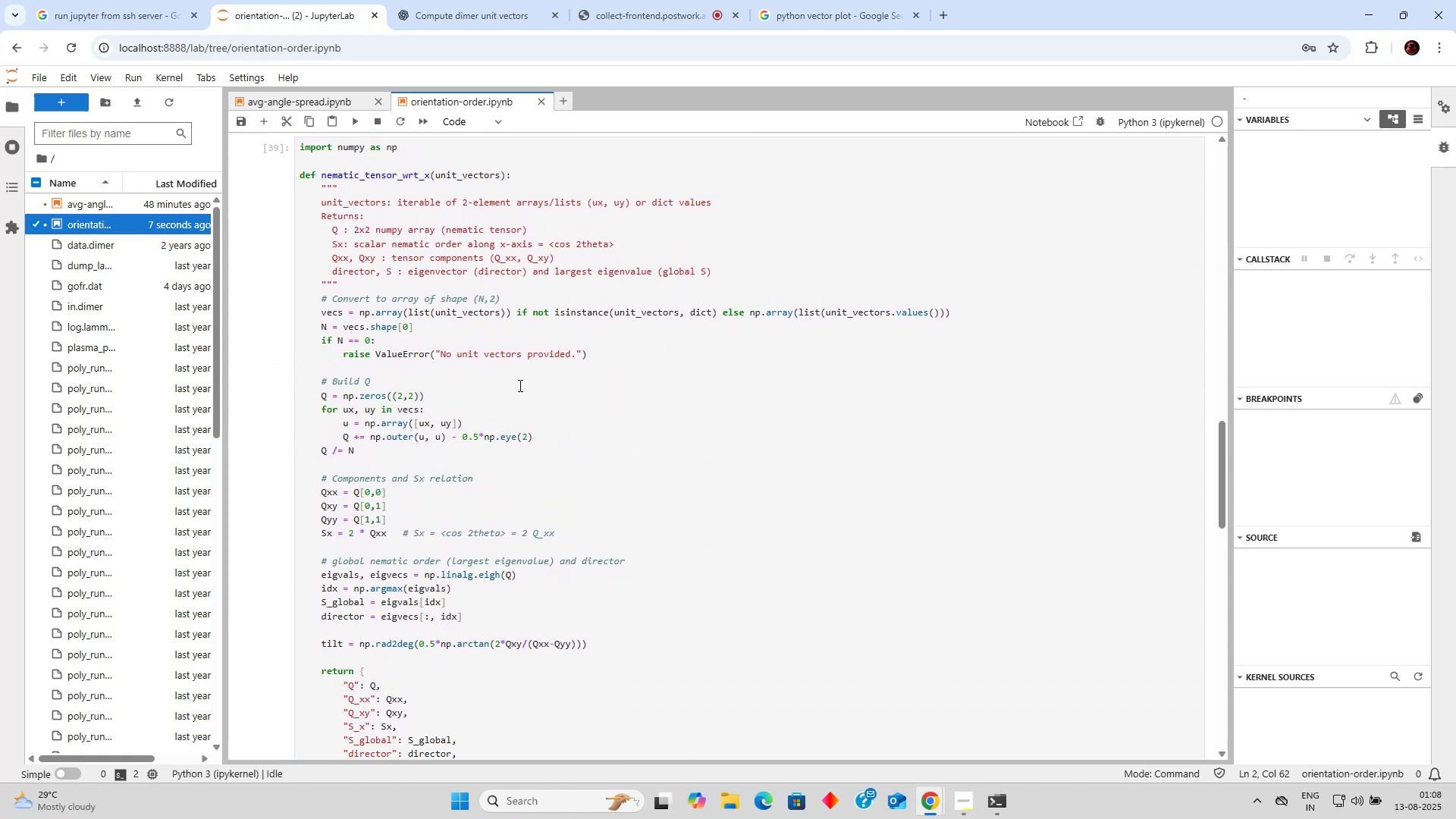 
scroll: coordinate [566, 256], scroll_direction: down, amount: 8.0
 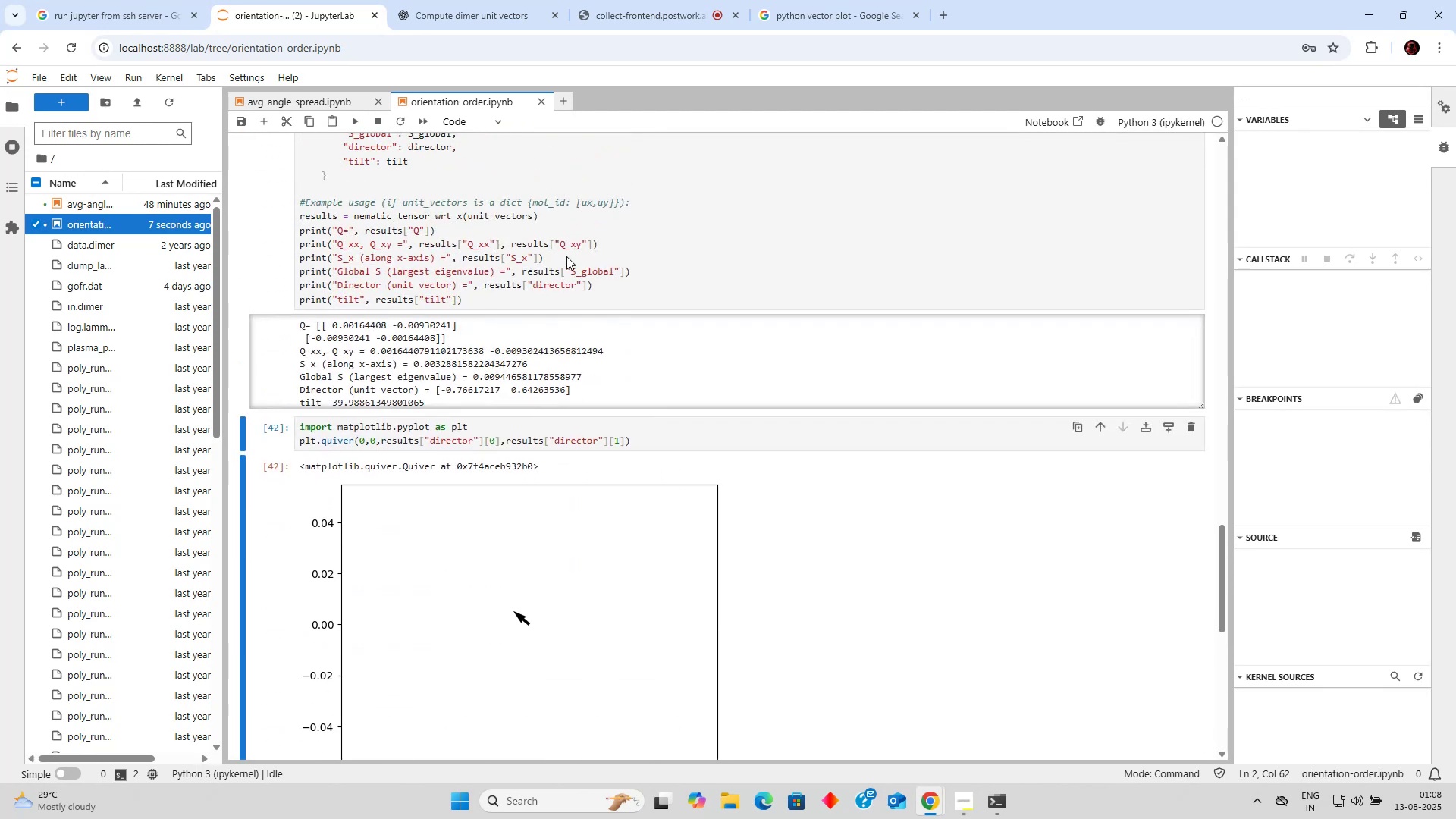 
scroll: coordinate [596, 157], scroll_direction: up, amount: 33.0
 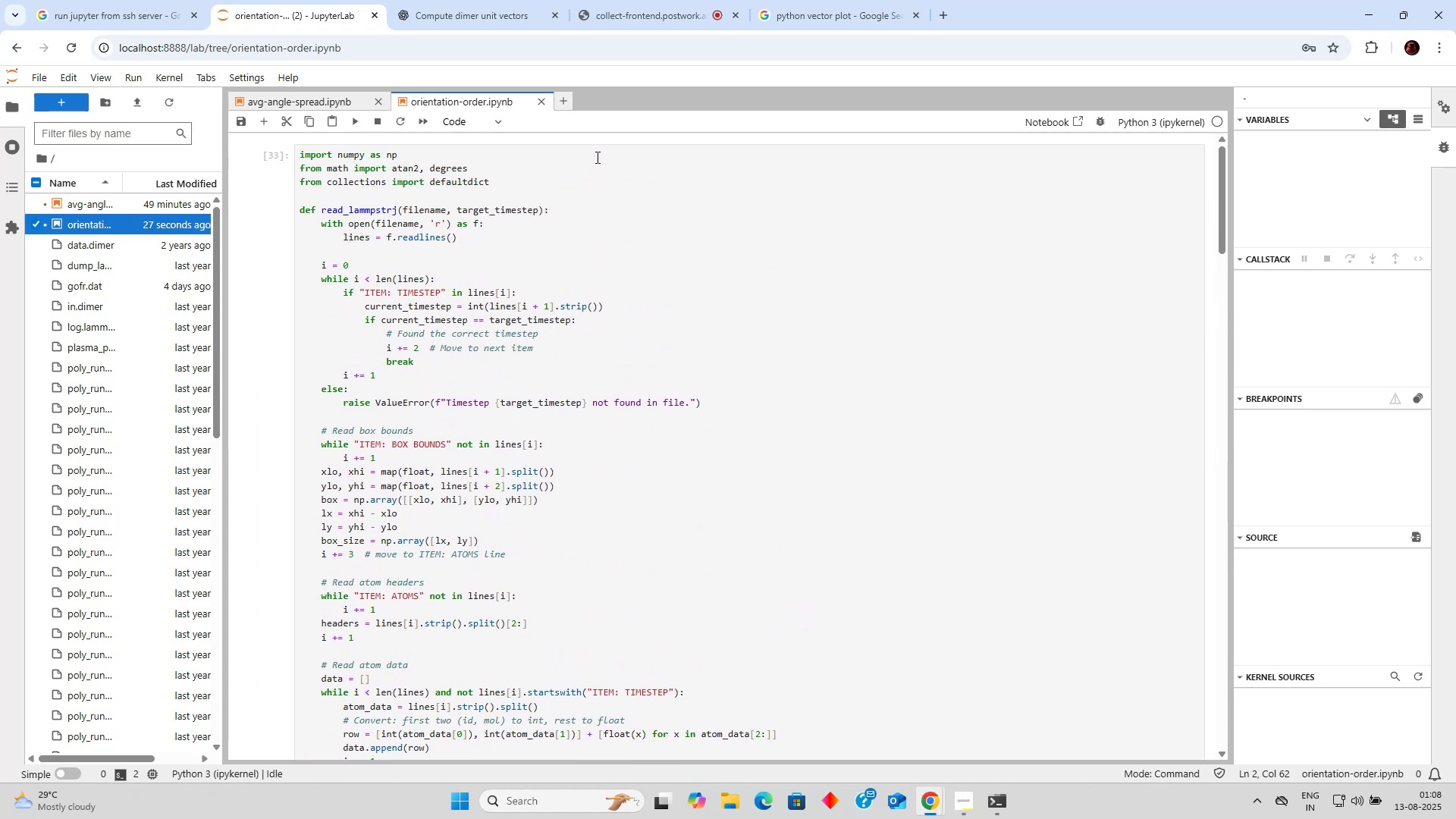 
wait(7.3)
 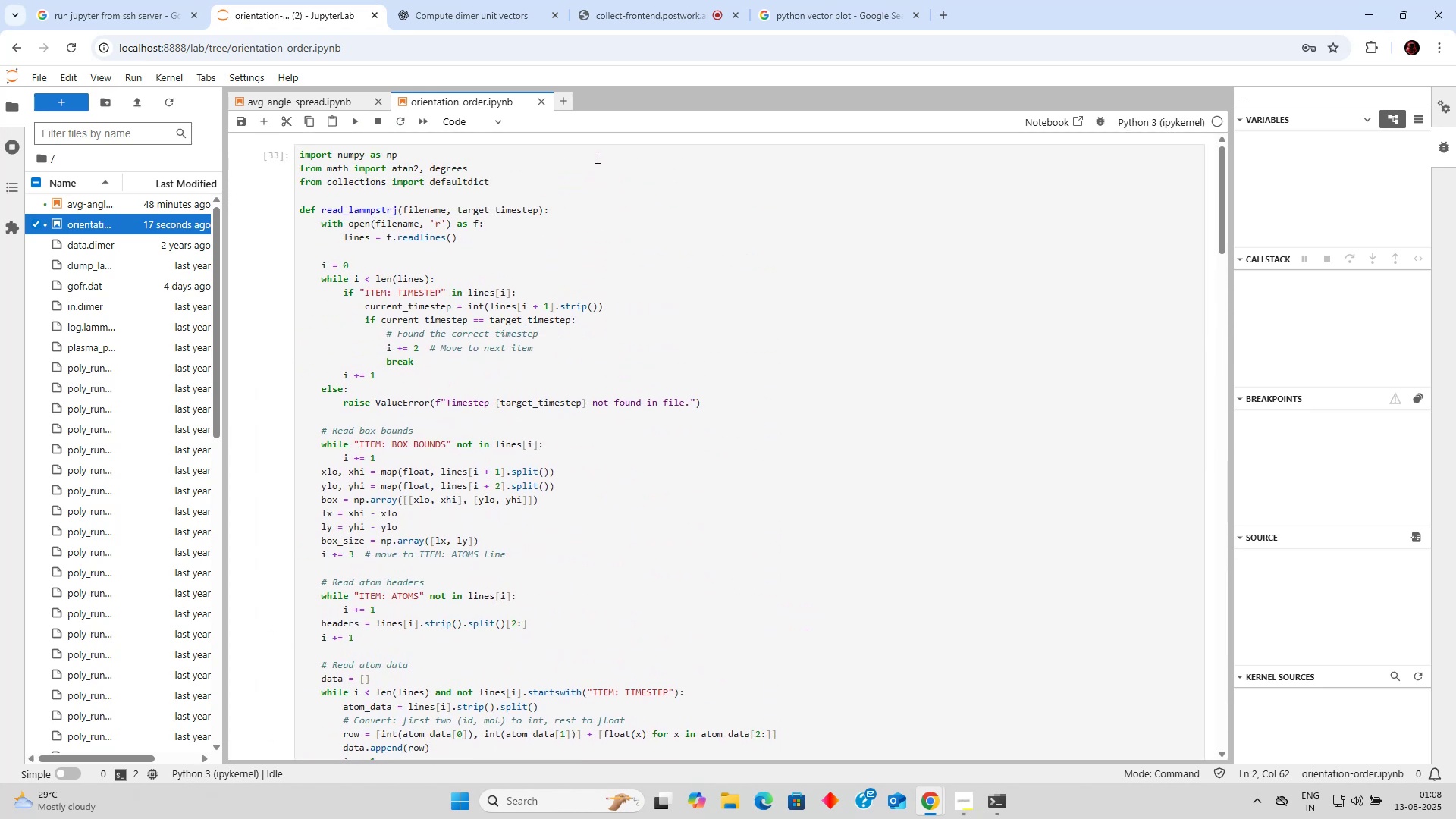 
scroll: coordinate [519, 242], scroll_direction: down, amount: 28.0
 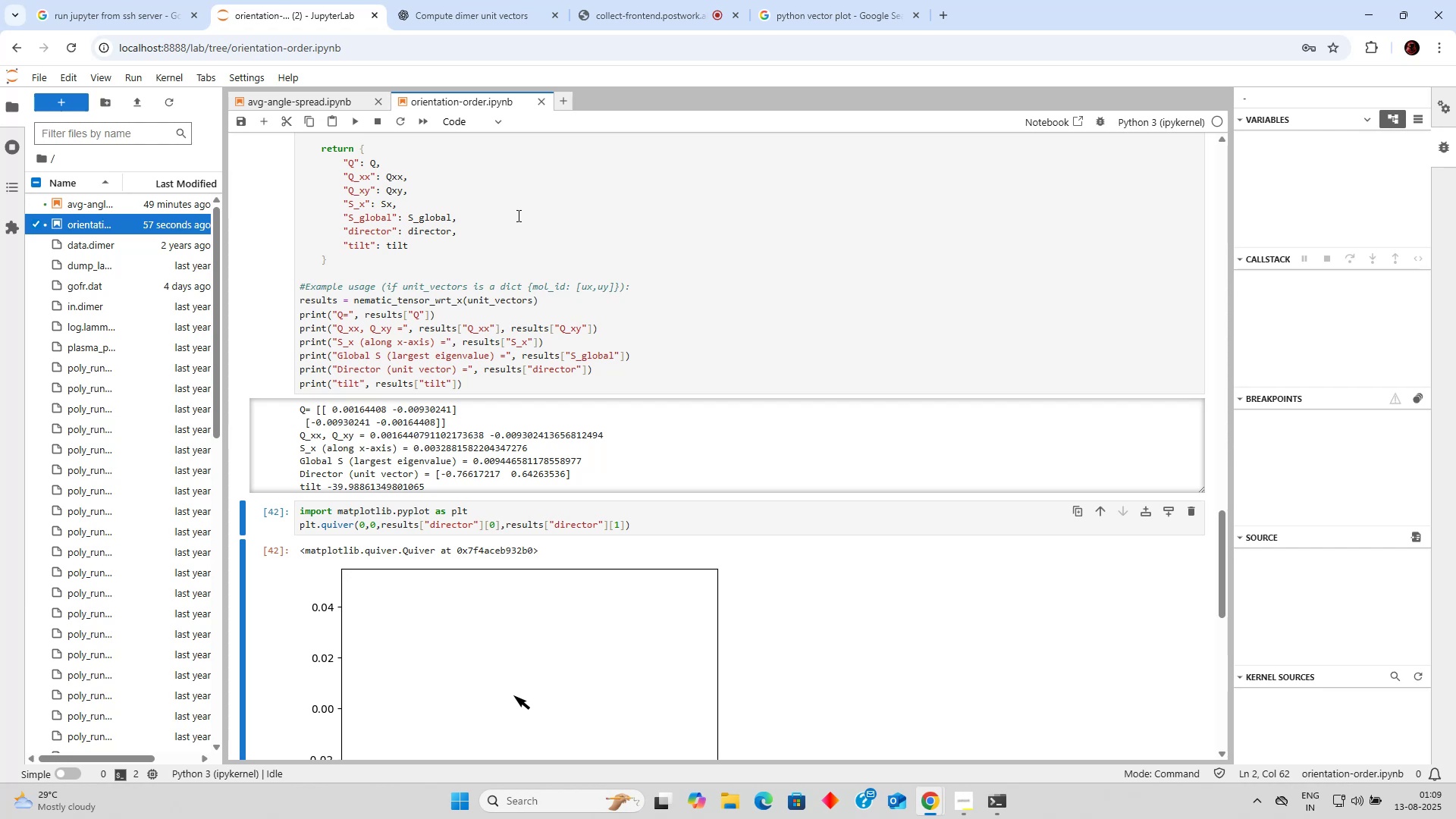 
wait(34.1)
 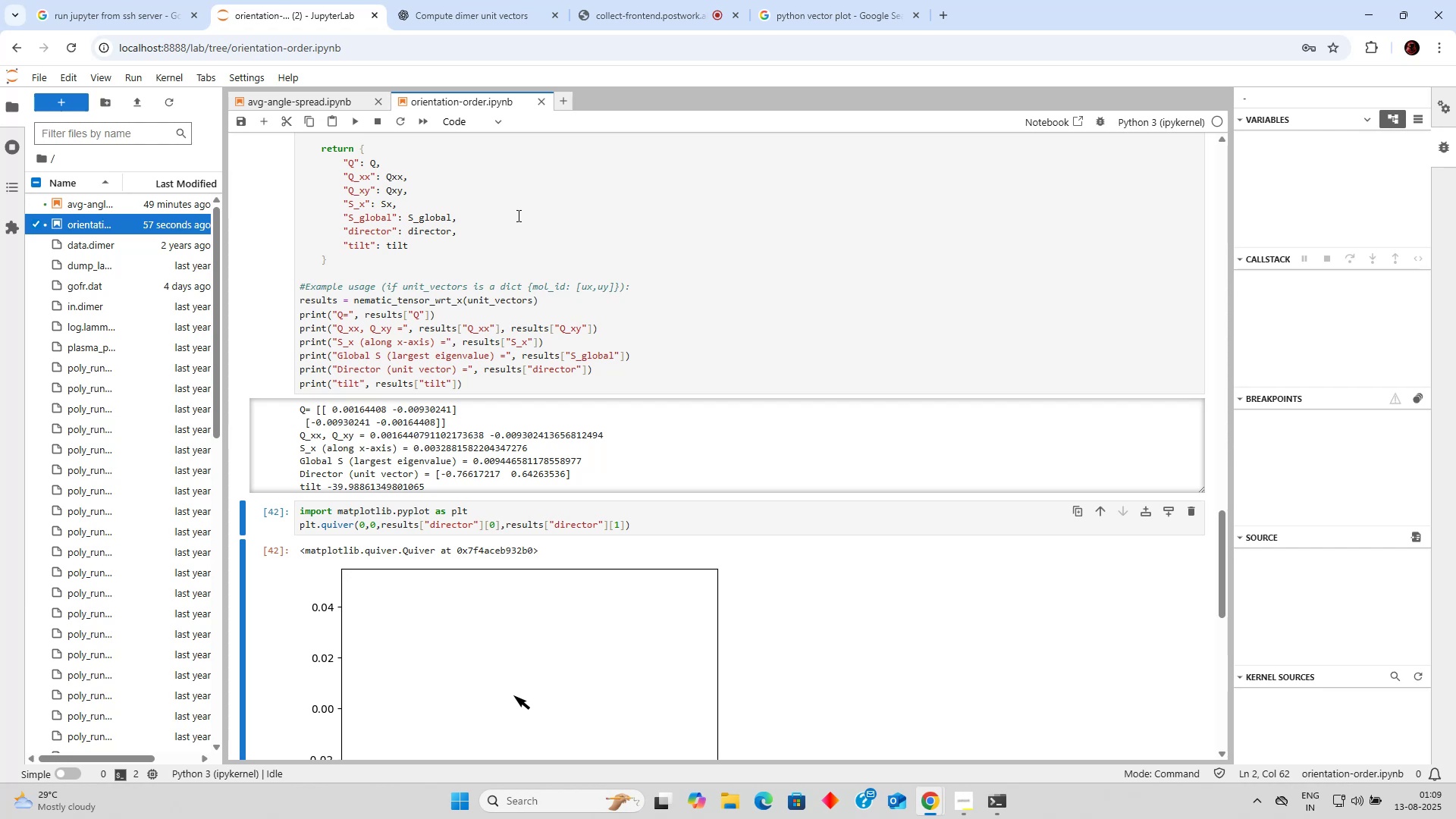 
scroll: coordinate [572, 237], scroll_direction: down, amount: 4.0
 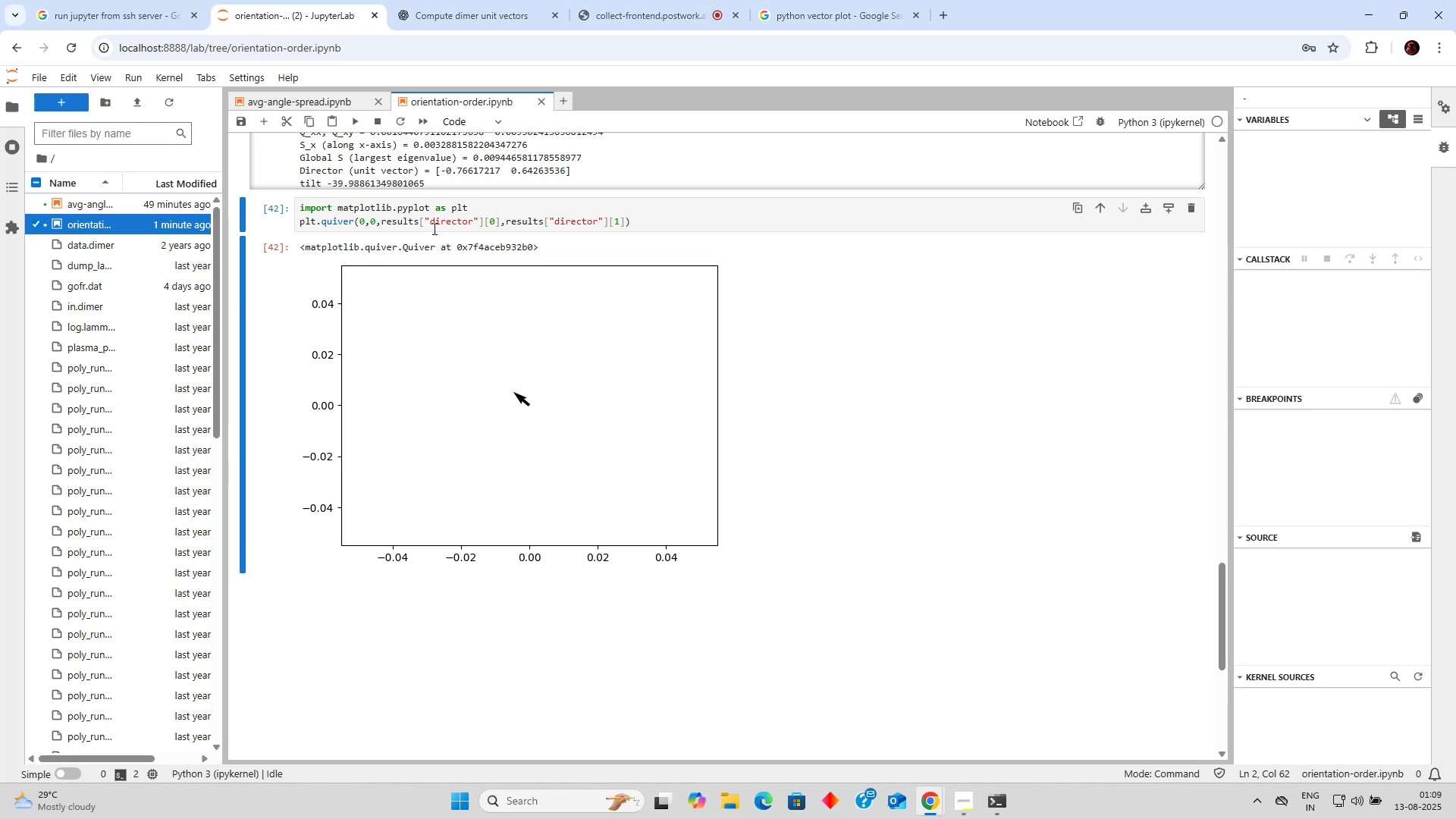 
left_click([479, 4])
 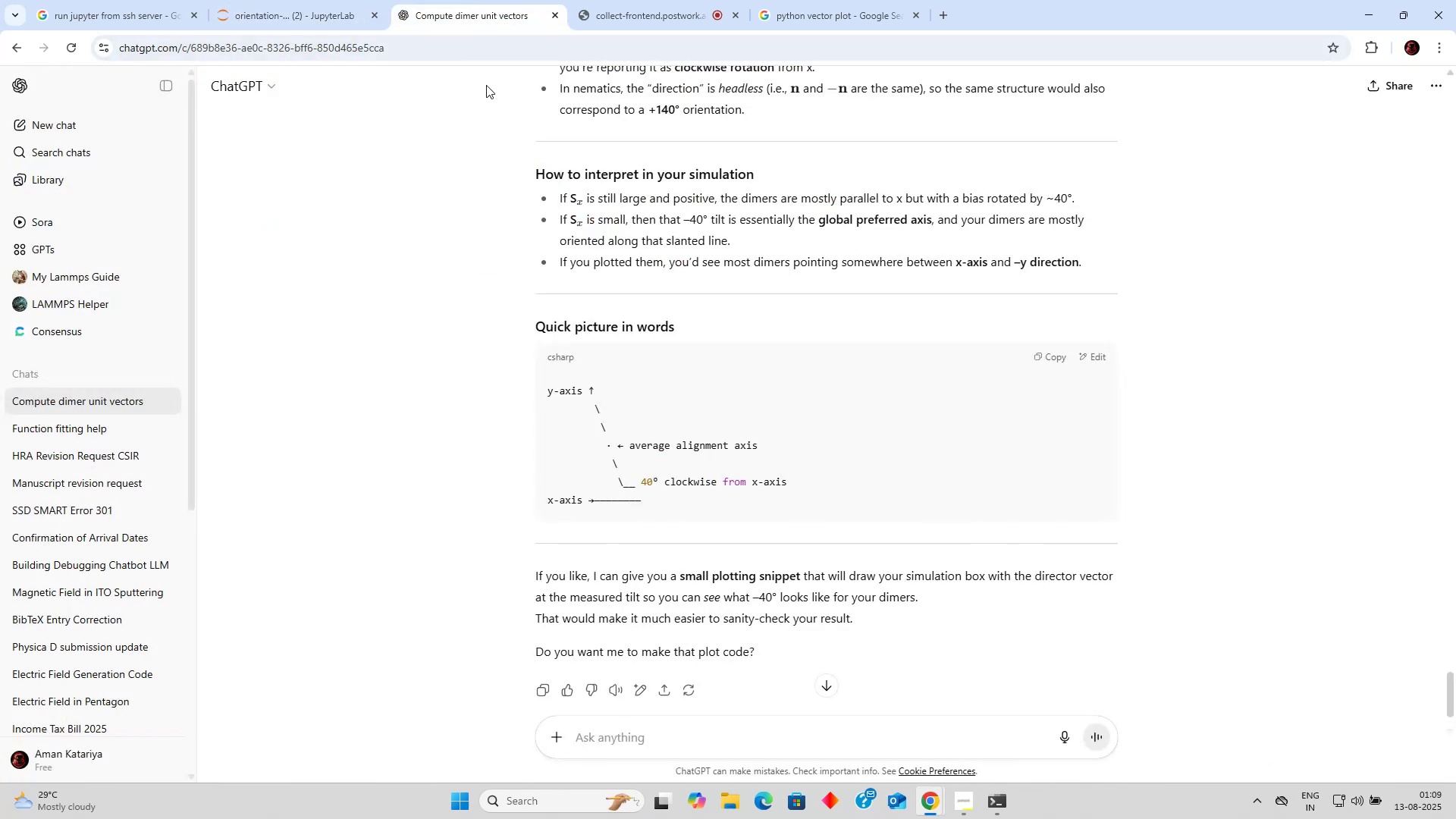 
scroll: coordinate [652, 242], scroll_direction: down, amount: 1.0
 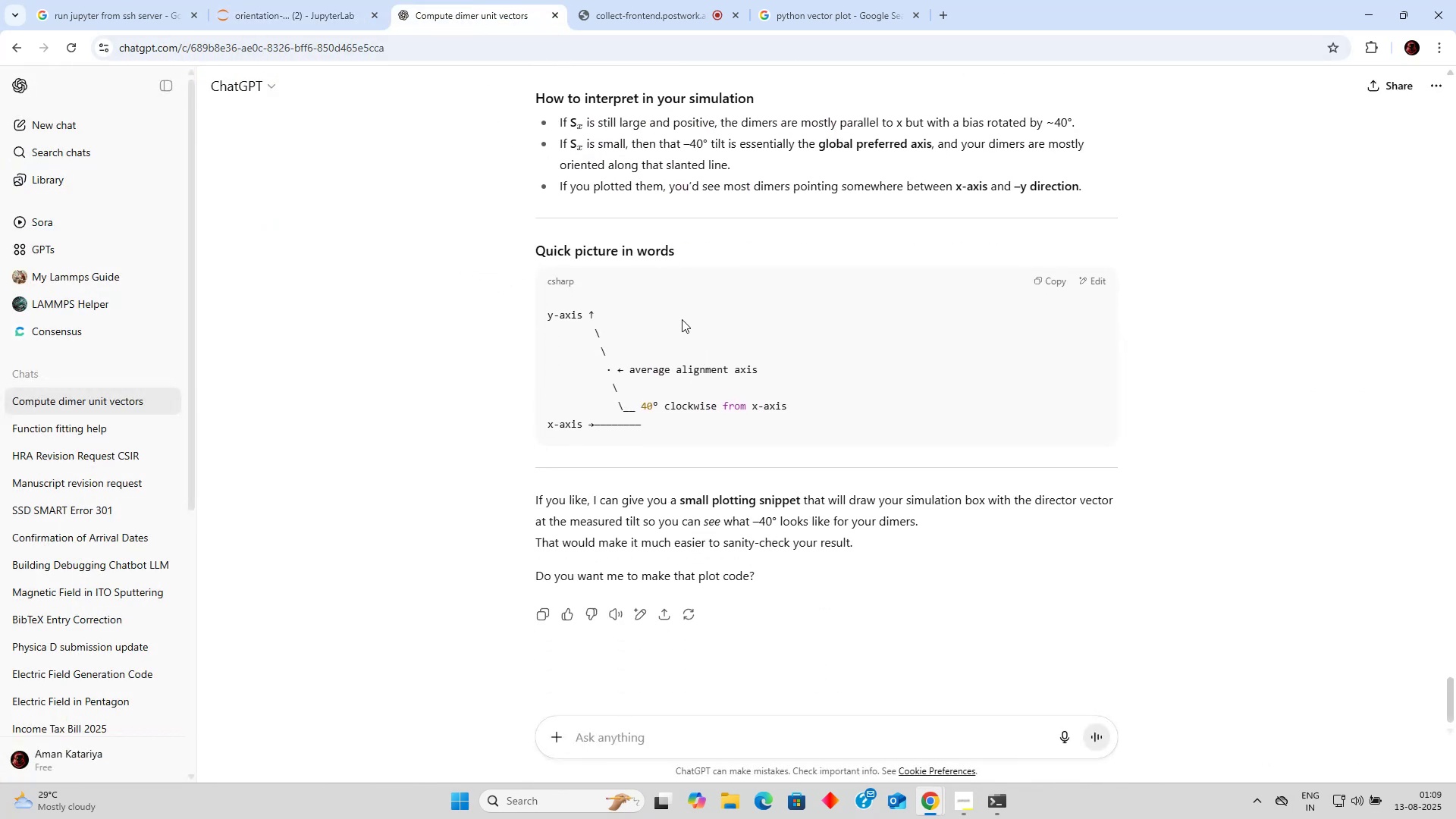 
wait(6.95)
 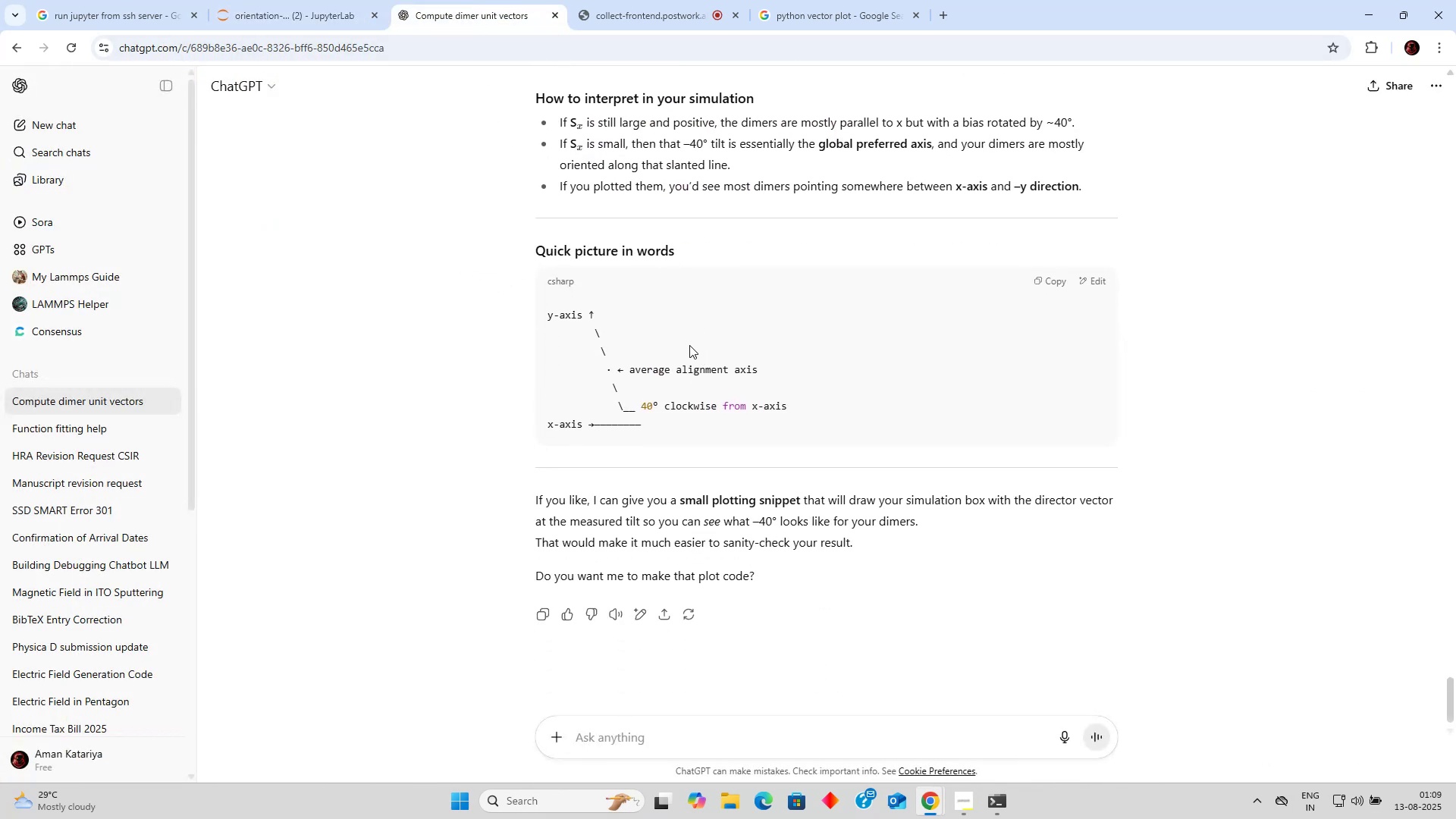 
scroll: coordinate [680, 316], scroll_direction: up, amount: 1.0
 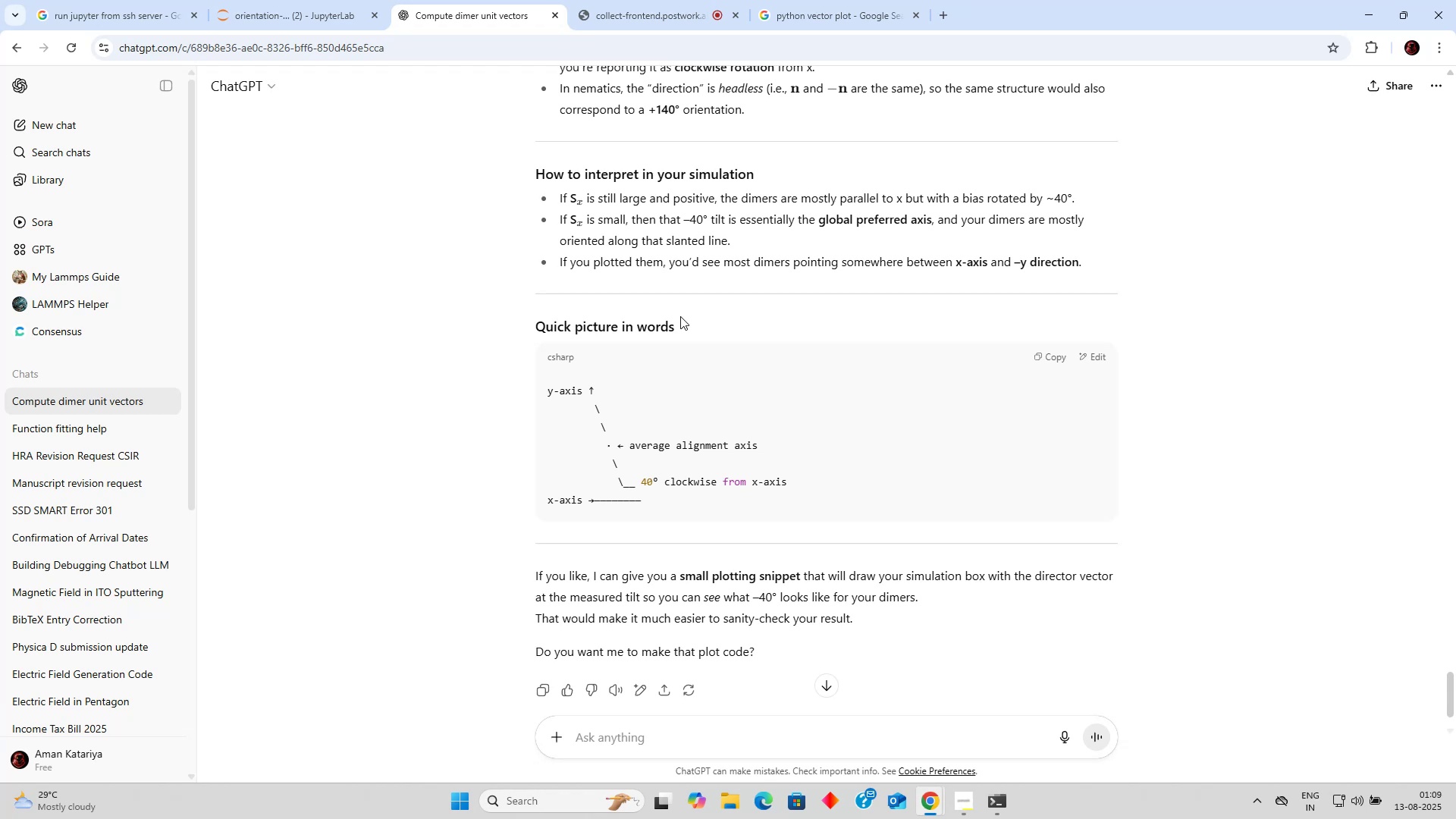 
wait(35.68)
 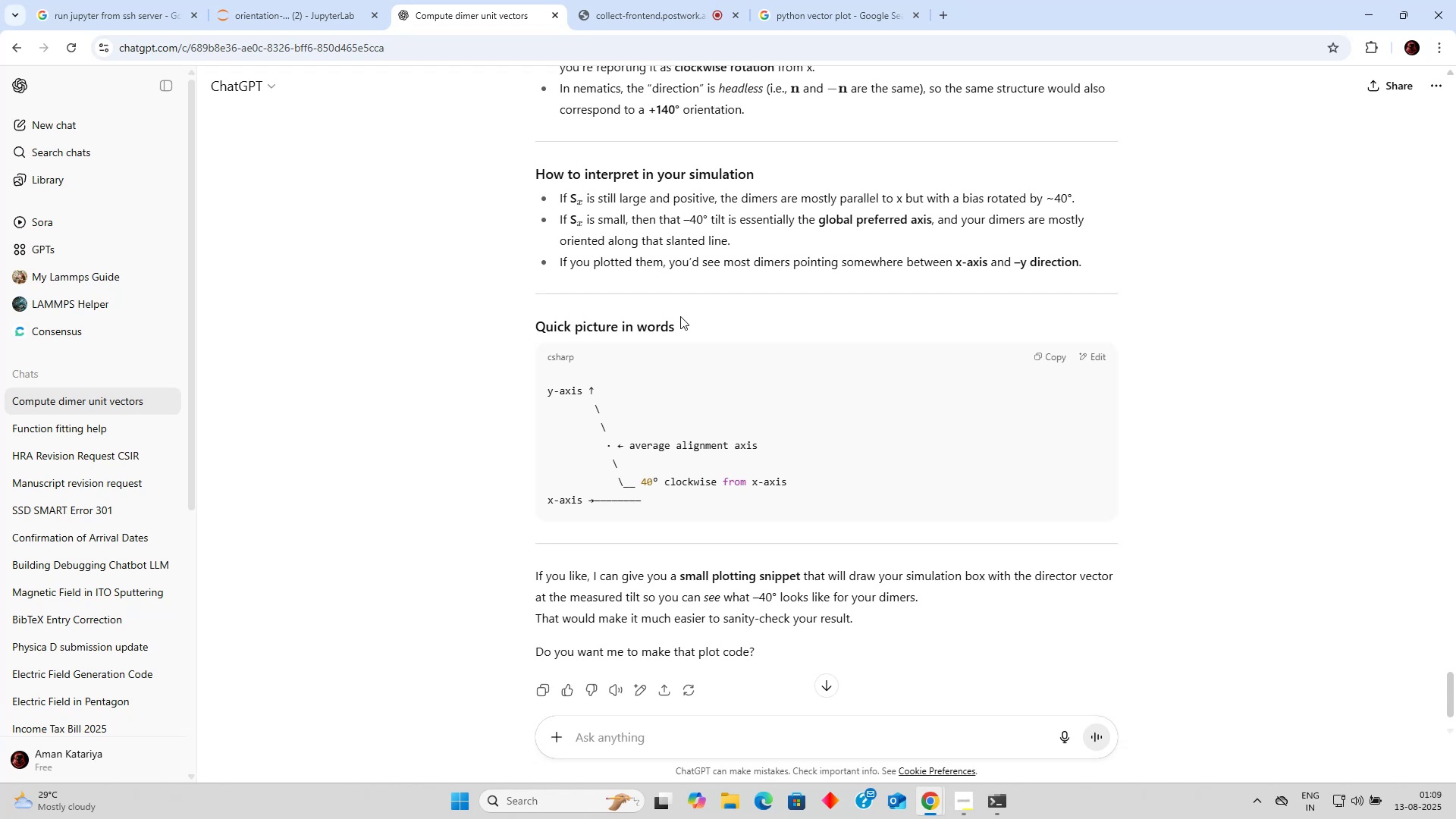 
scroll: coordinate [721, 265], scroll_direction: up, amount: 9.0
 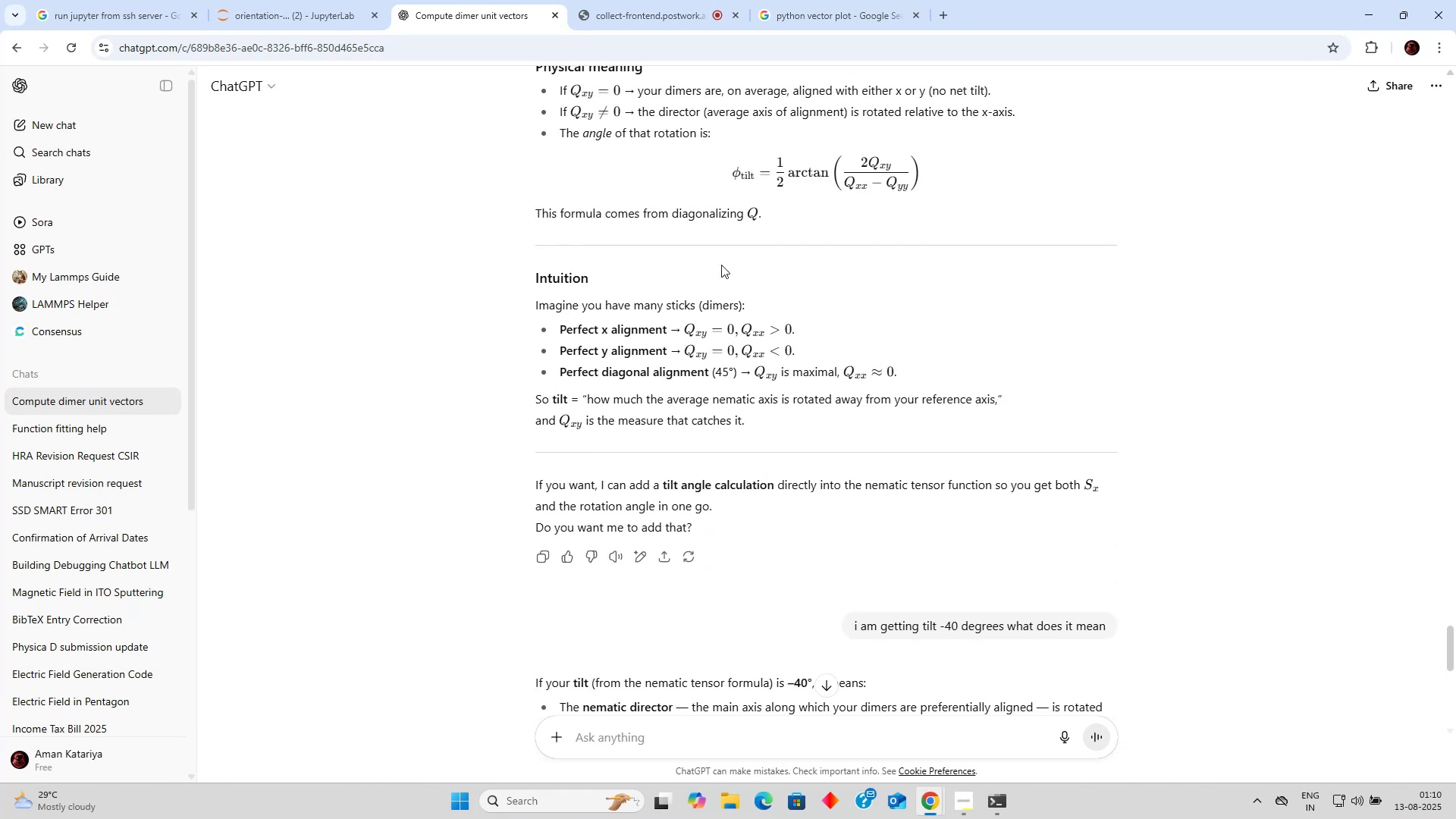 
scroll: coordinate [721, 265], scroll_direction: down, amount: 1.0
 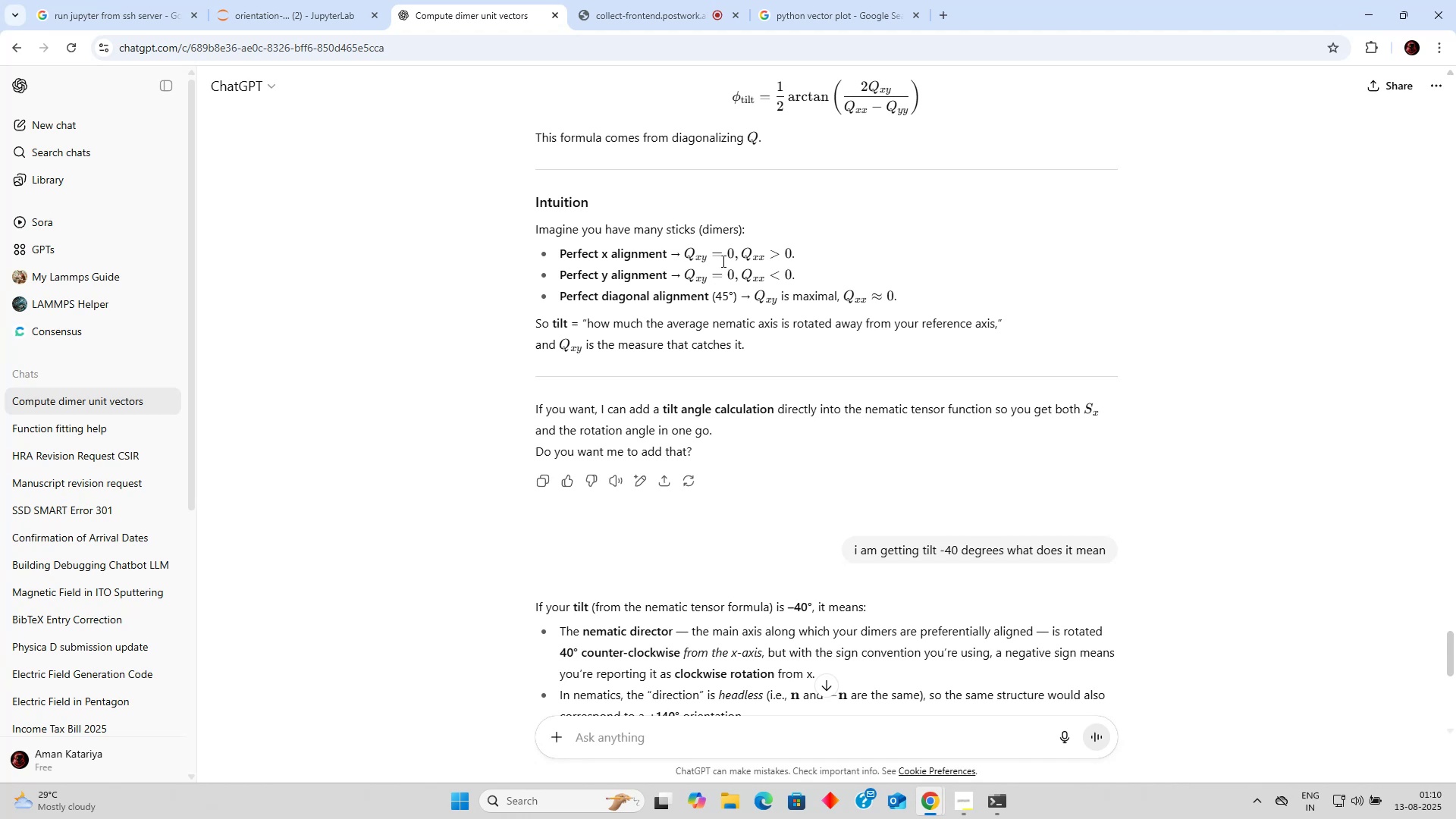 
wait(5.75)
 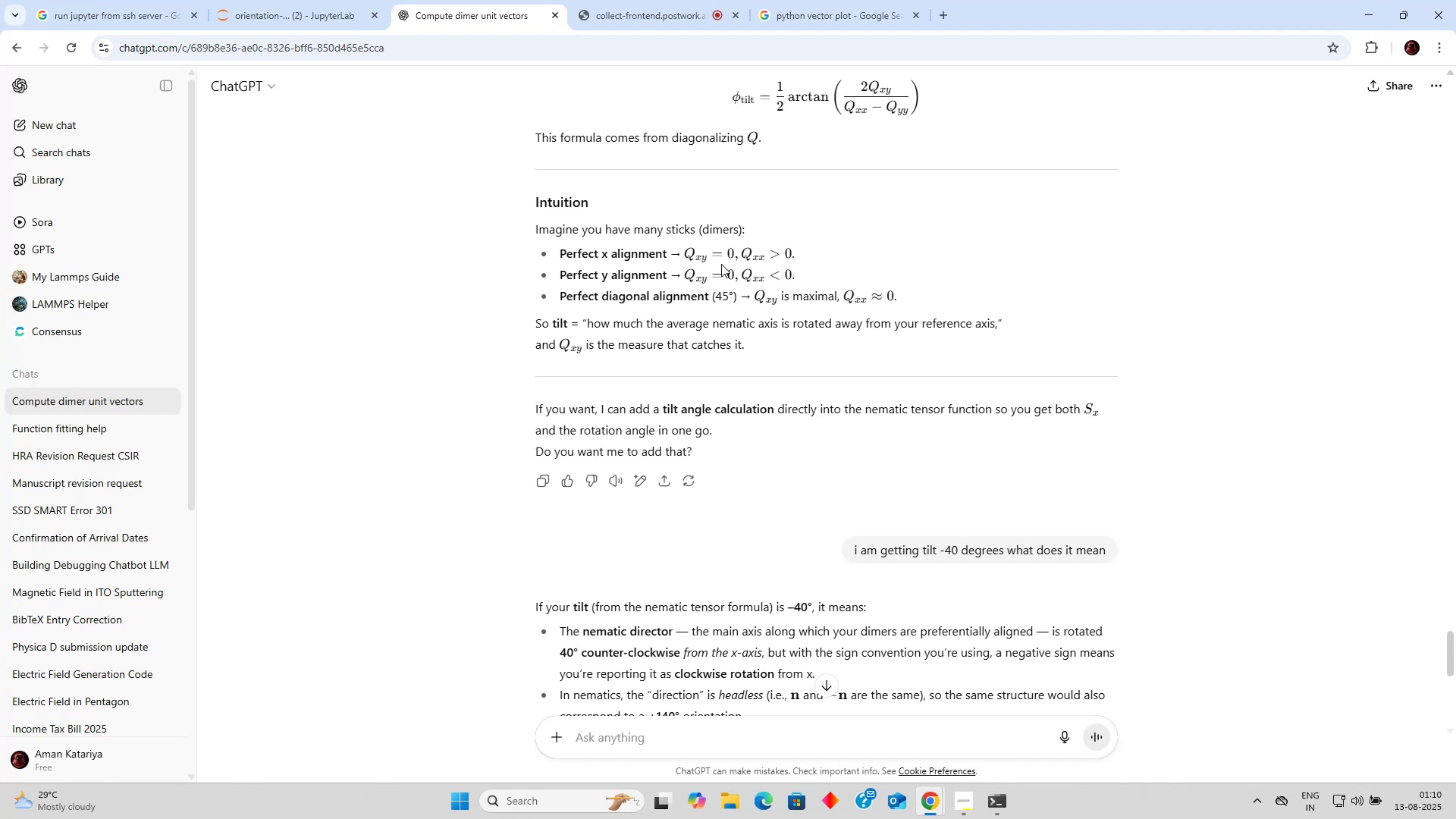 
scroll: coordinate [722, 261], scroll_direction: up, amount: 1.0
 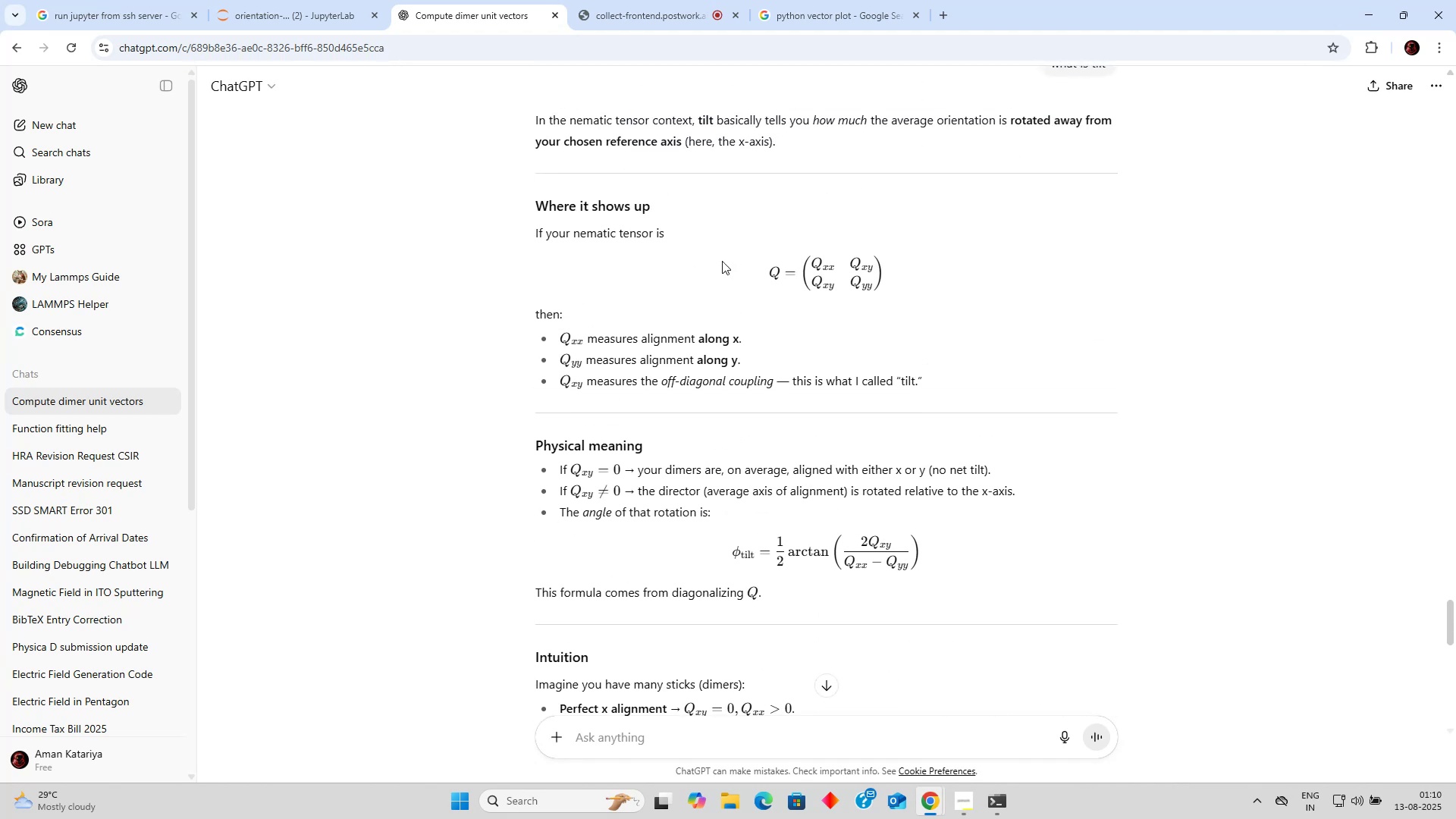 
scroll: coordinate [732, 265], scroll_direction: down, amount: 14.0
 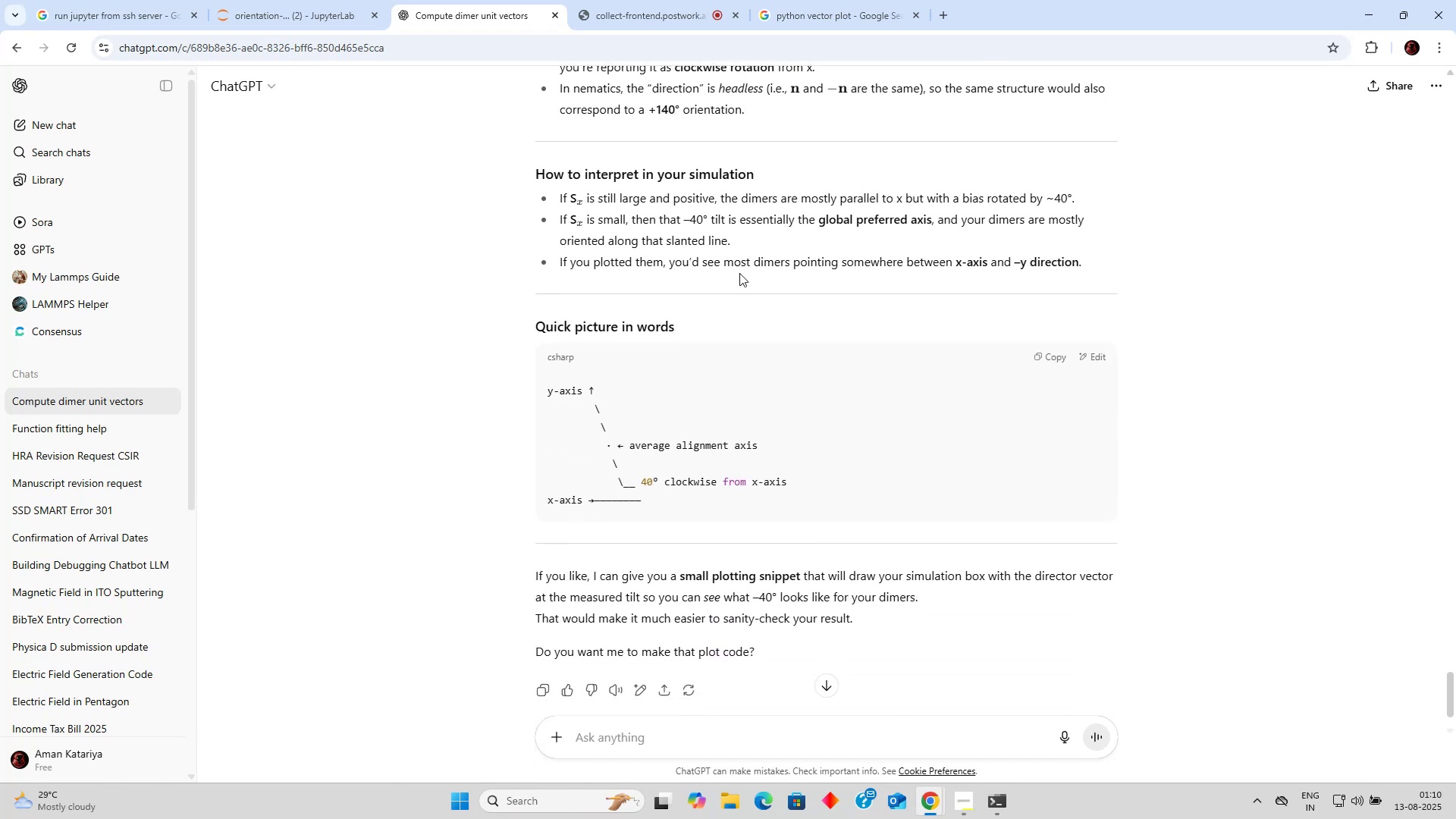 
scroll: coordinate [739, 273], scroll_direction: up, amount: 2.0
 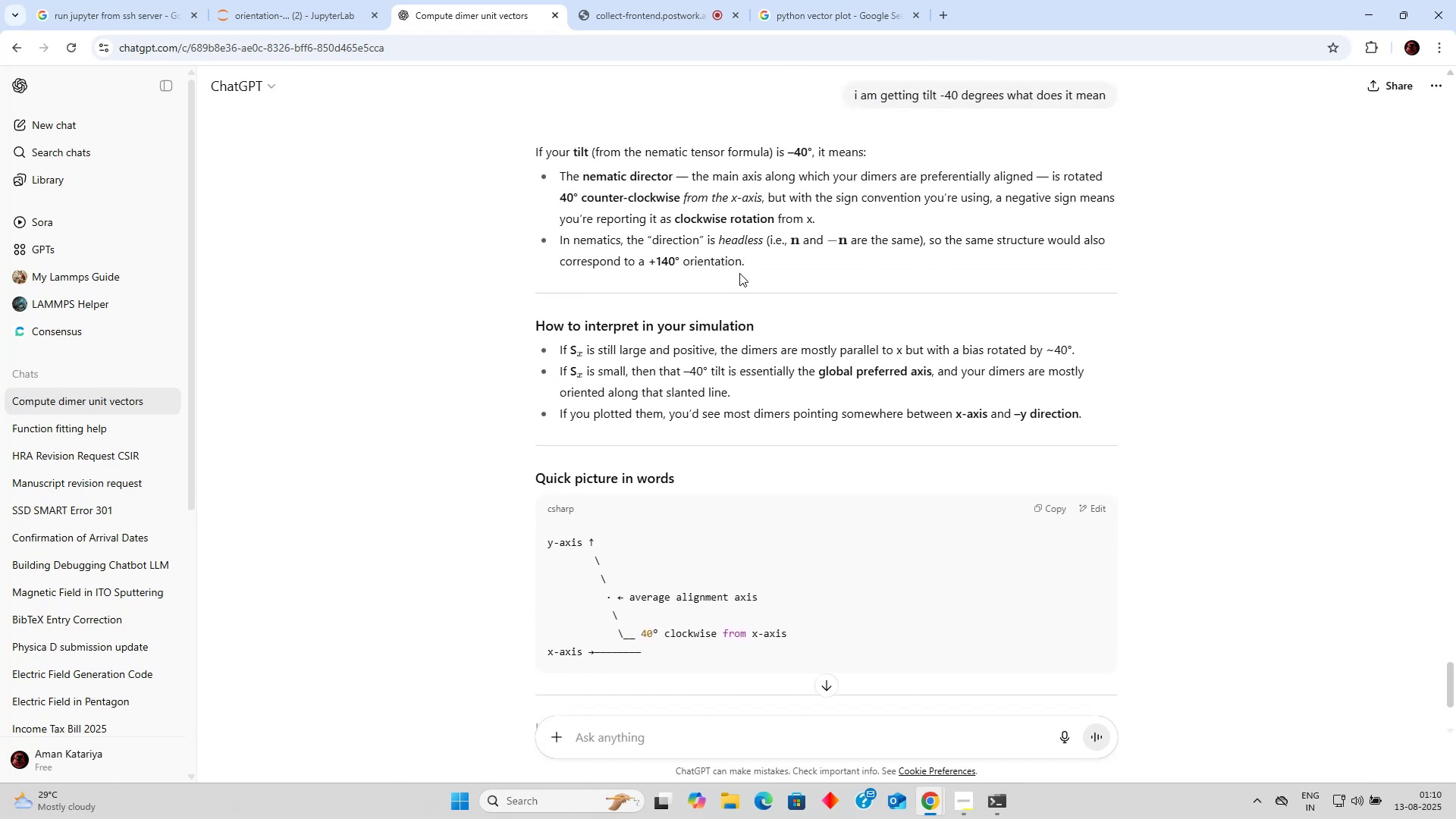 
scroll: coordinate [740, 278], scroll_direction: down, amount: 1.0
 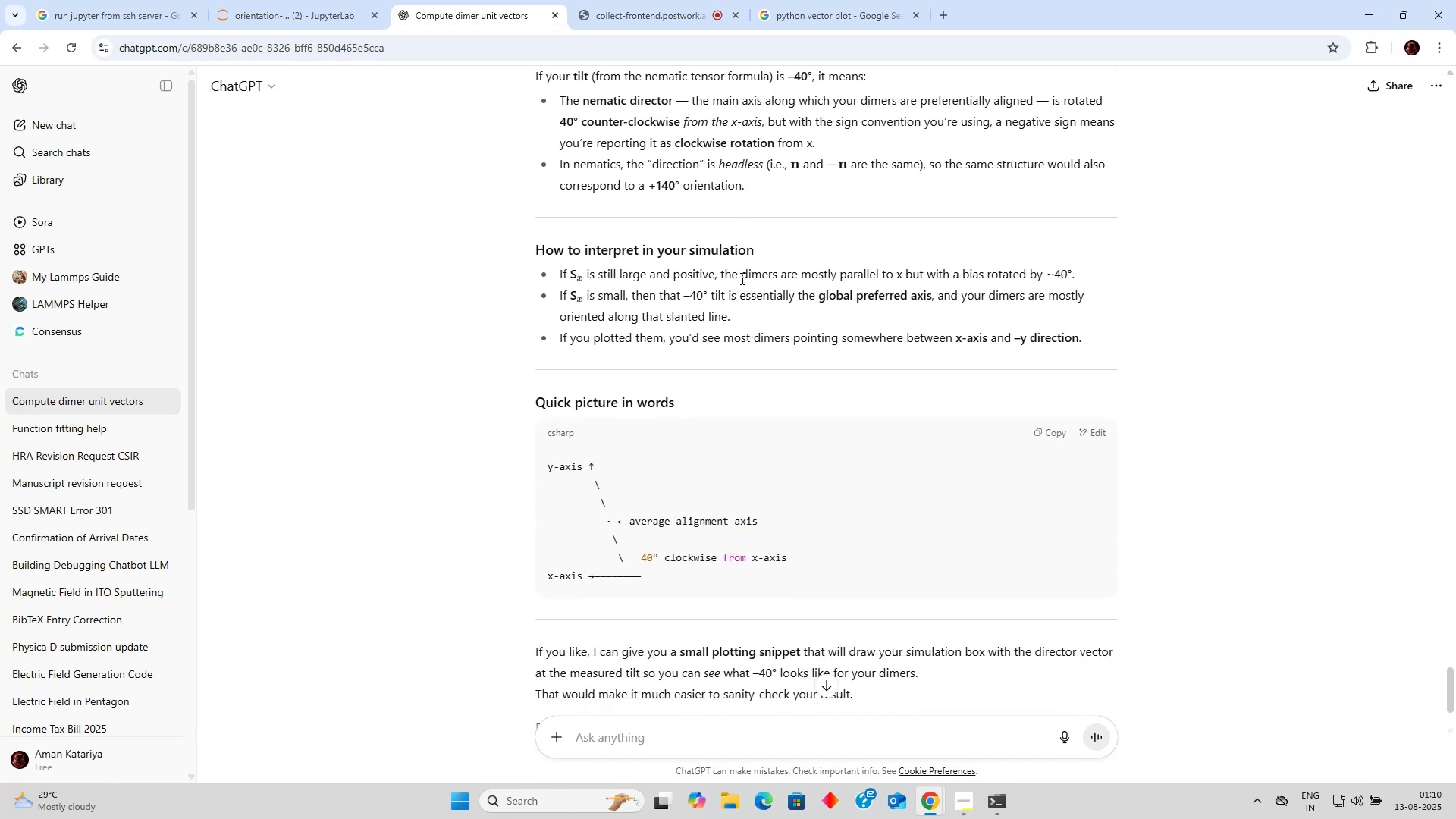 
scroll: coordinate [741, 278], scroll_direction: up, amount: 1.0
 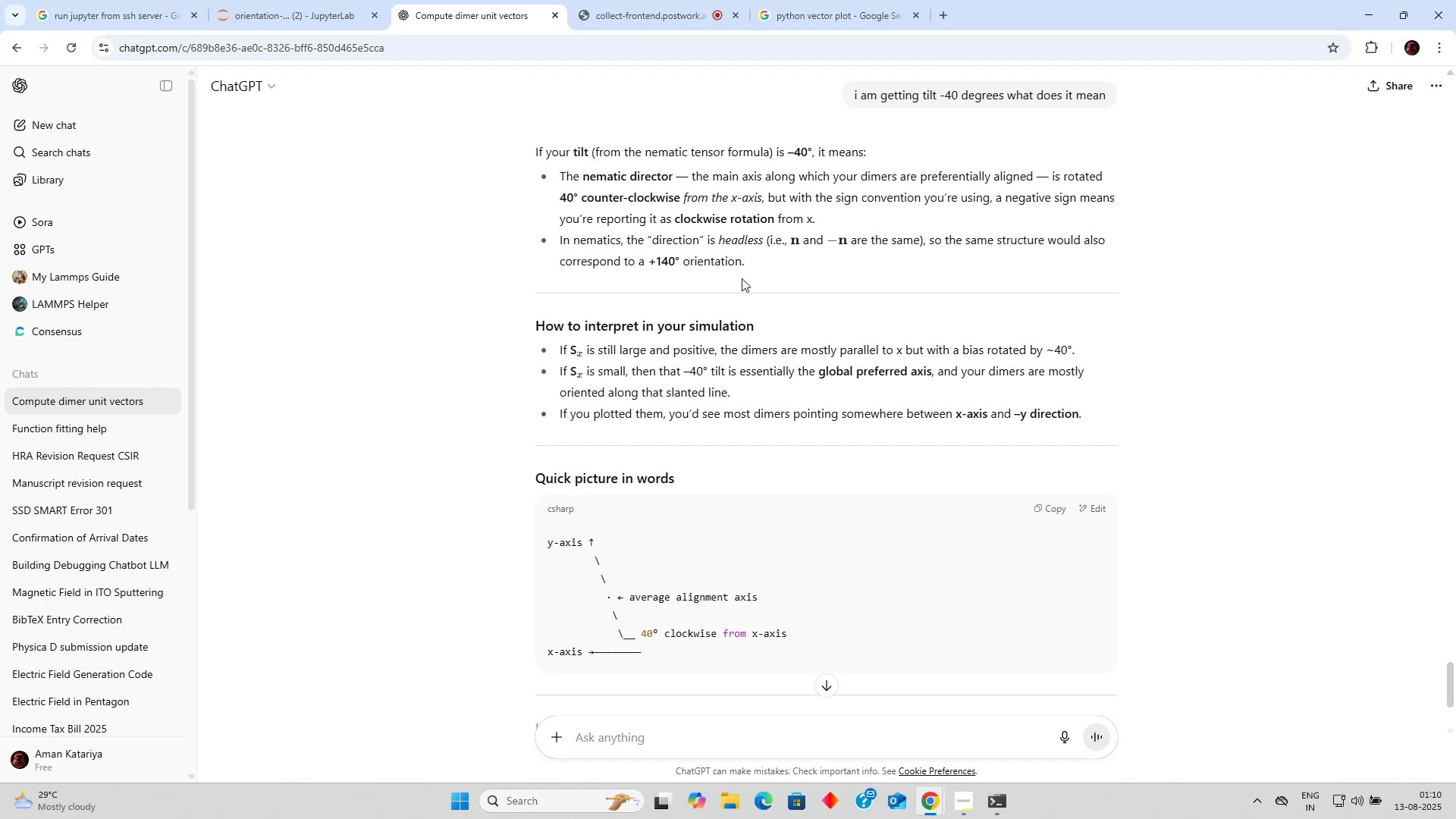 
scroll: coordinate [742, 278], scroll_direction: down, amount: 1.0
 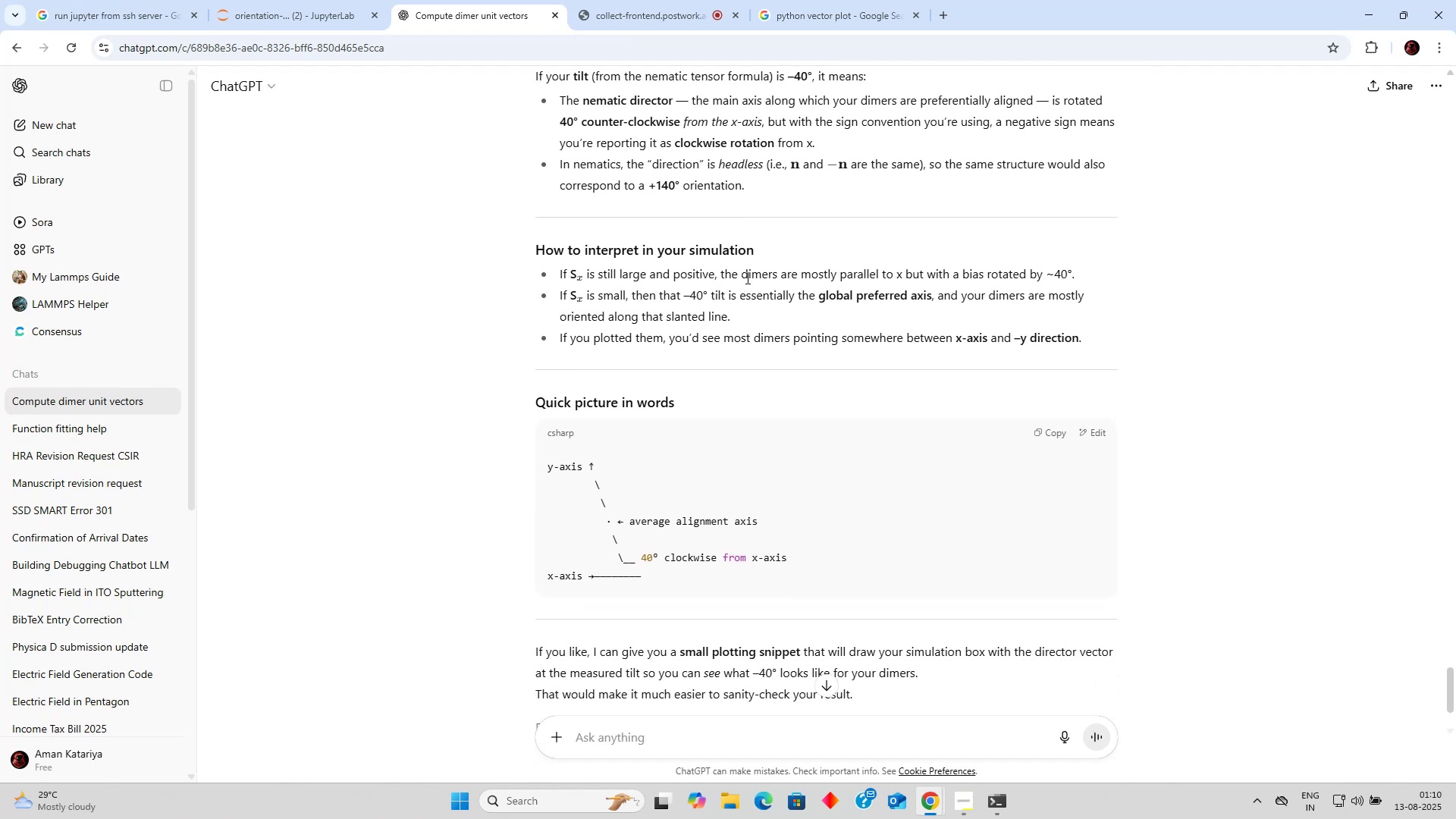 
wait(12.03)
 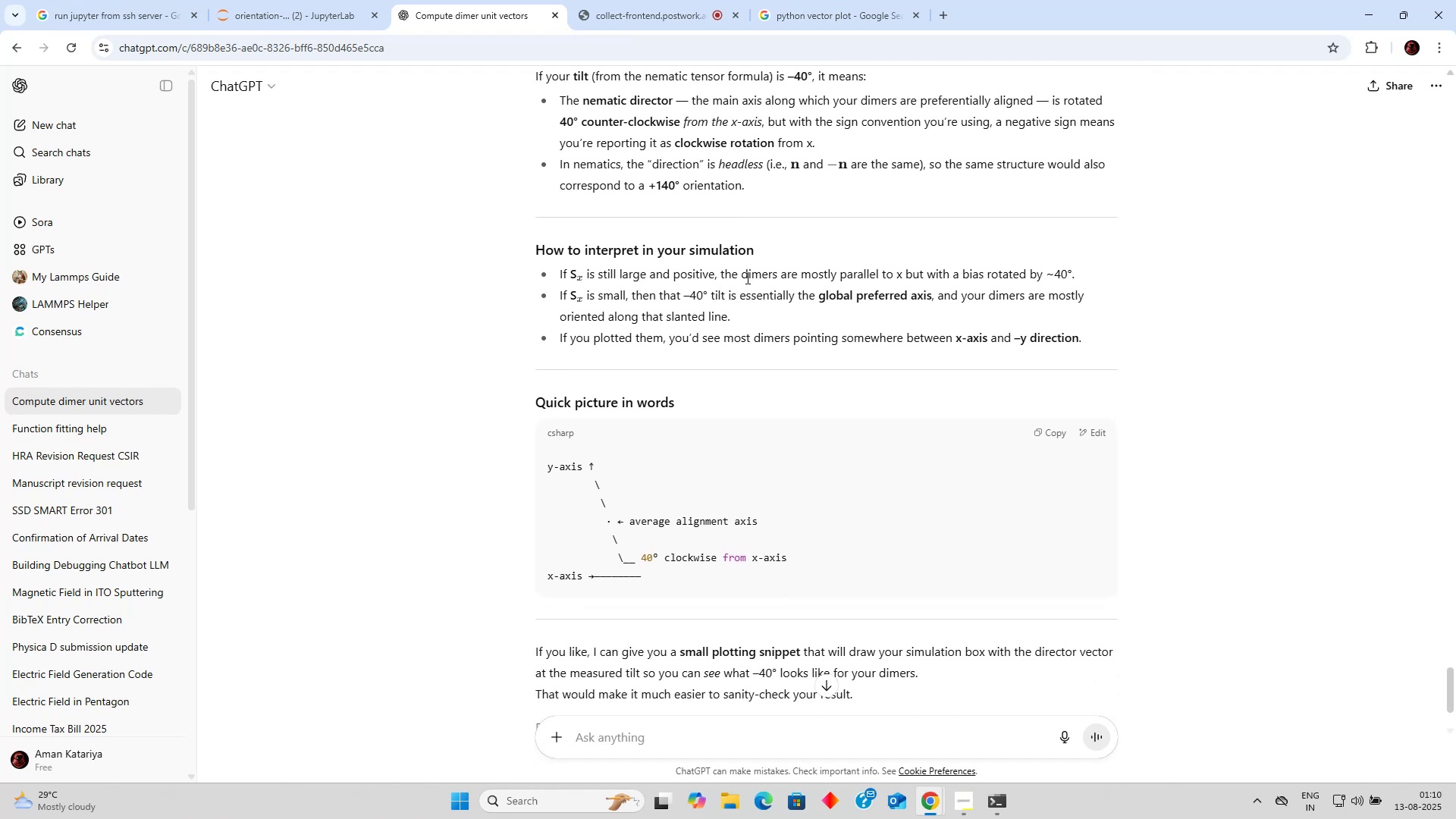 
scroll: coordinate [770, 139], scroll_direction: up, amount: 2.0
 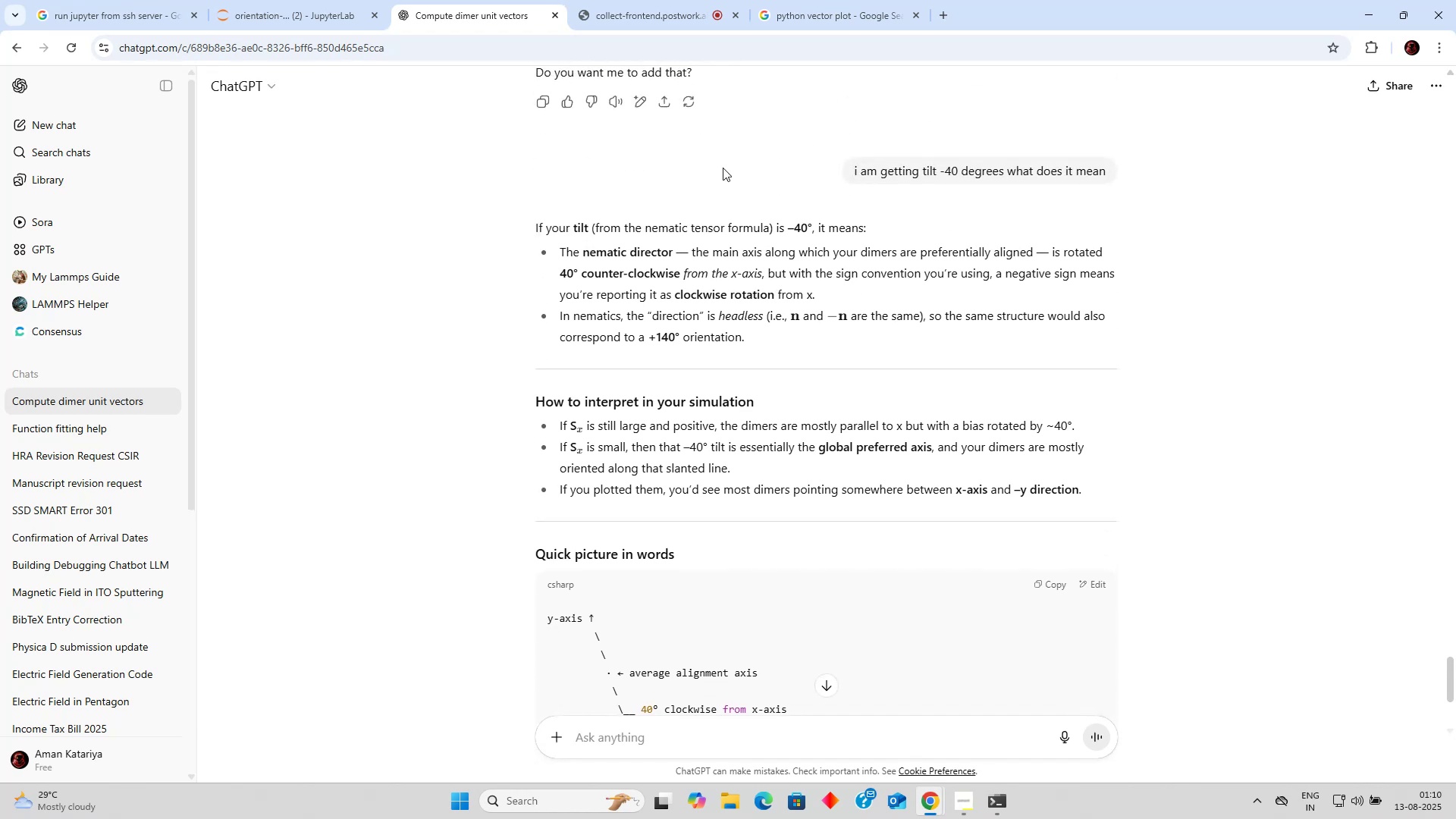 
left_click([697, 194])
 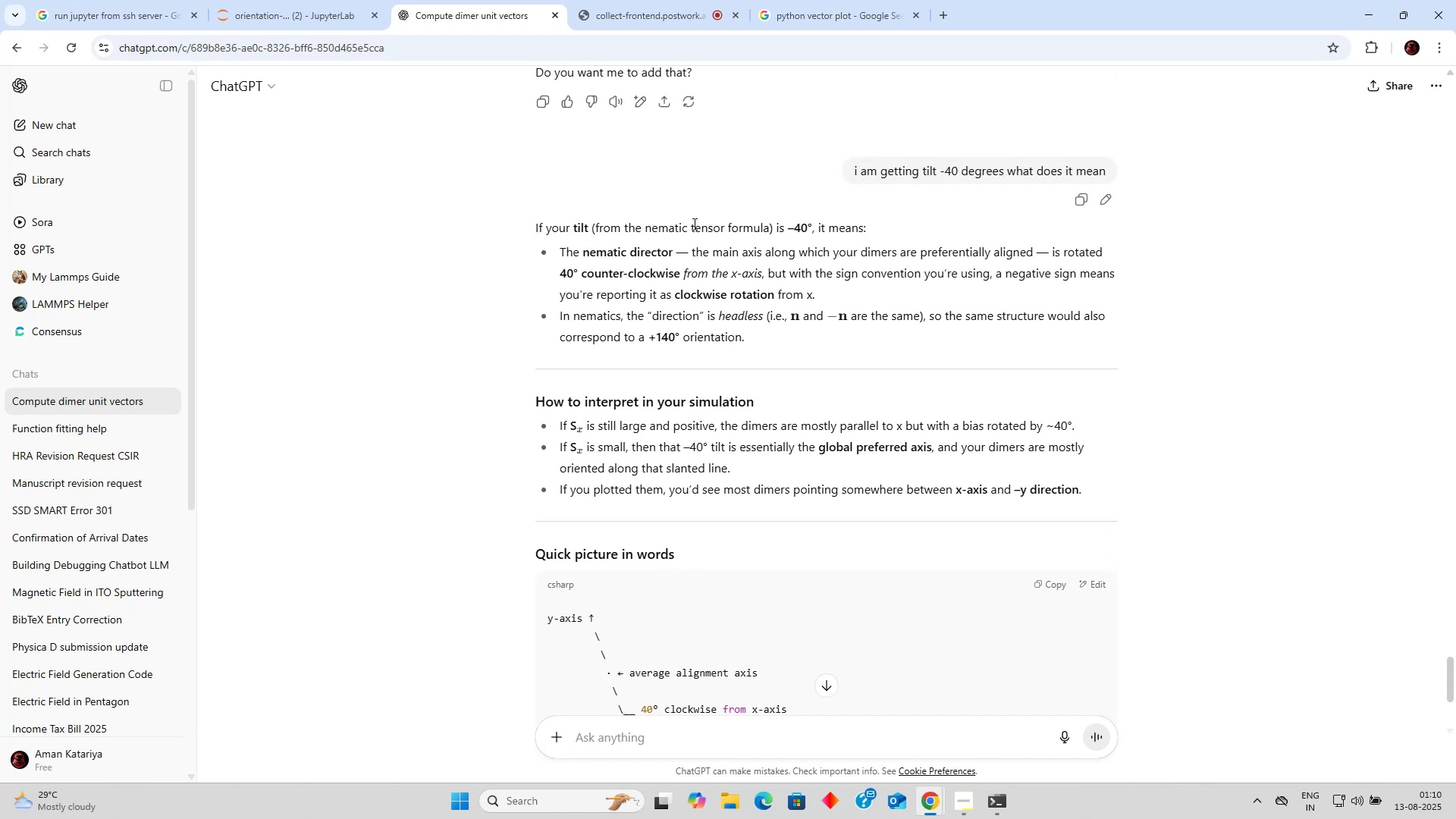 
scroll: coordinate [692, 231], scroll_direction: down, amount: 1.0
 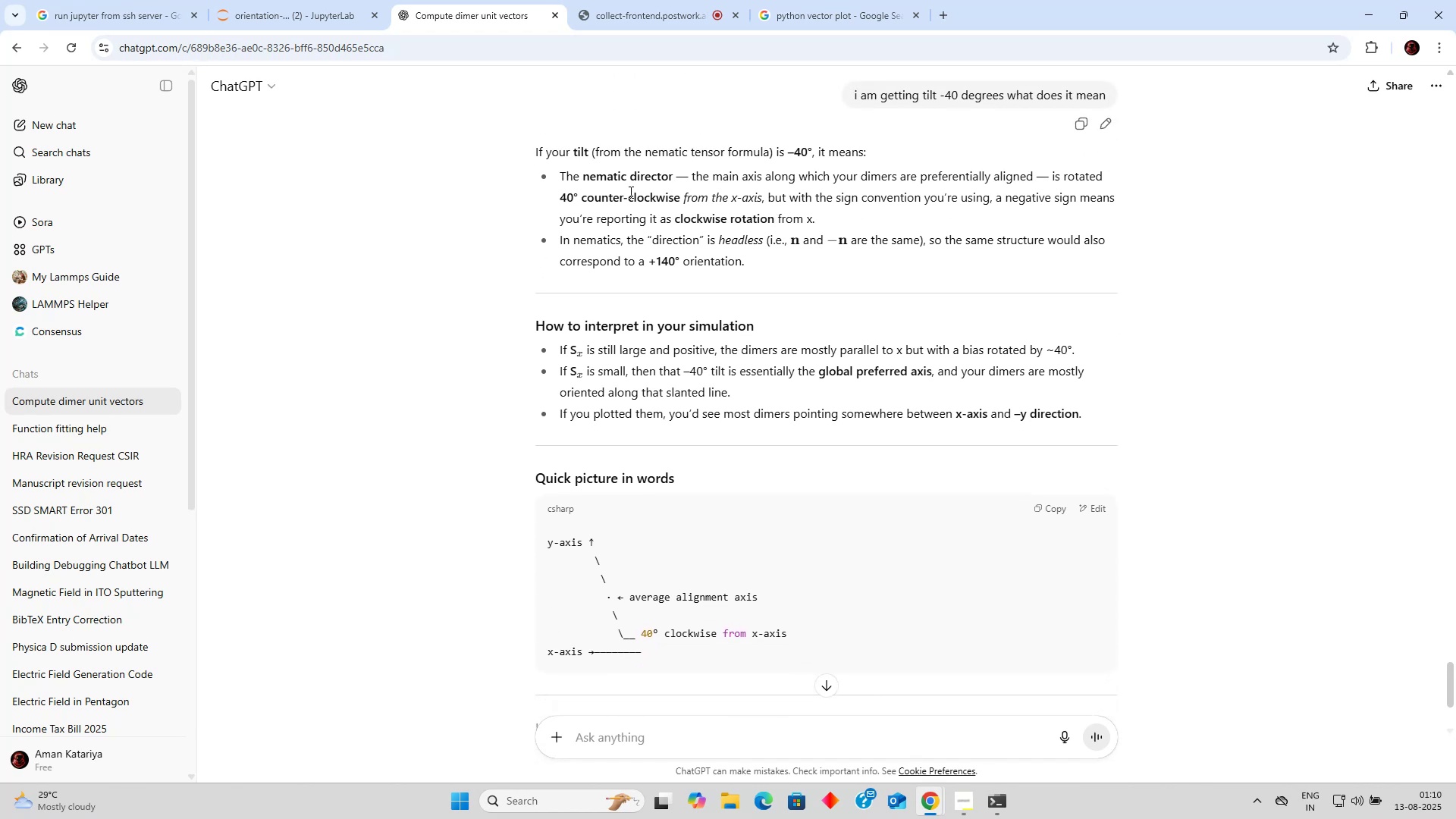 
double_click([566, 163])
 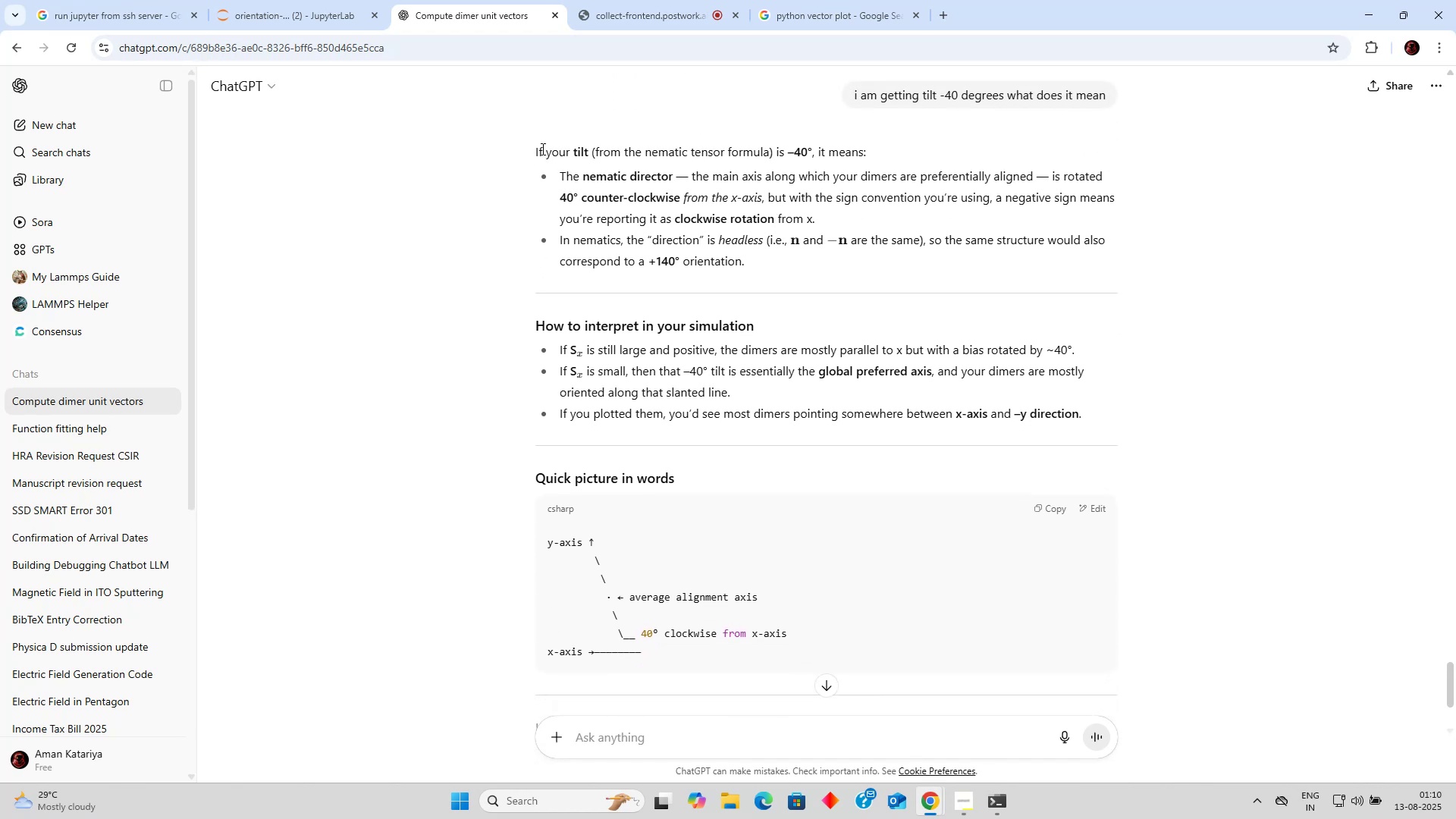 
left_click_drag(start_coordinate=[537, 149], to_coordinate=[676, 157])
 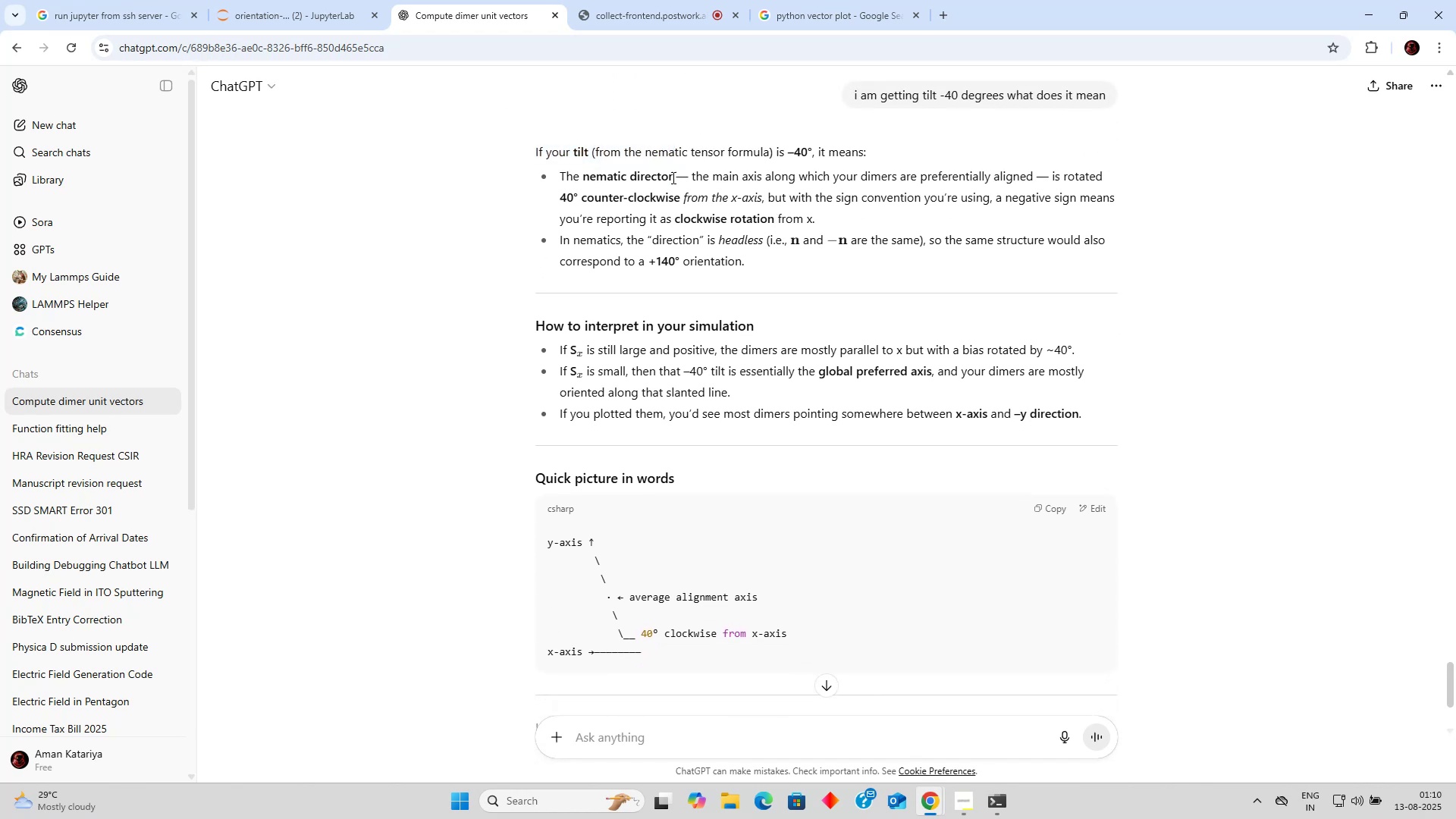 
double_click([667, 187])
 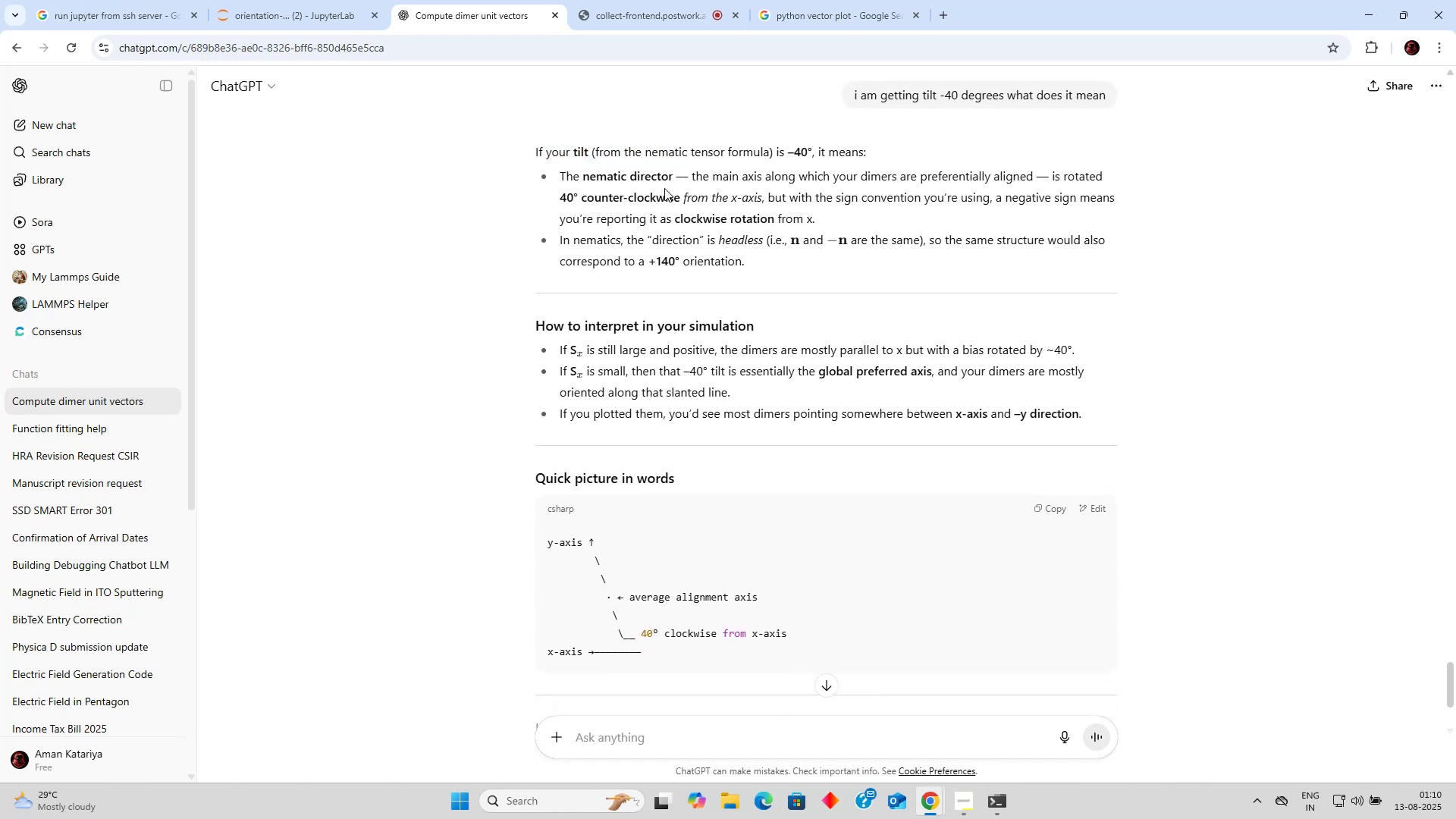 
scroll: coordinate [762, 158], scroll_direction: down, amount: 17.0
 